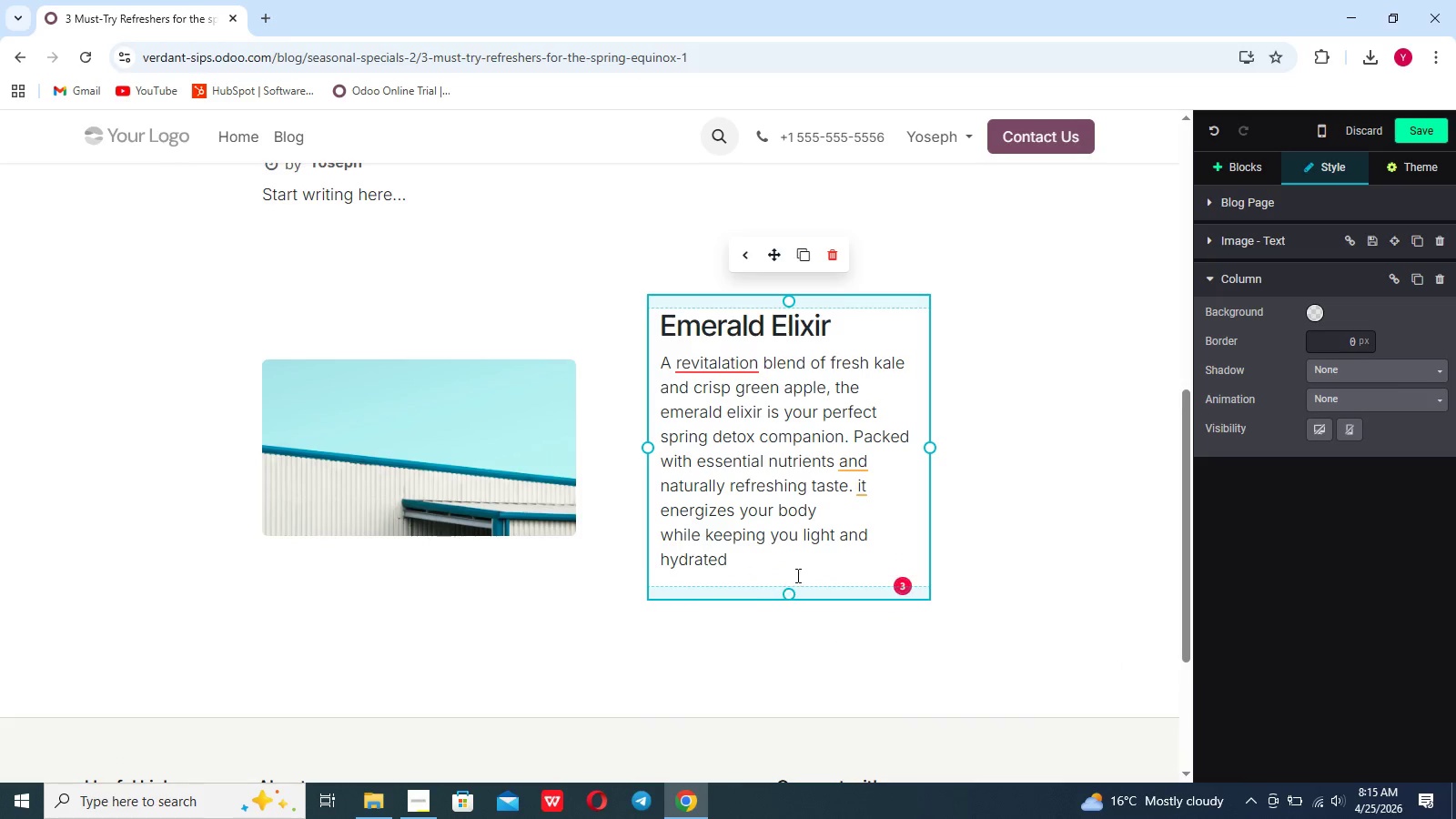 
left_click([788, 566])
 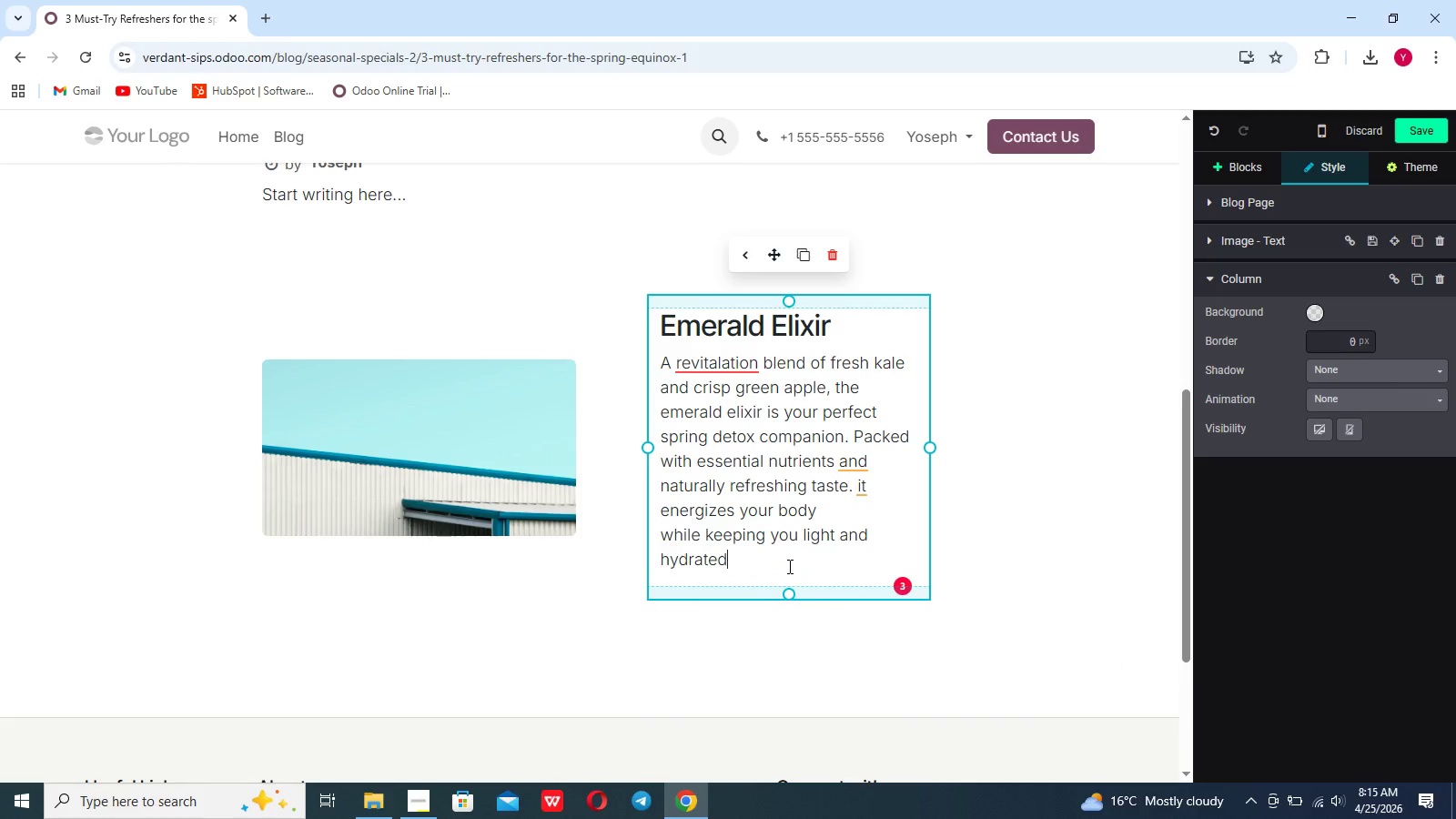 
key(Period)
 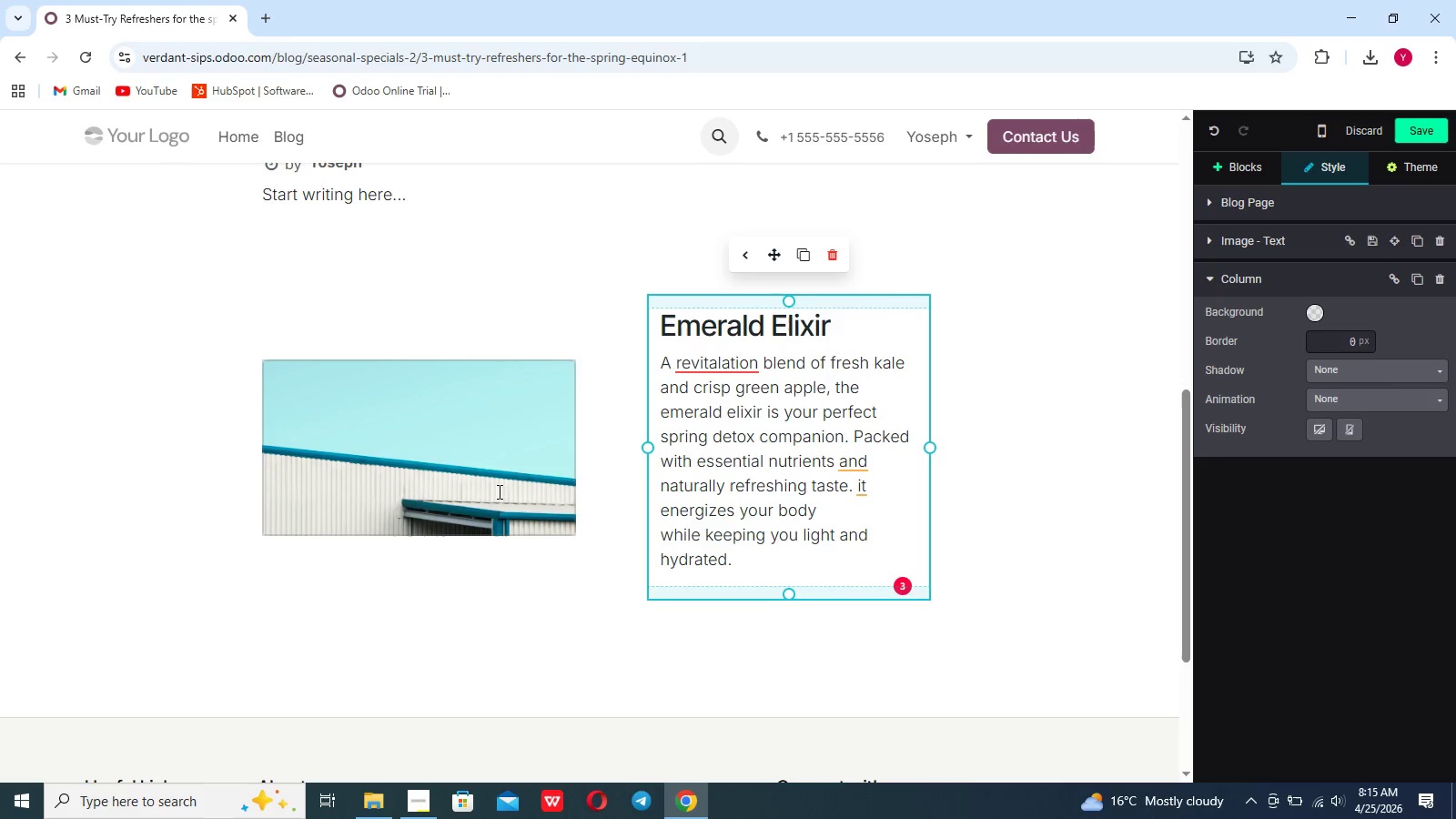 
wait(7.08)
 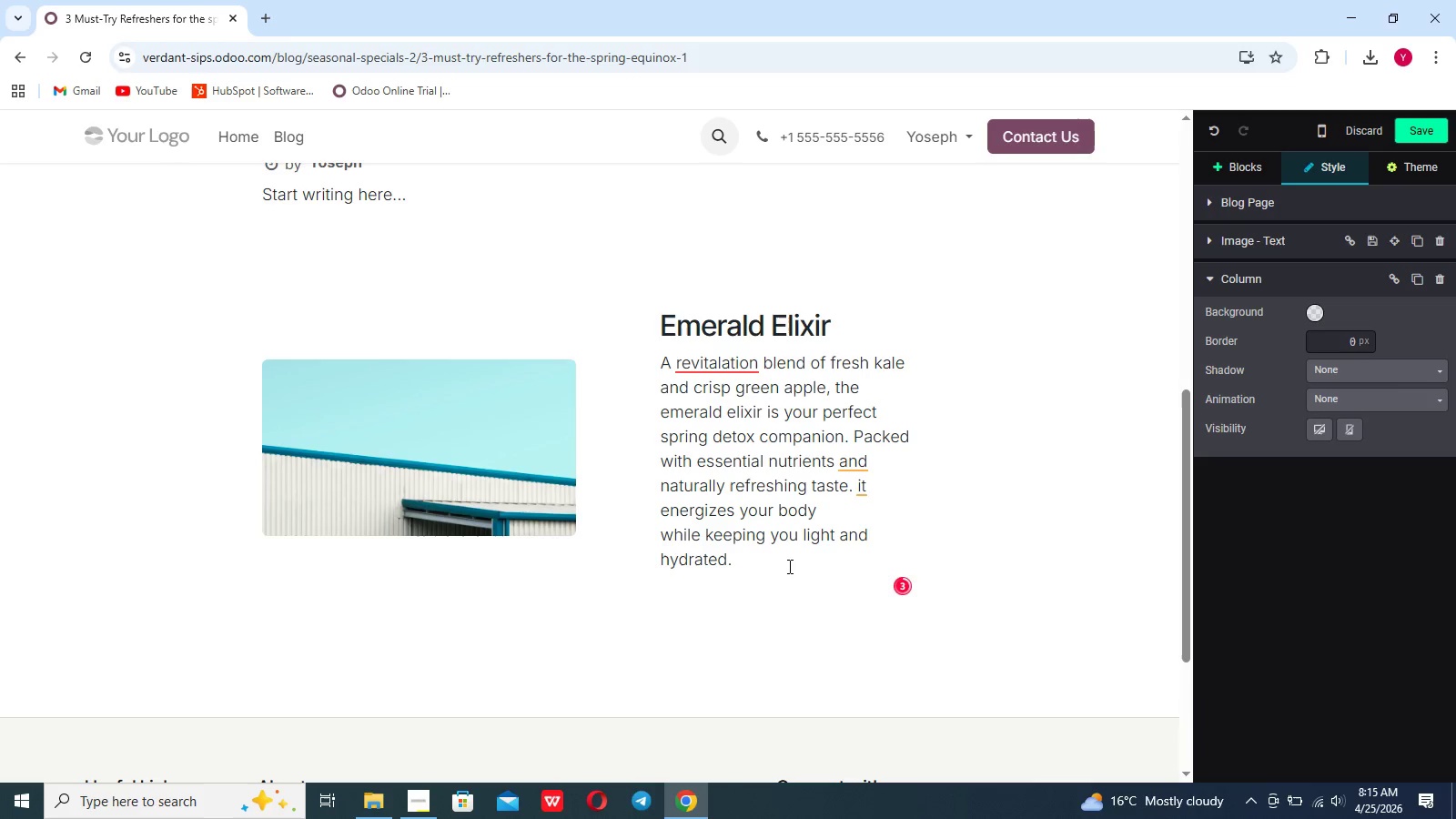 
left_click([728, 359])
 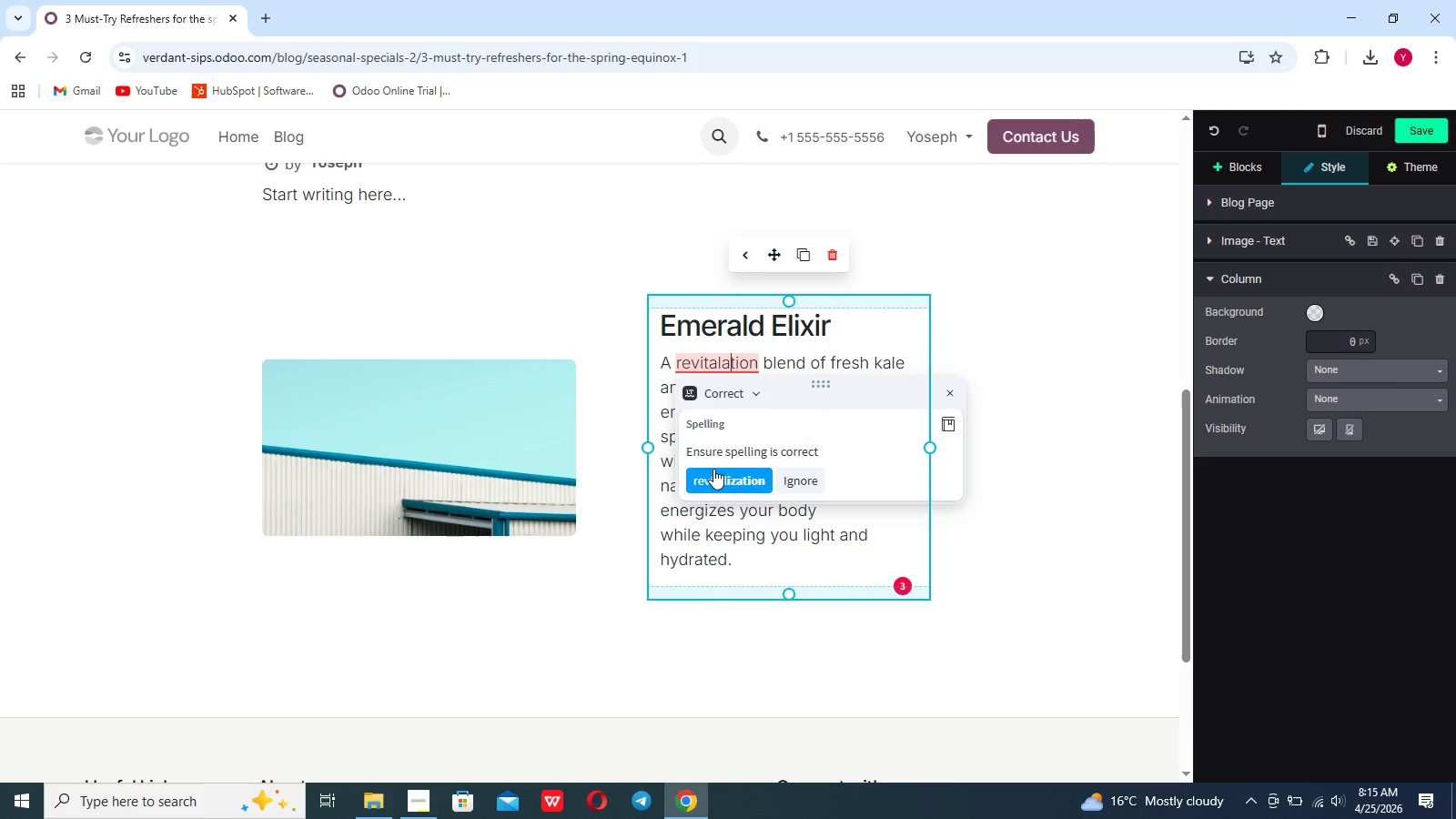 
left_click([713, 470])
 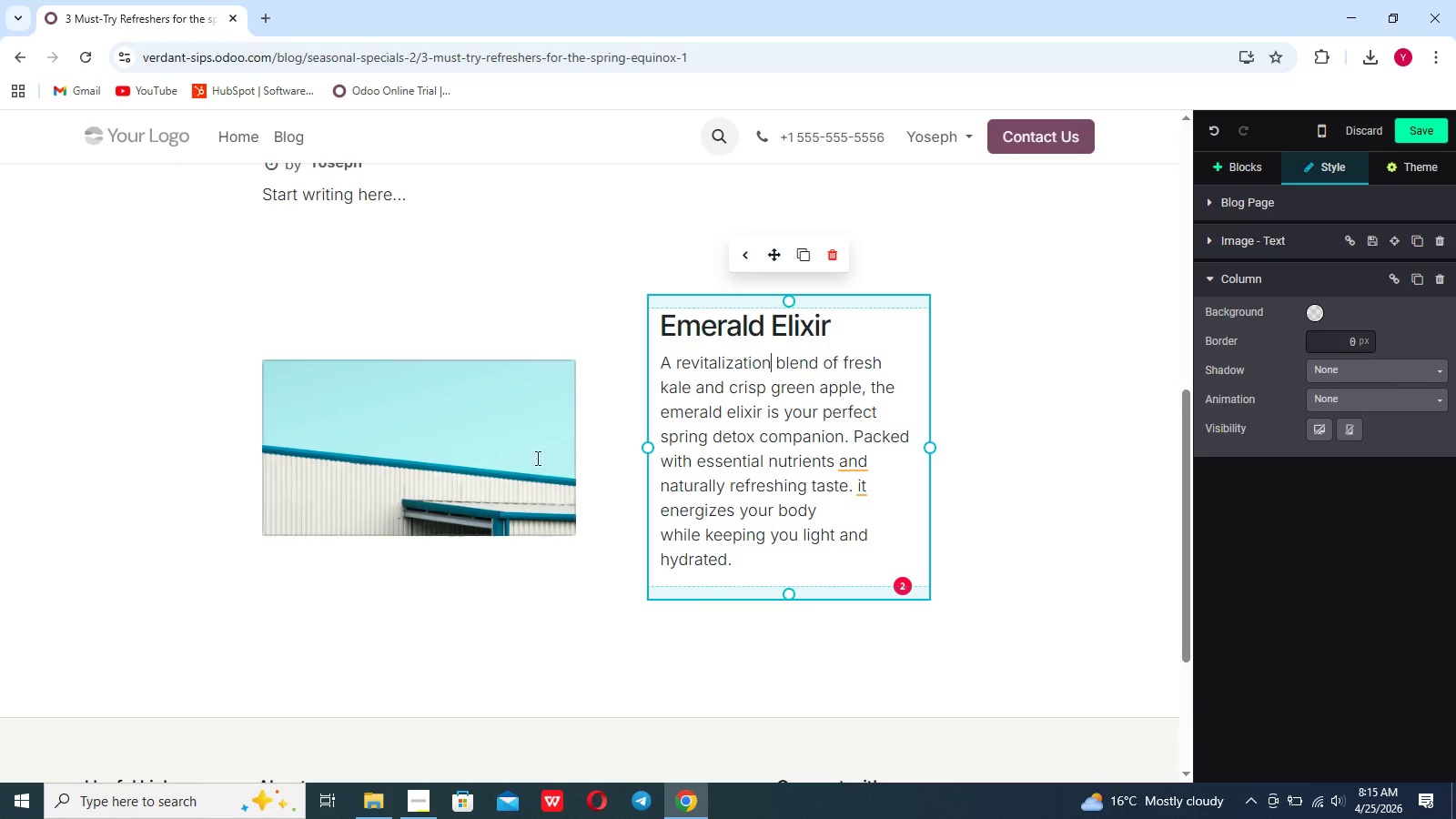 
double_click([509, 452])
 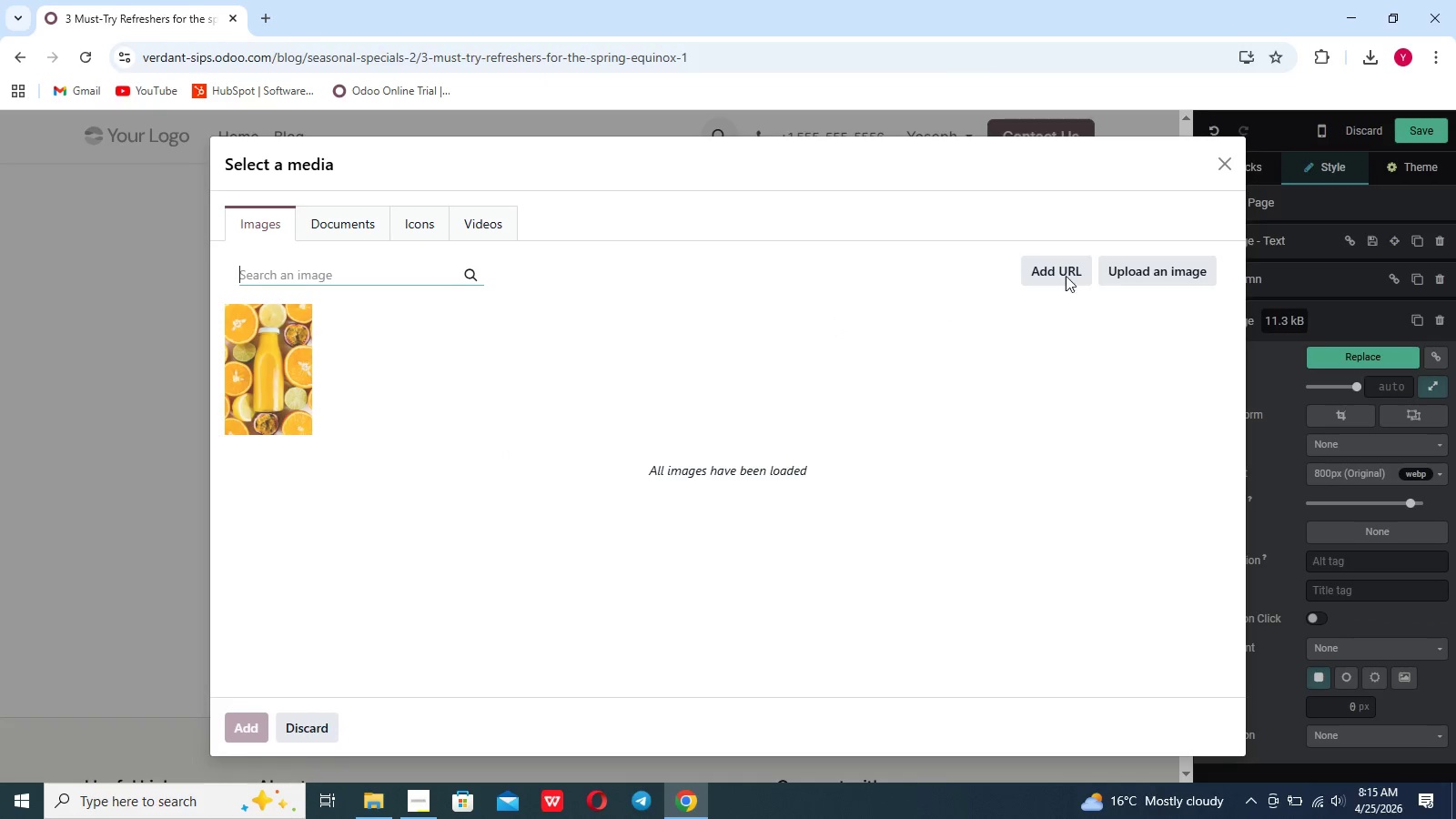 
left_click([1140, 268])
 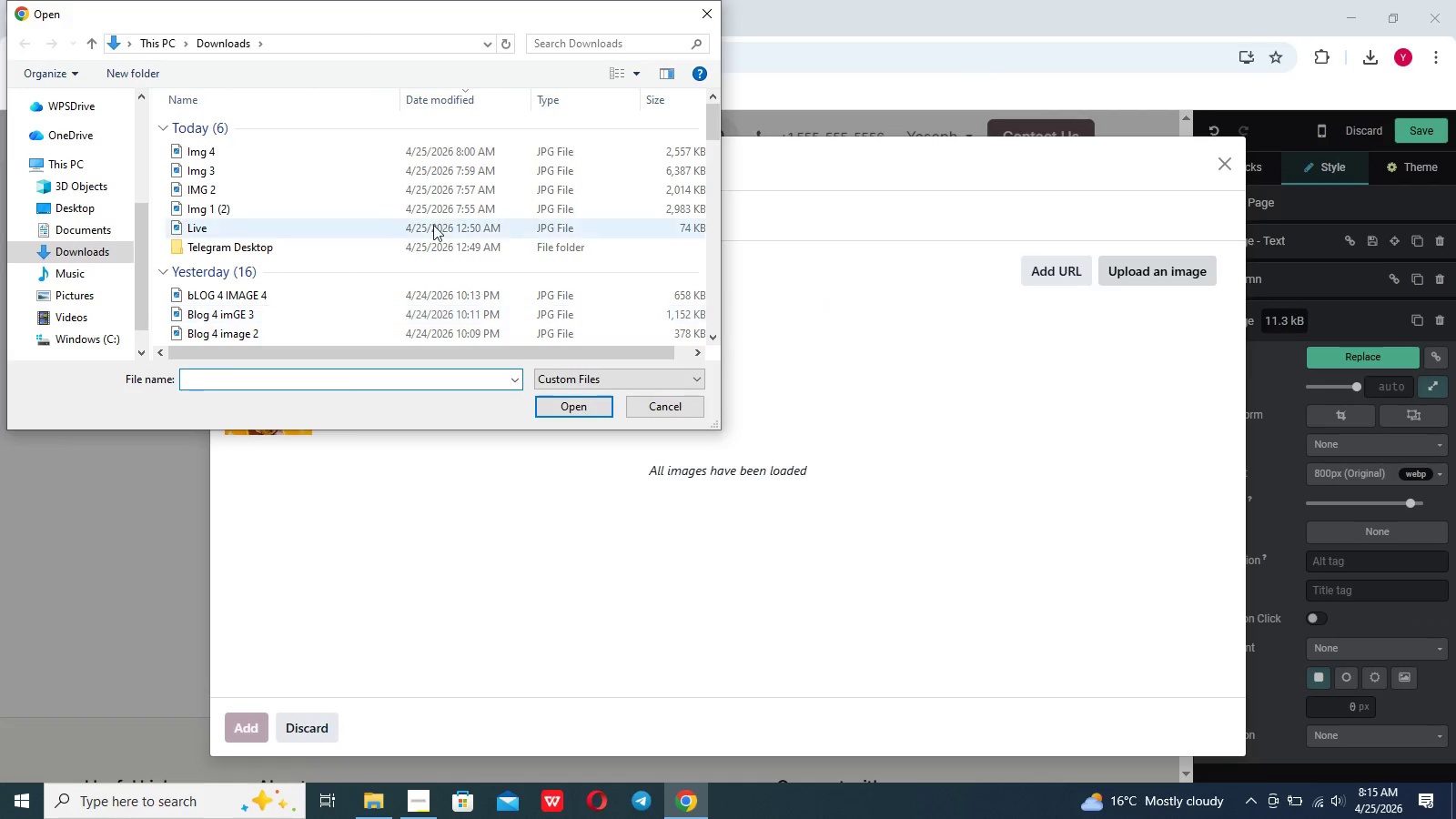 
wait(5.06)
 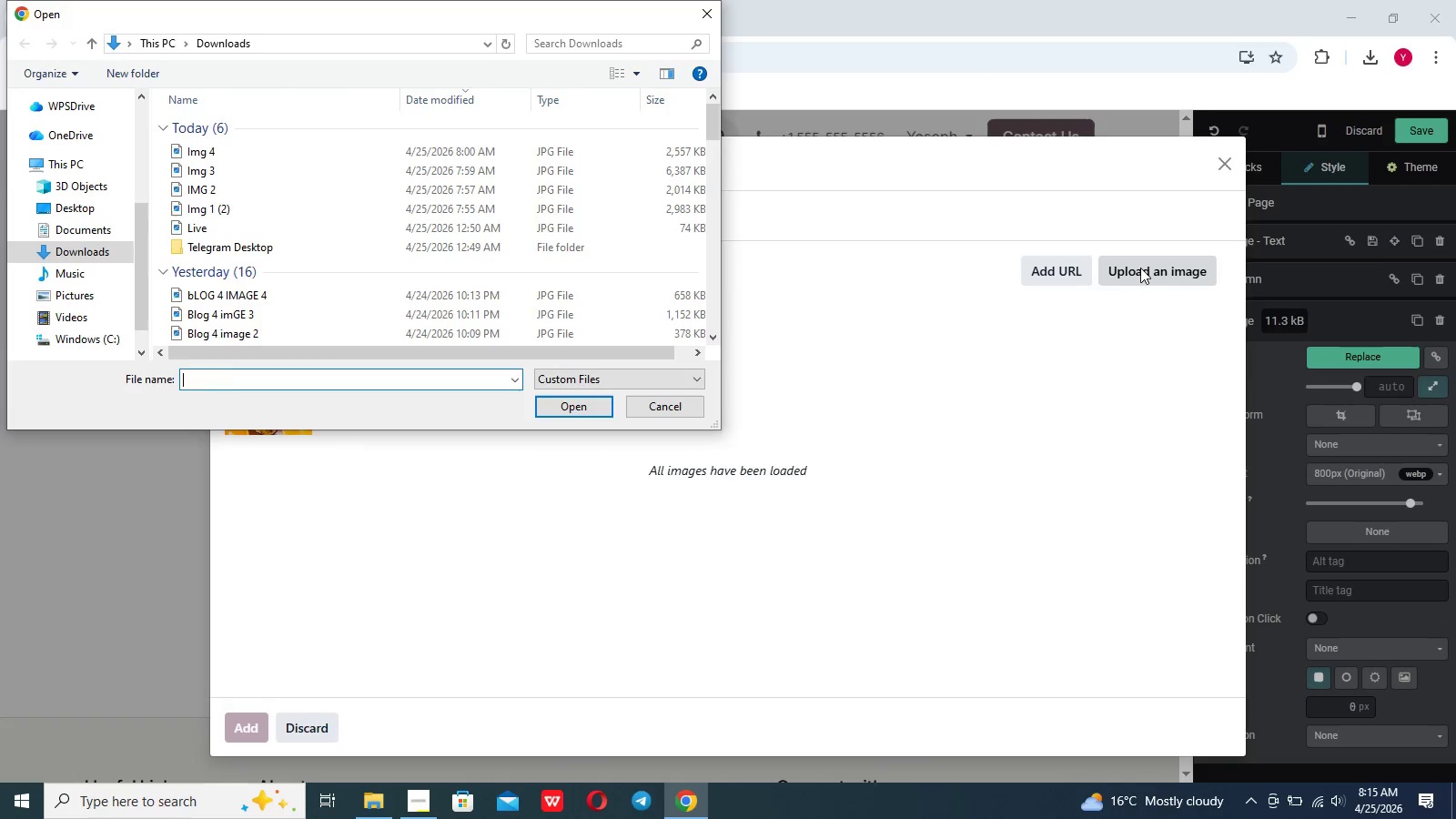 
left_click([425, 193])
 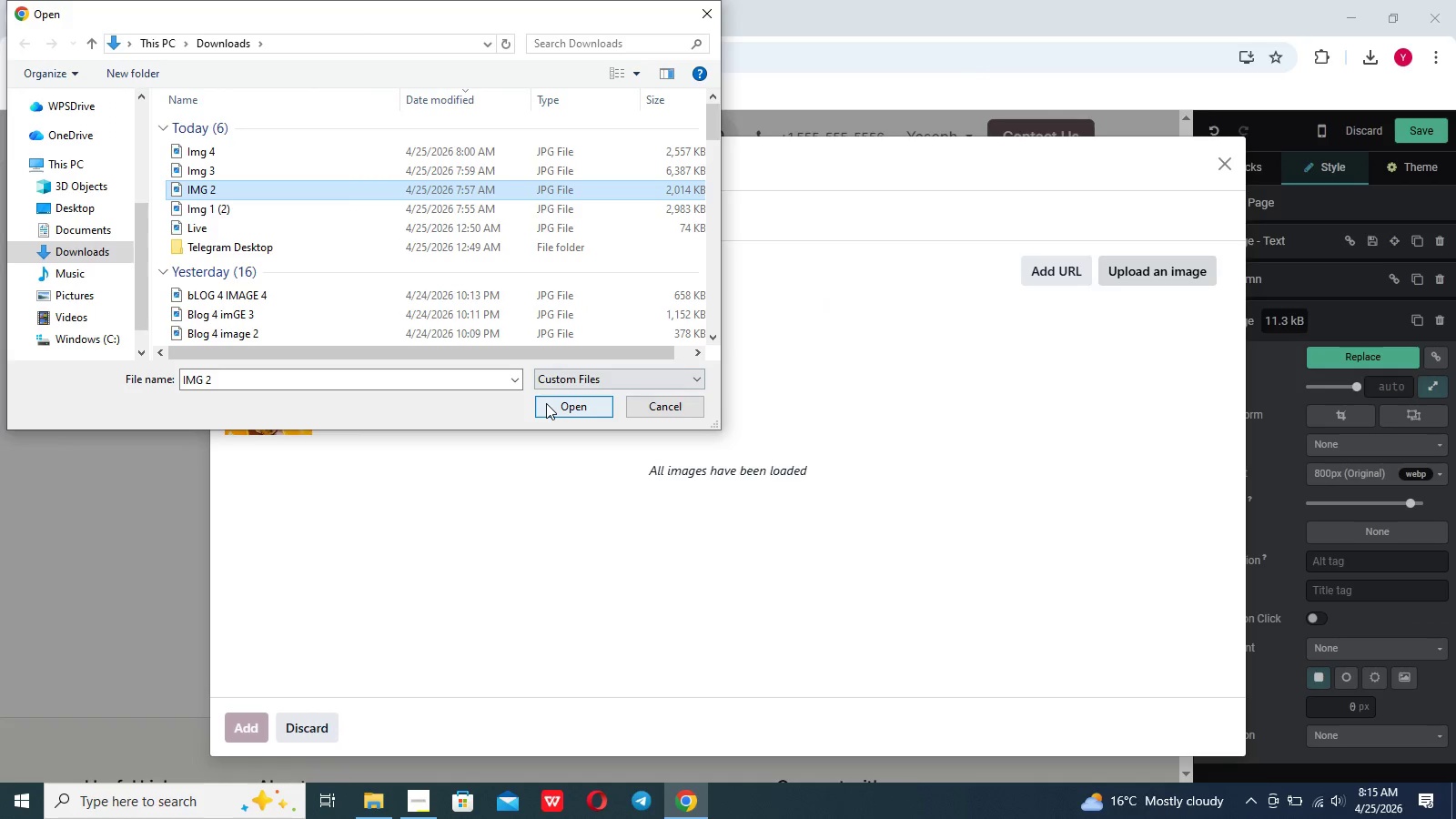 
left_click([546, 403])
 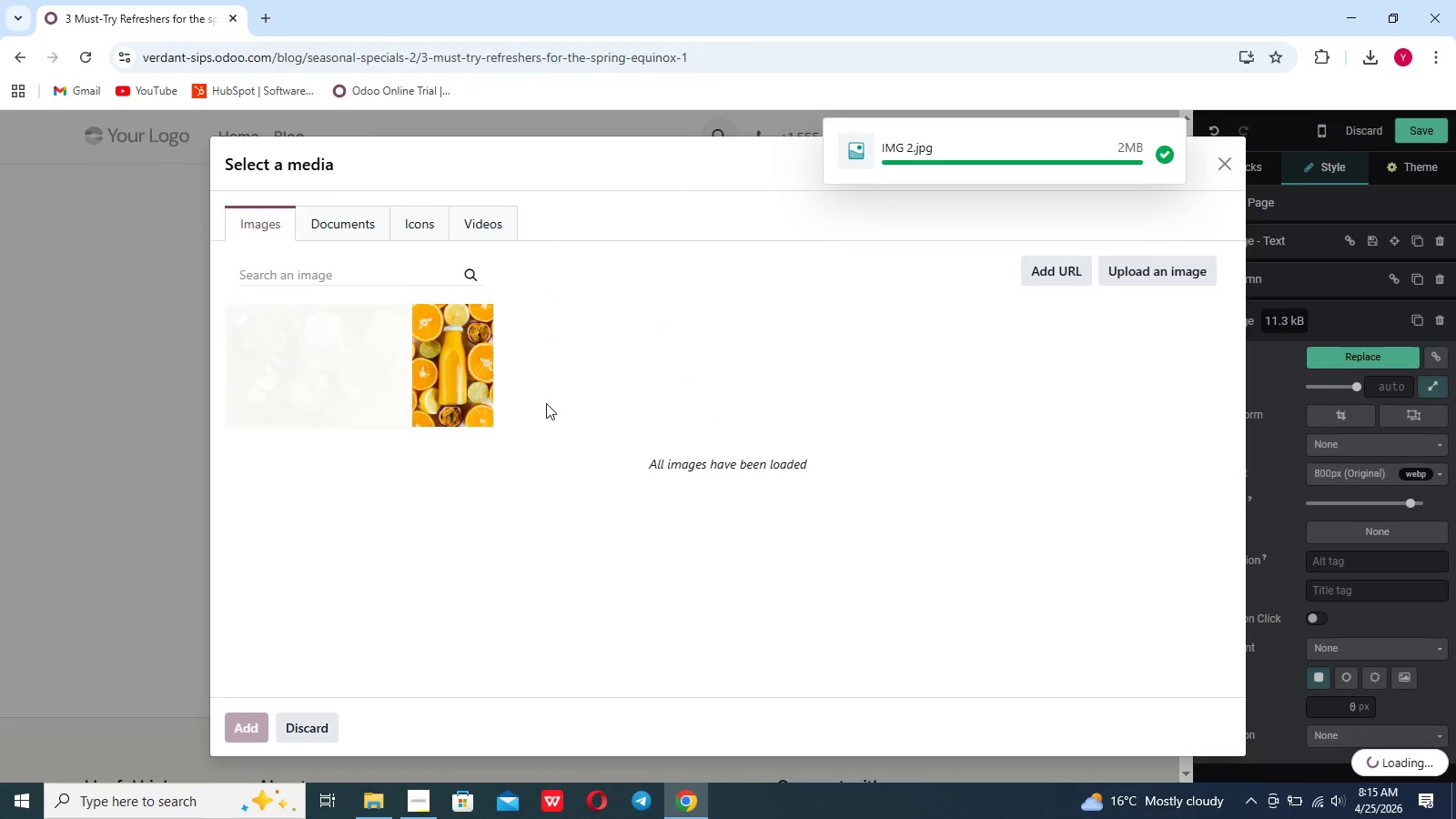 
wait(10.59)
 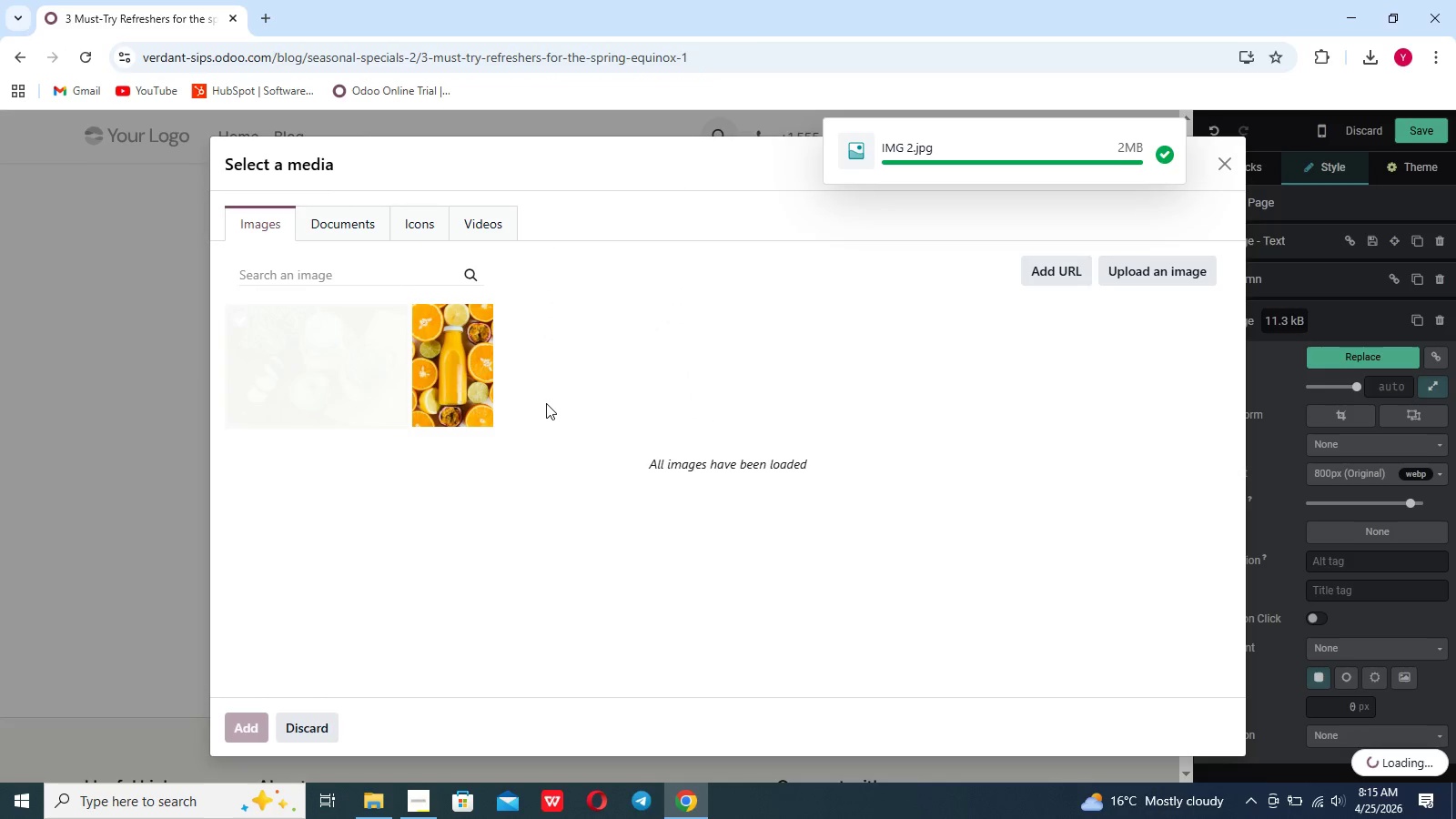 
left_click([577, 652])
 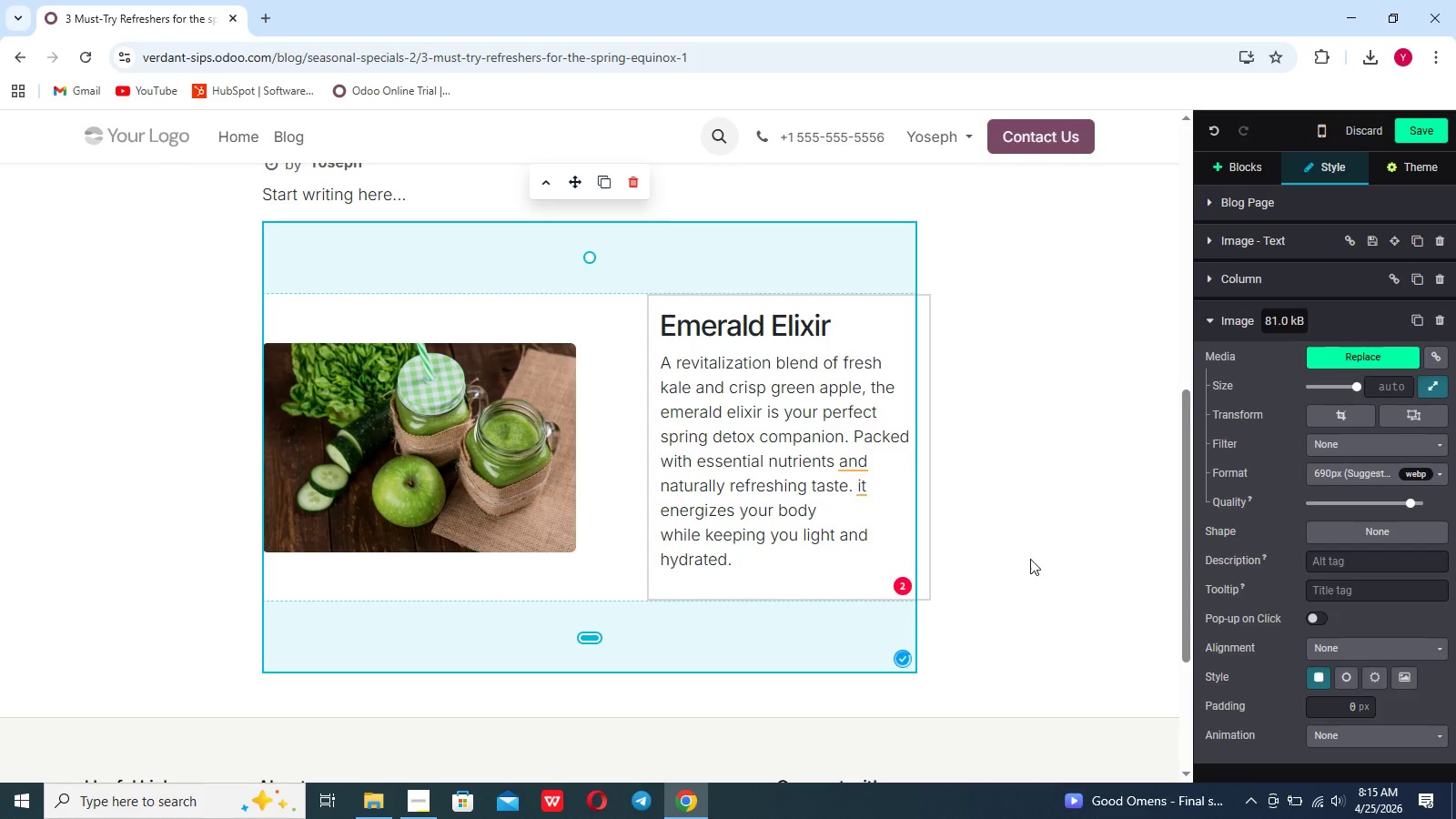 
left_click([1030, 559])
 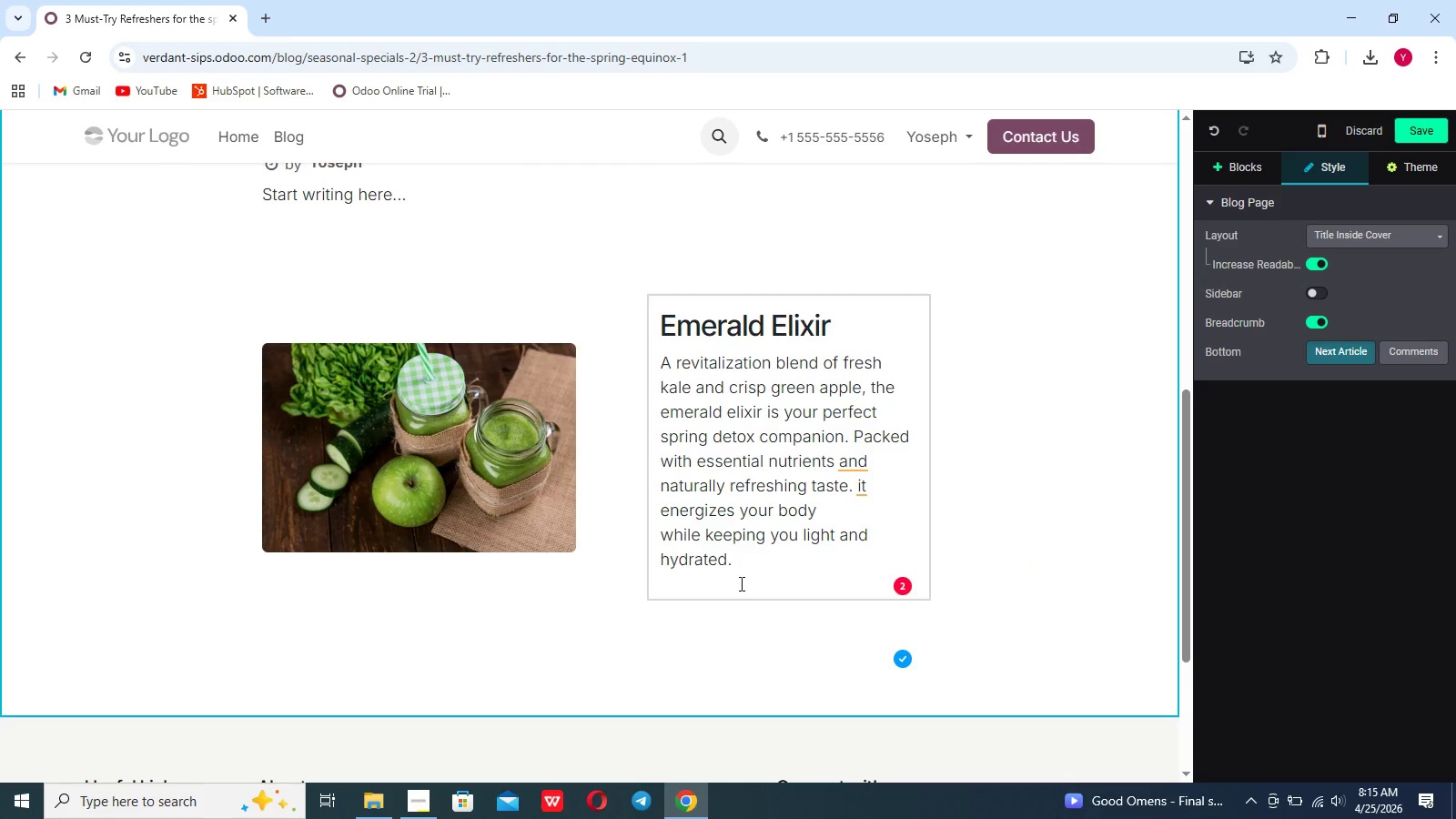 
left_click([740, 583])
 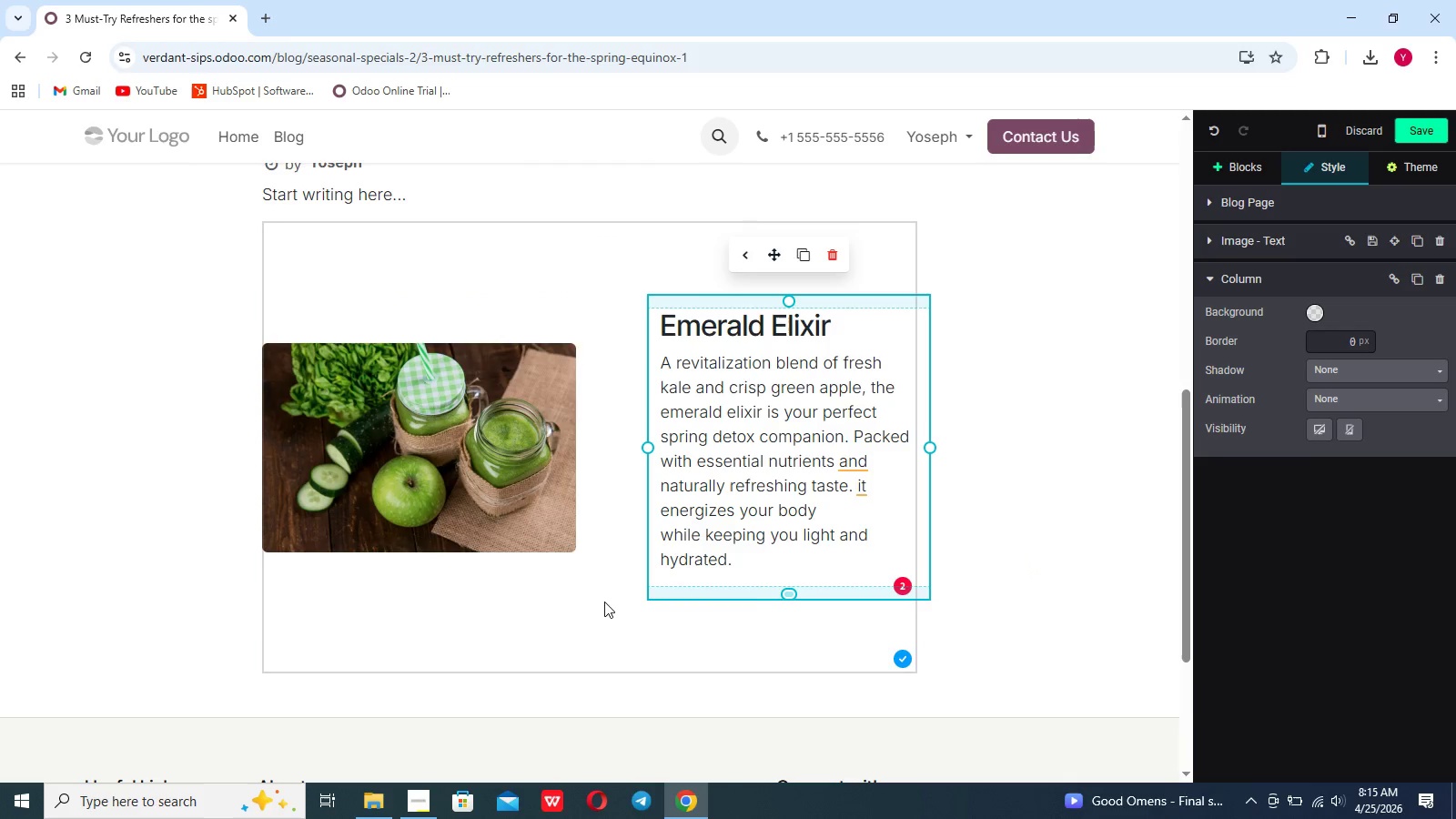 
left_click([604, 602])
 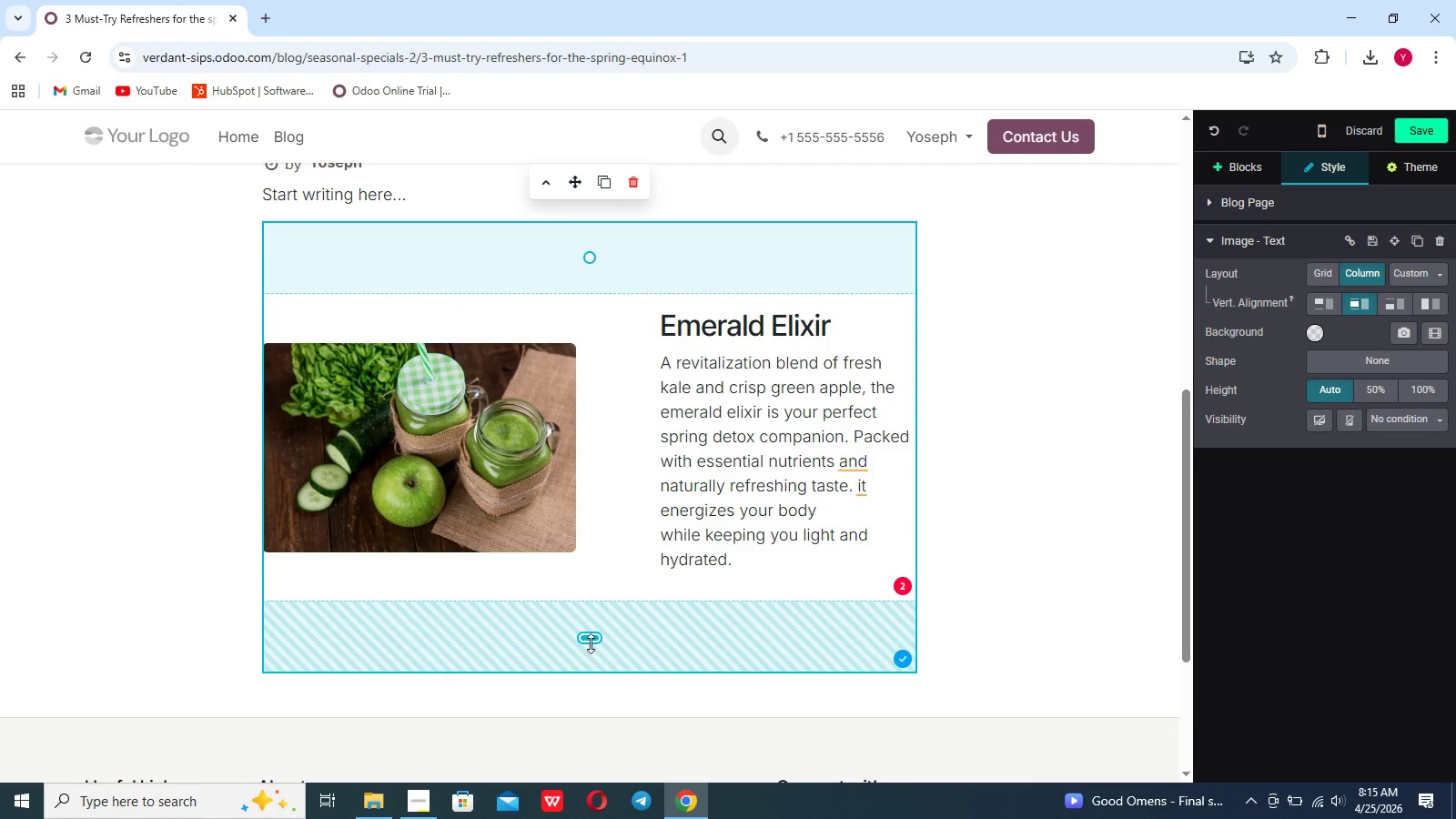 
left_click_drag(start_coordinate=[591, 643], to_coordinate=[596, 557])
 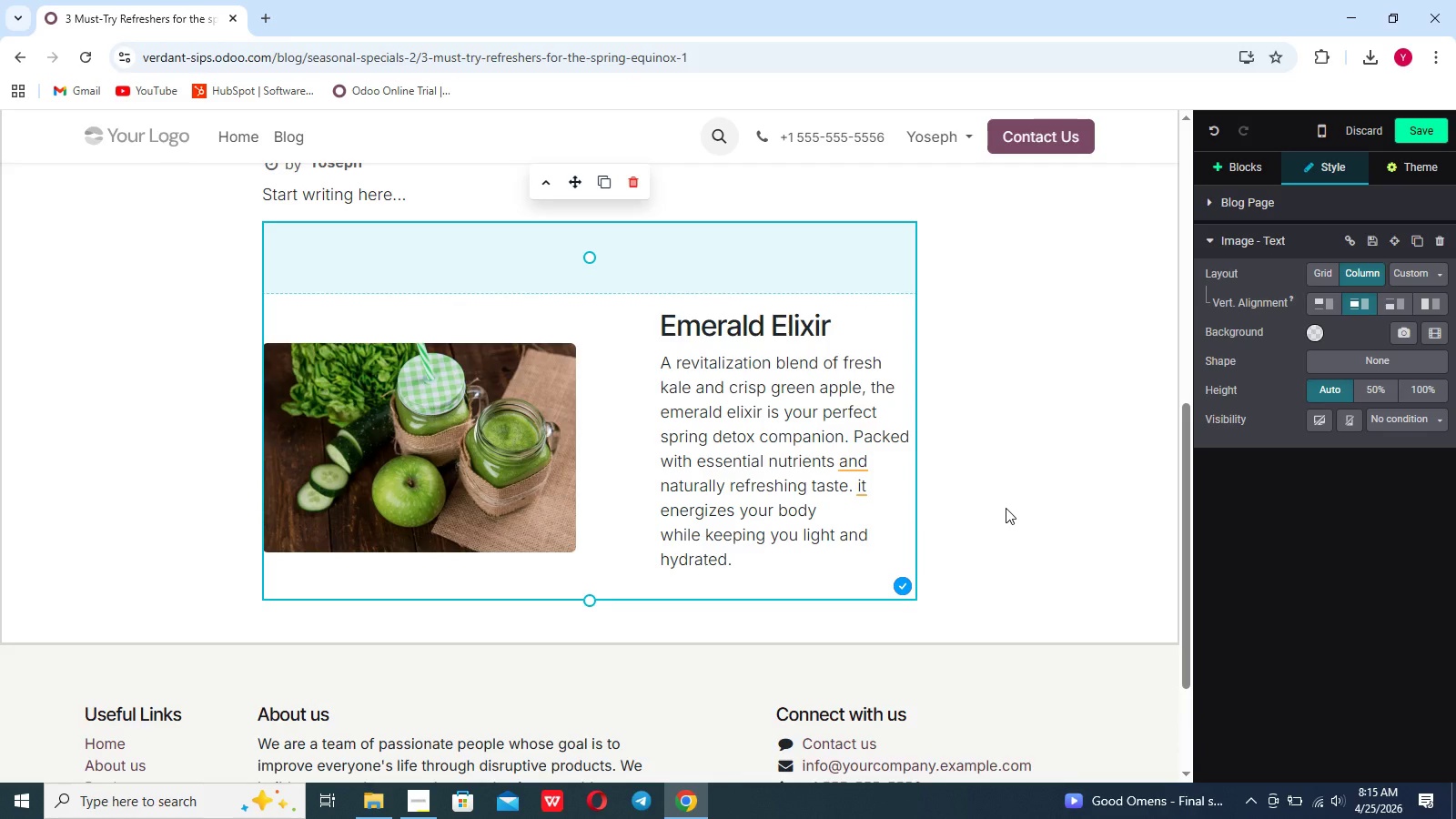 
left_click([1006, 508])
 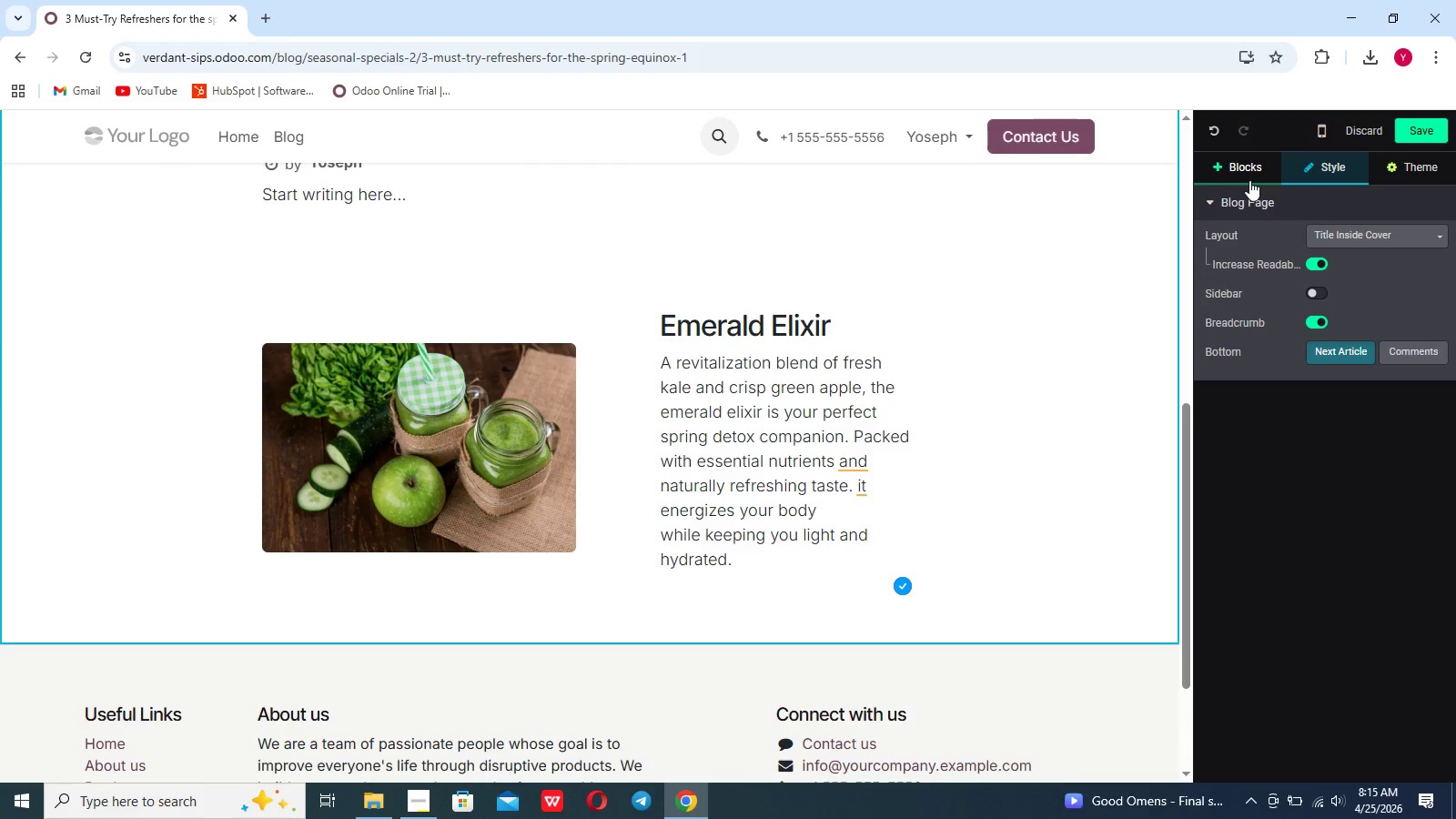 
left_click([1249, 180])
 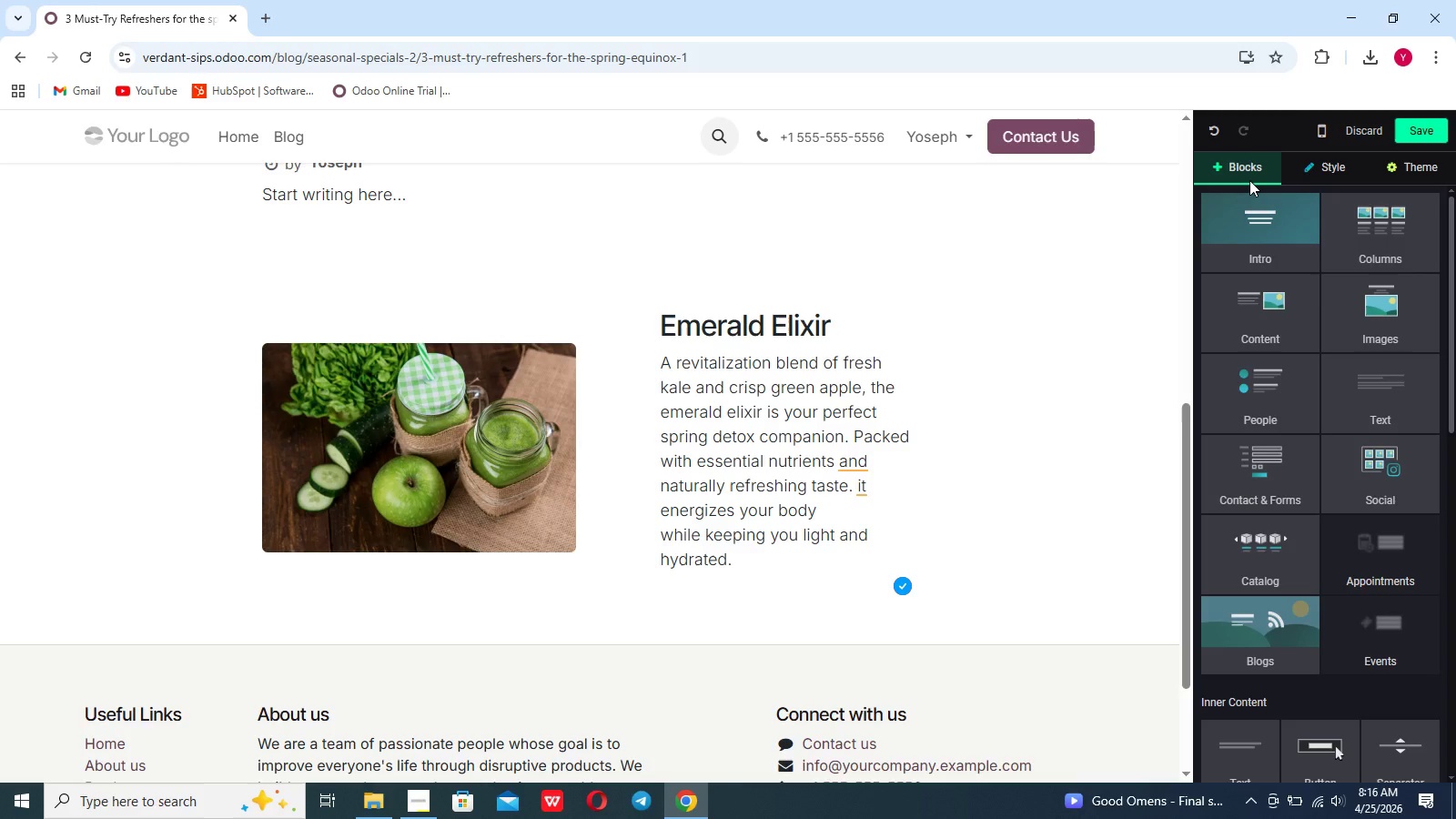 
wait(10.27)
 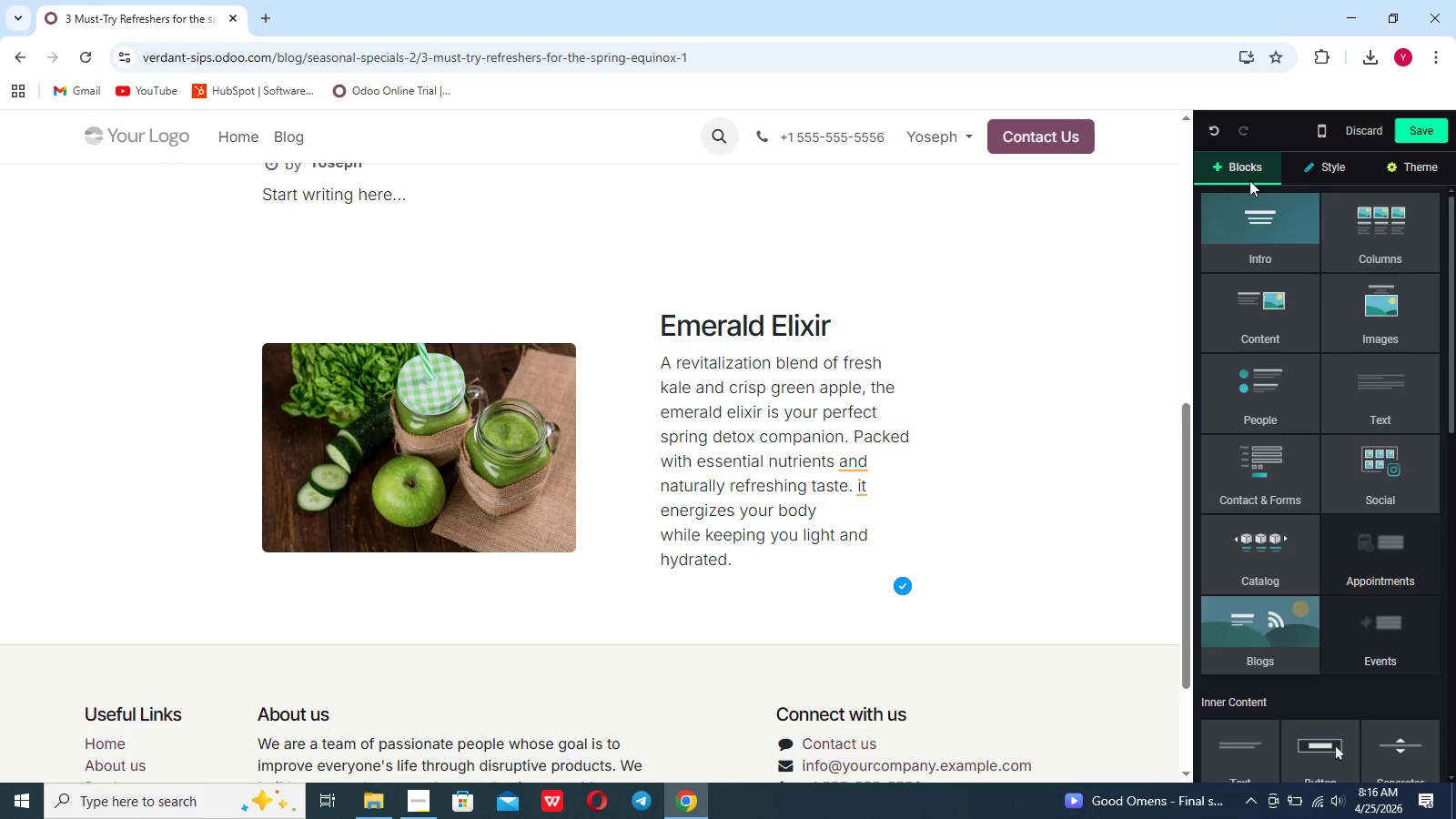 
left_click([1280, 319])
 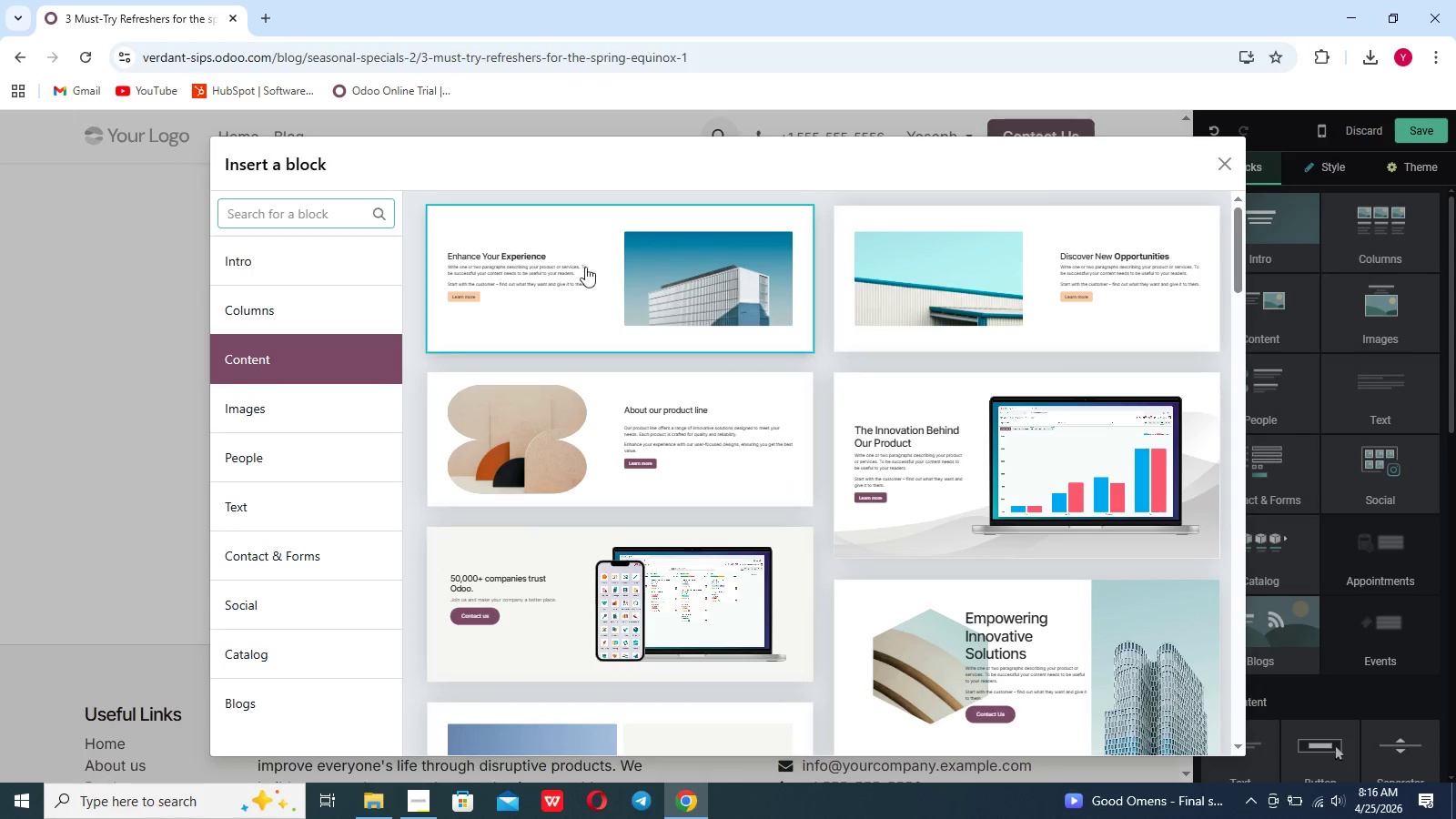 
left_click([559, 264])
 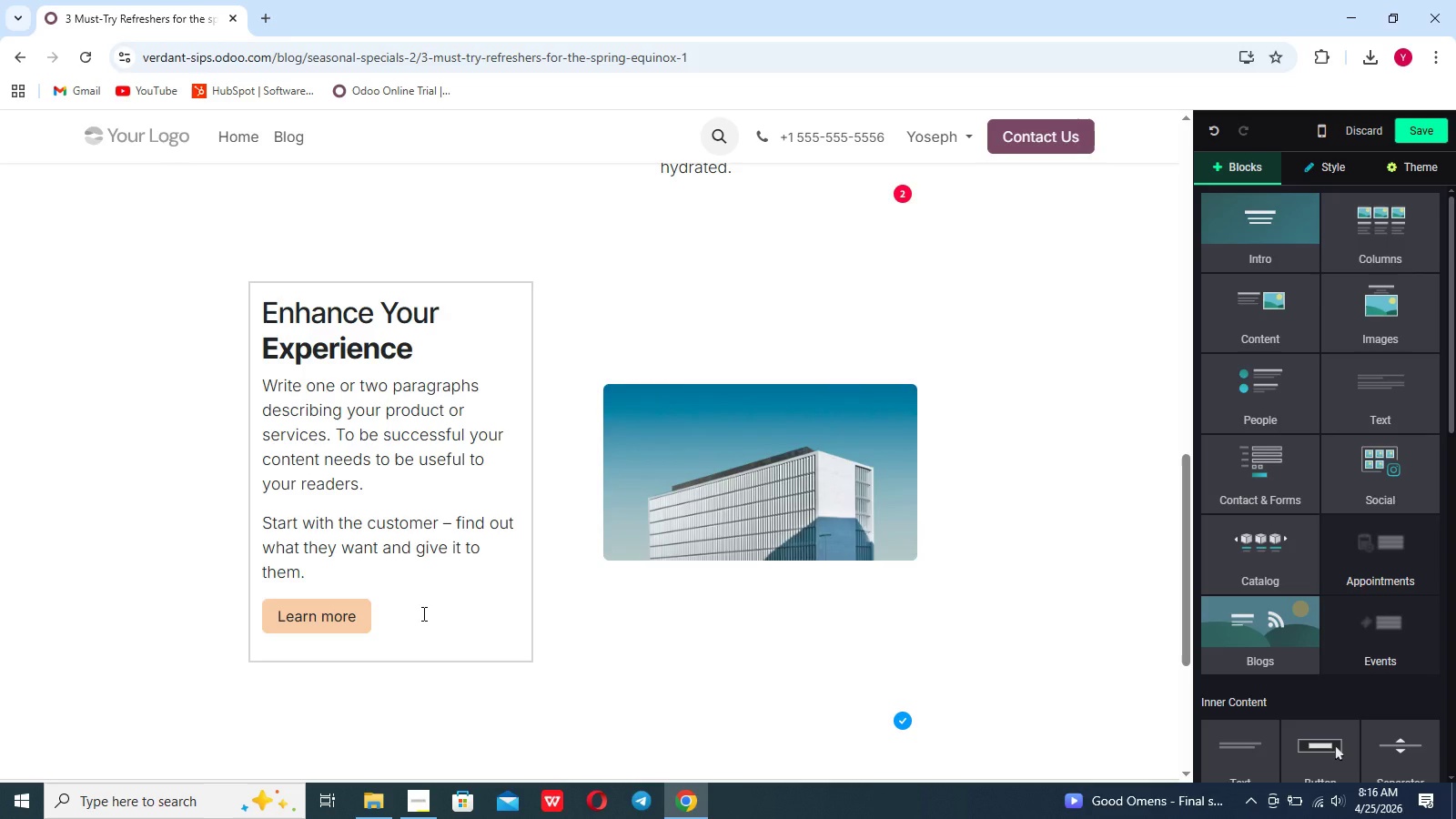 
wait(5.12)
 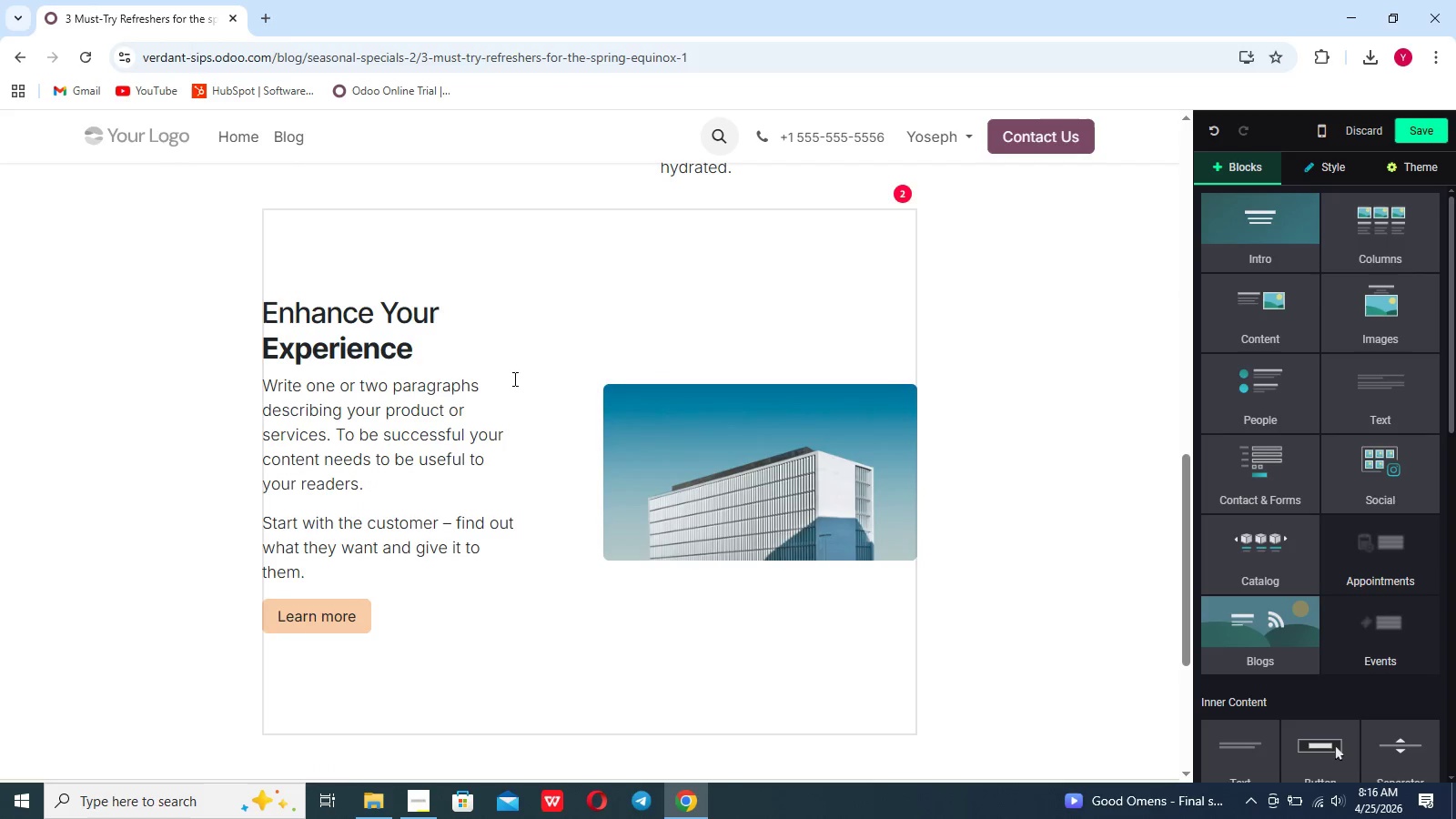 
left_click([422, 613])
 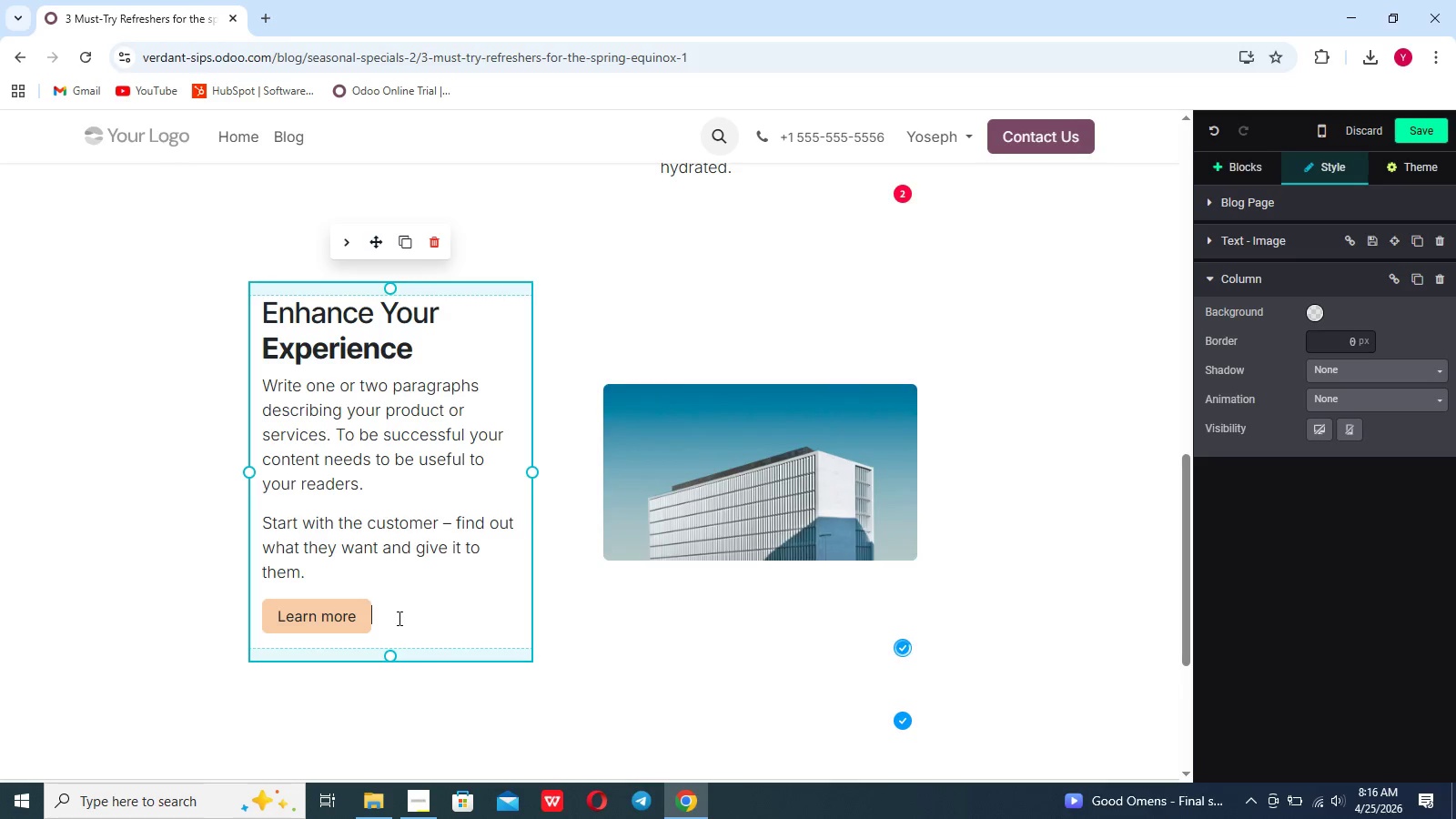 
left_click_drag(start_coordinate=[398, 617], to_coordinate=[281, 311])
 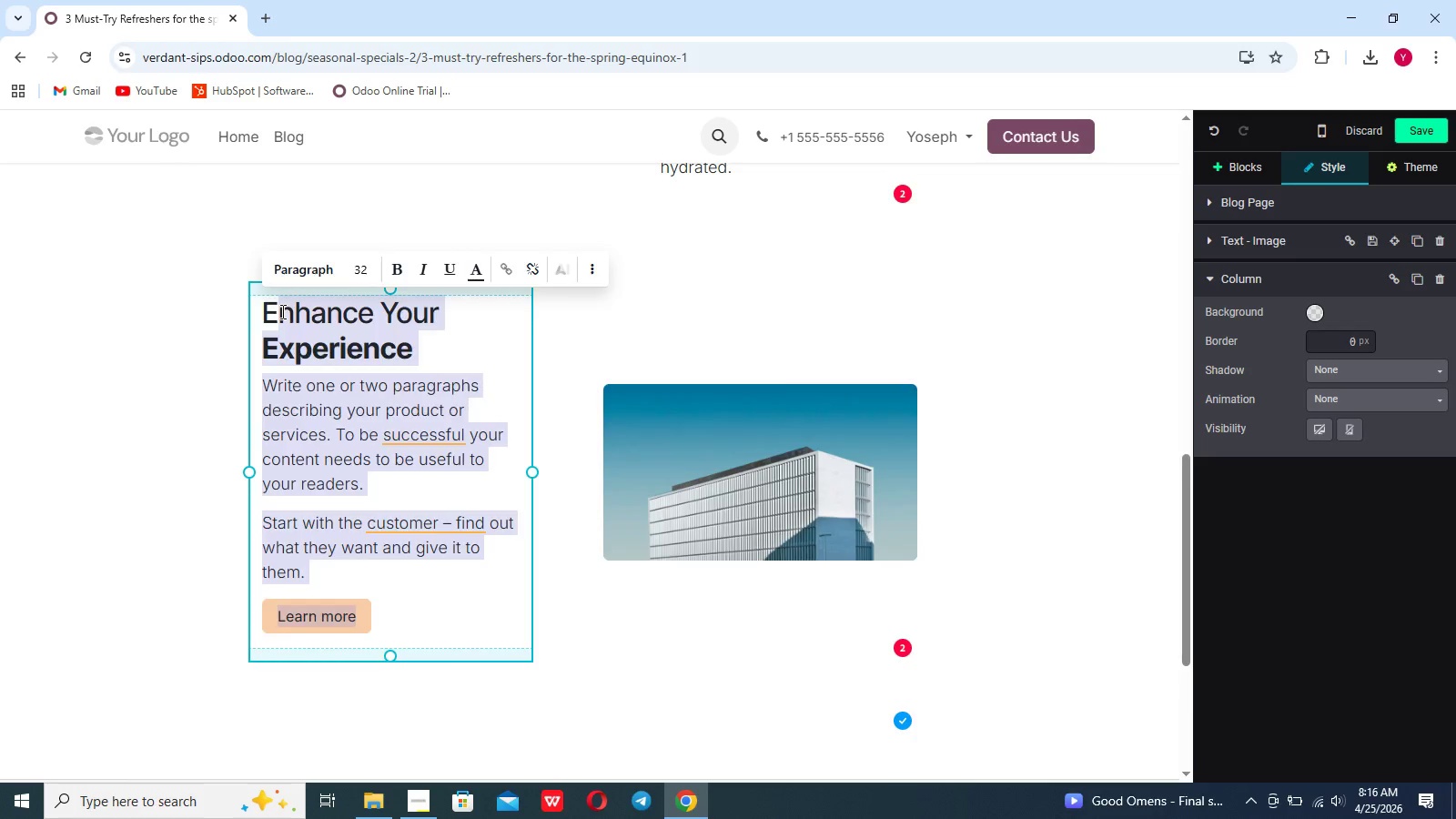 
key(Backspace)
type(Ci)
 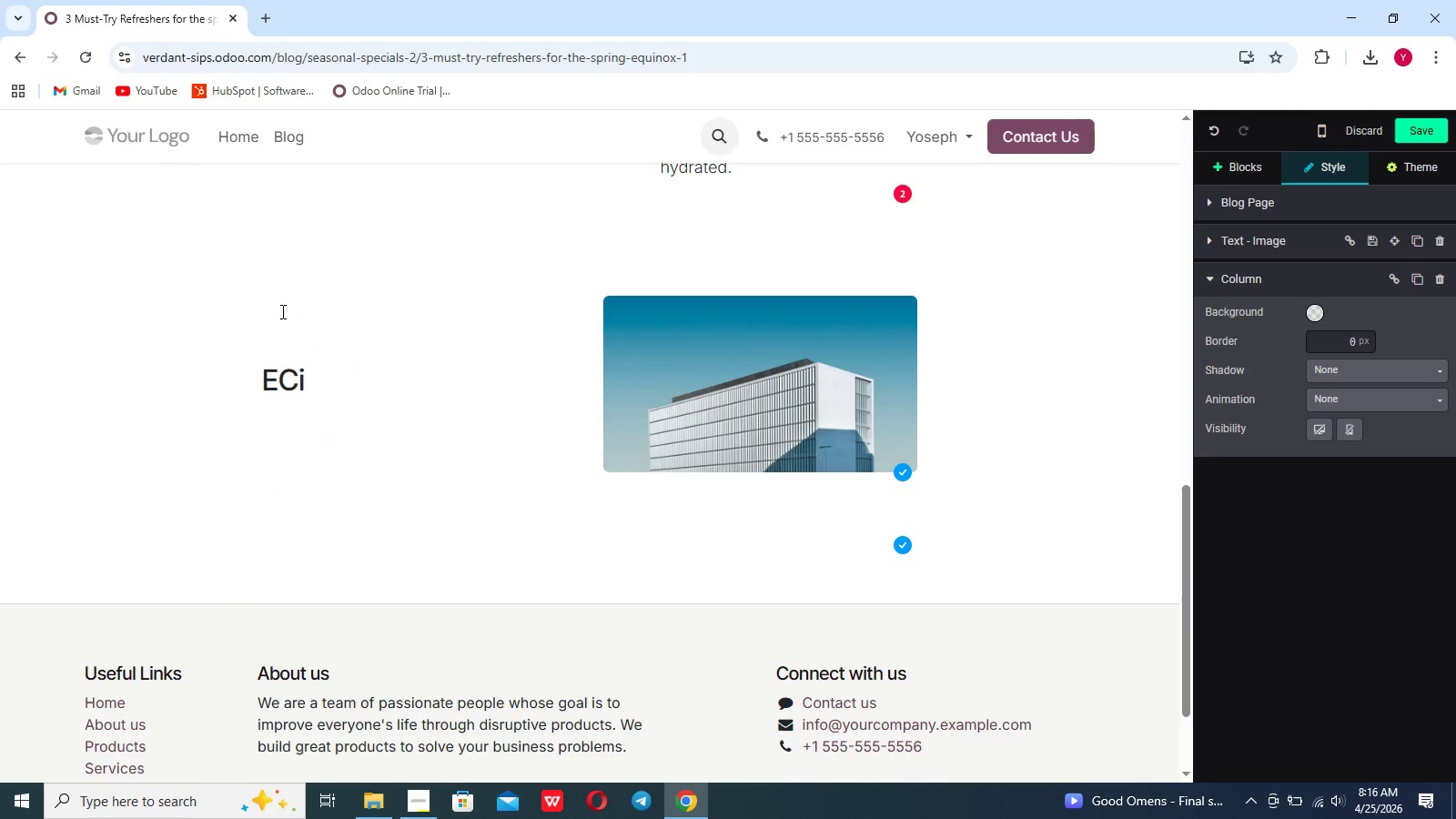 
key(ArrowLeft)
 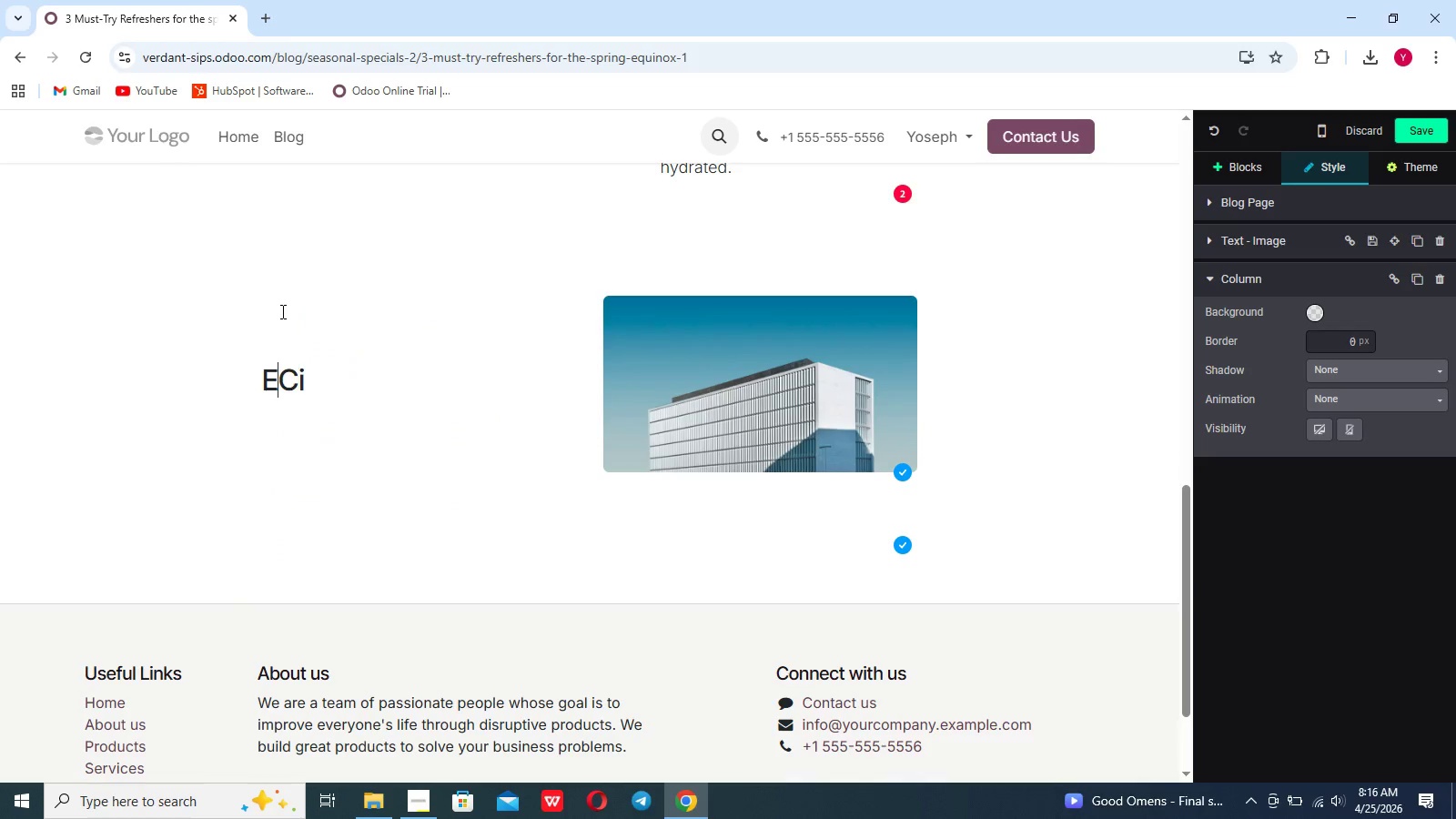 
key(ArrowLeft)
 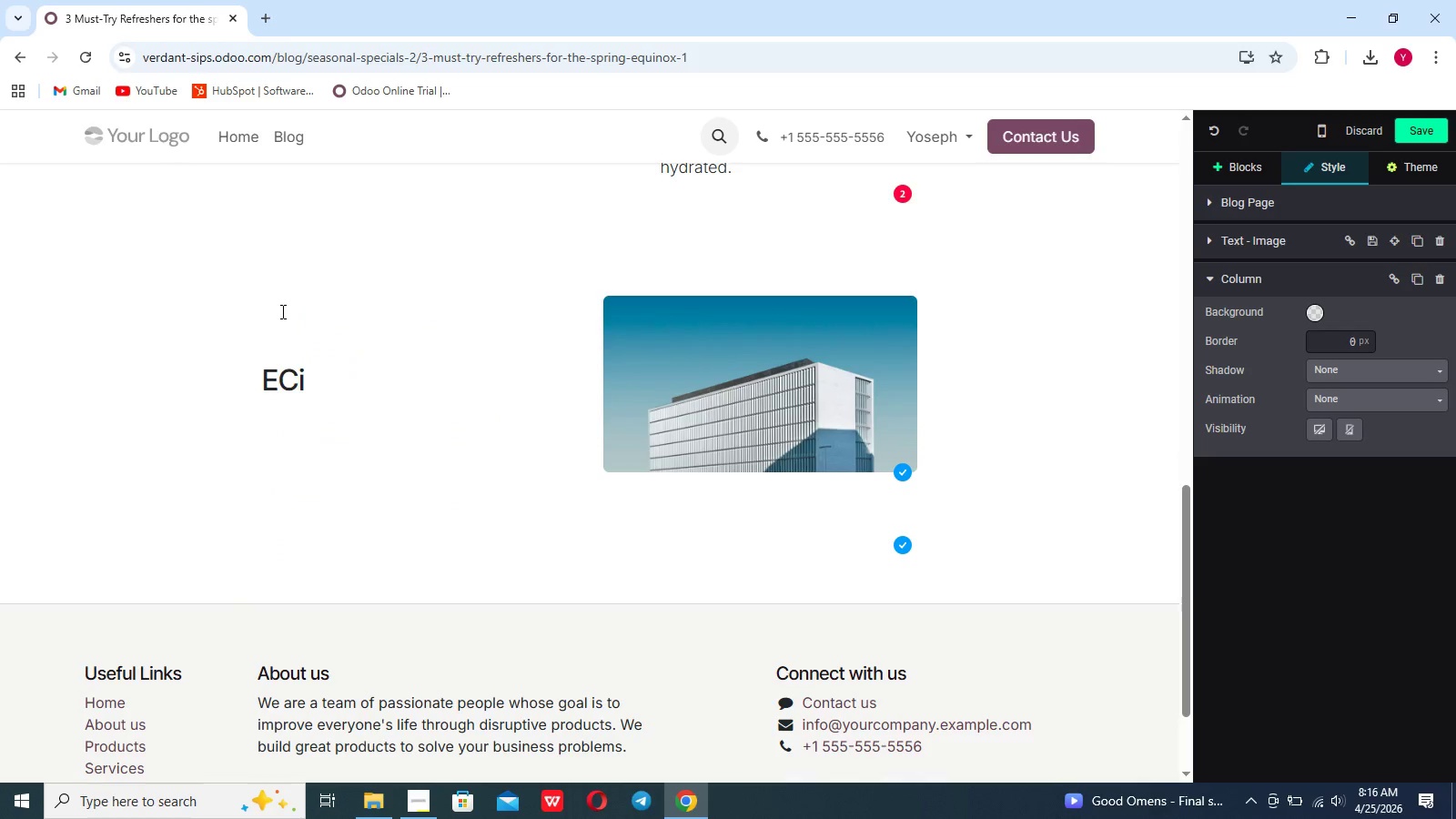 
key(Backspace)
 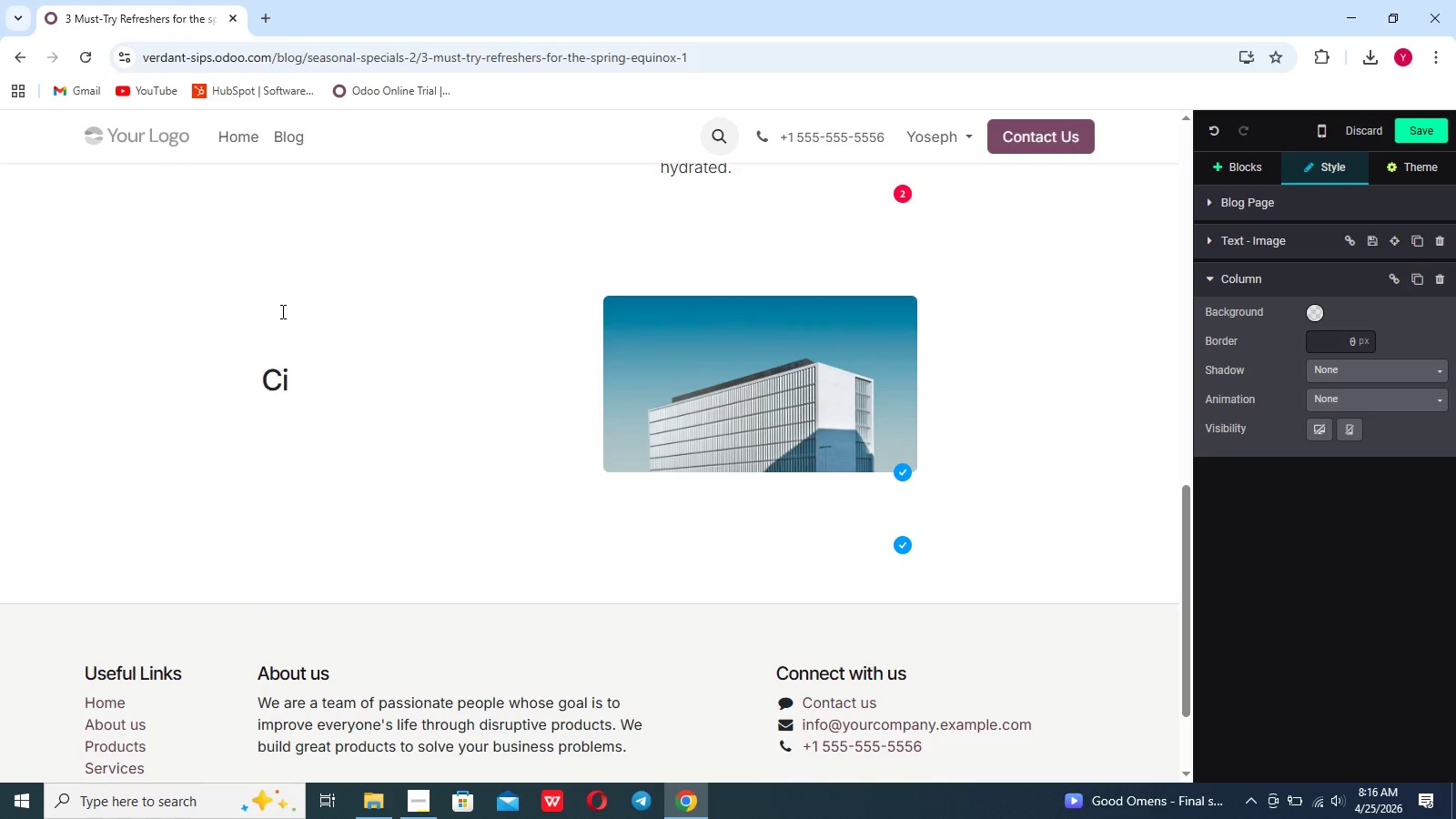 
key(ArrowRight)
 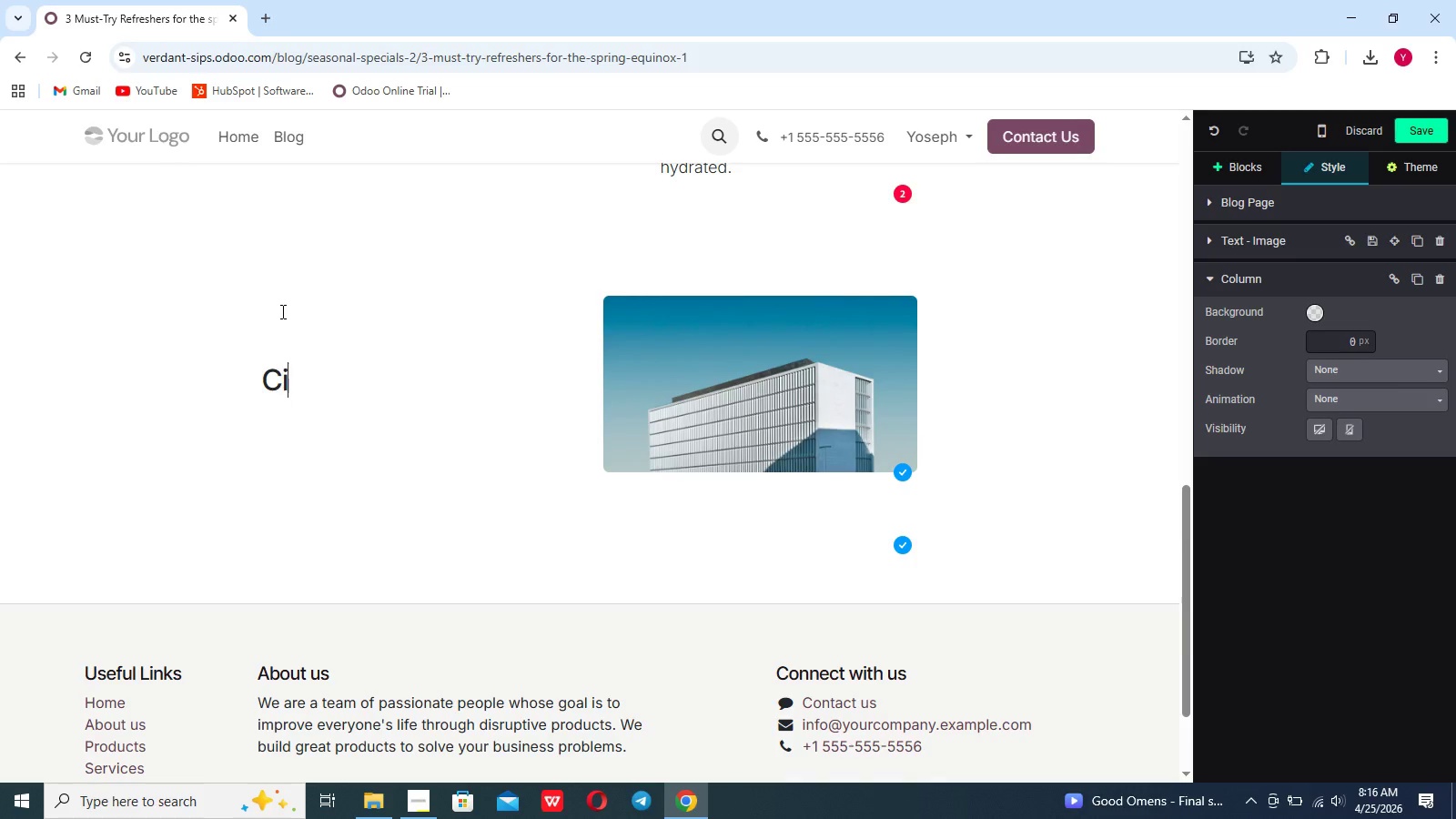 
key(ArrowRight)
 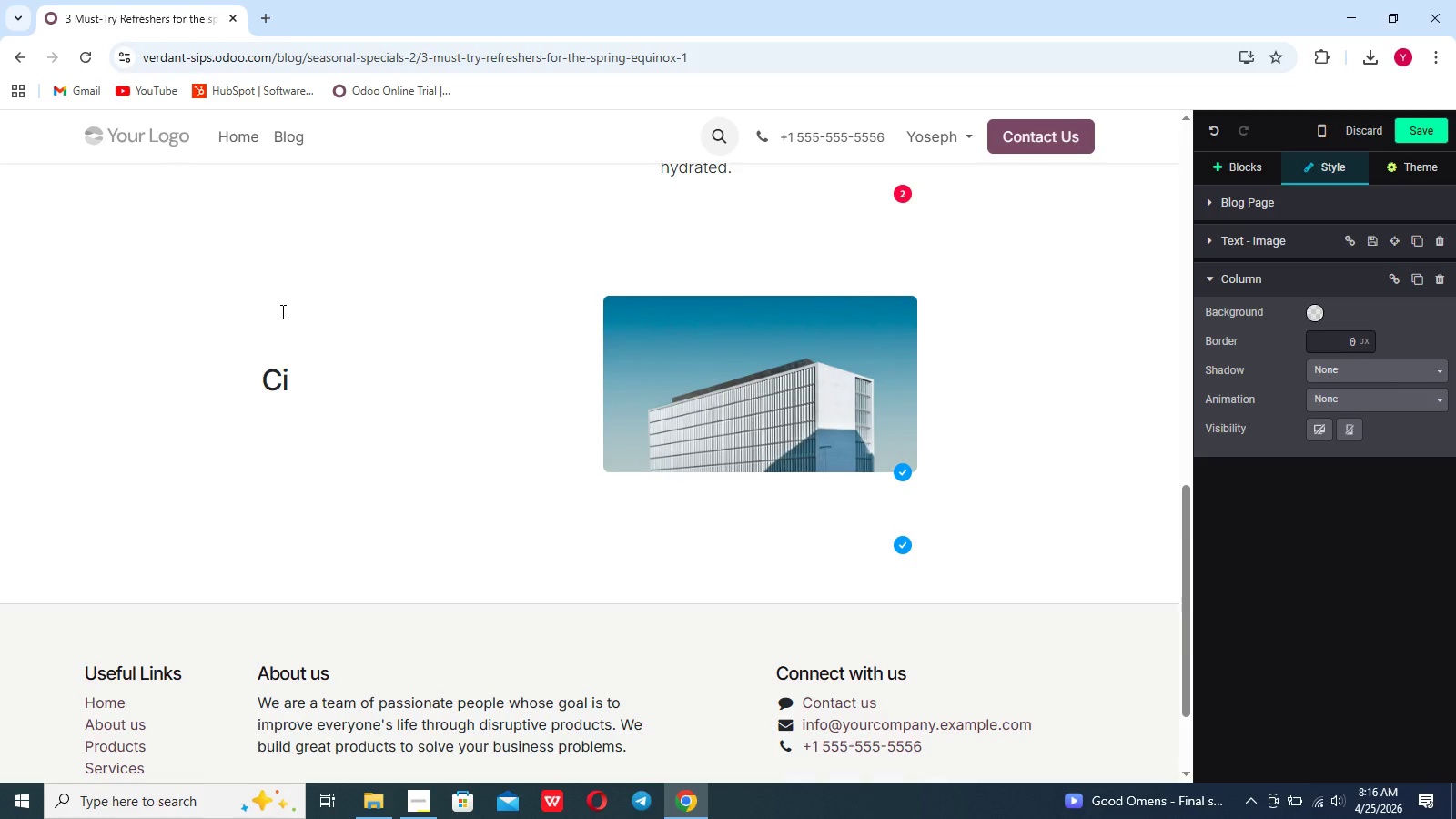 
type(trus bloom)
 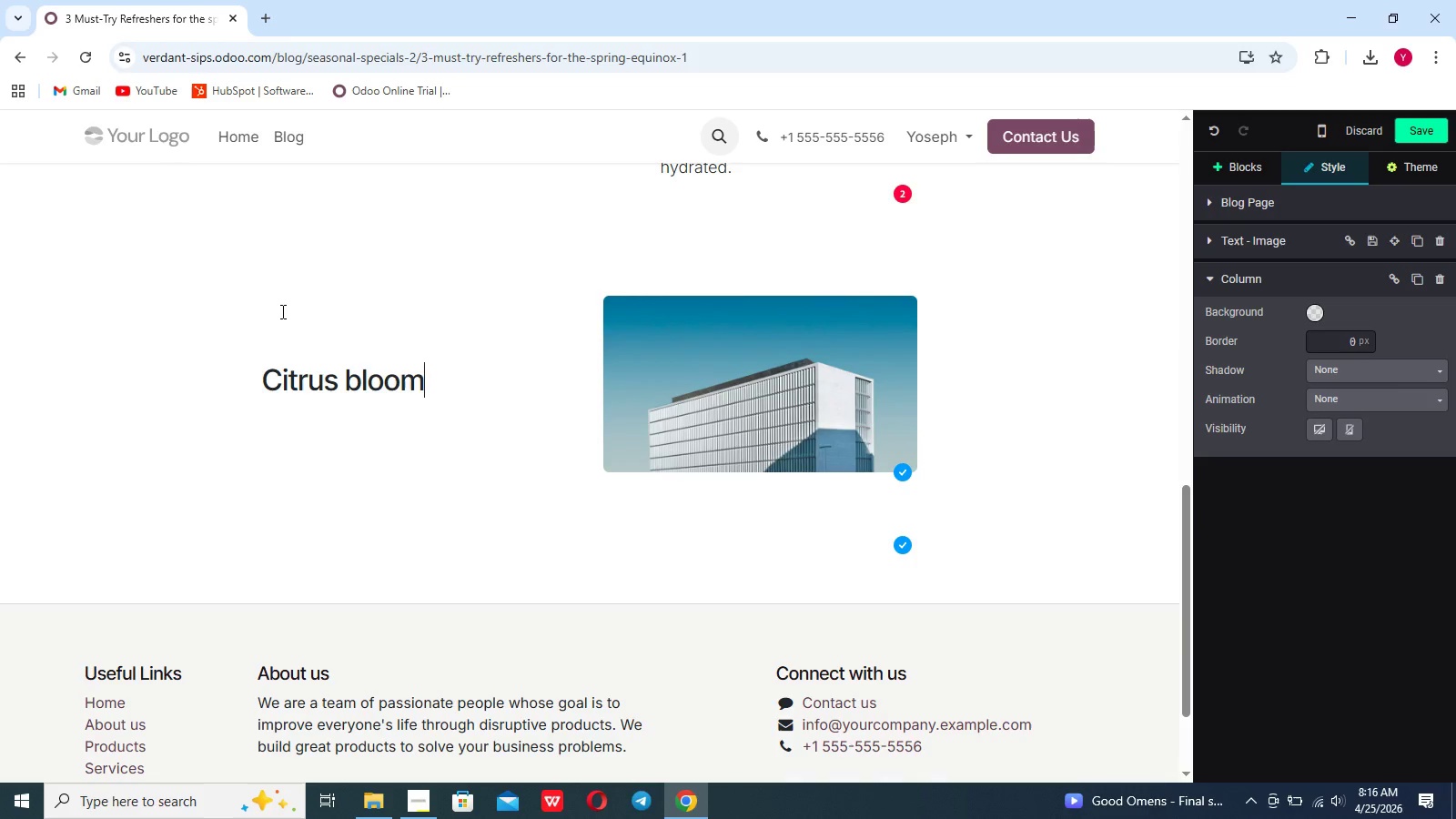 
key(Backspace)
key(Backspace)
key(Backspace)
key(Backspace)
key(Backspace)
type(Bloom)
 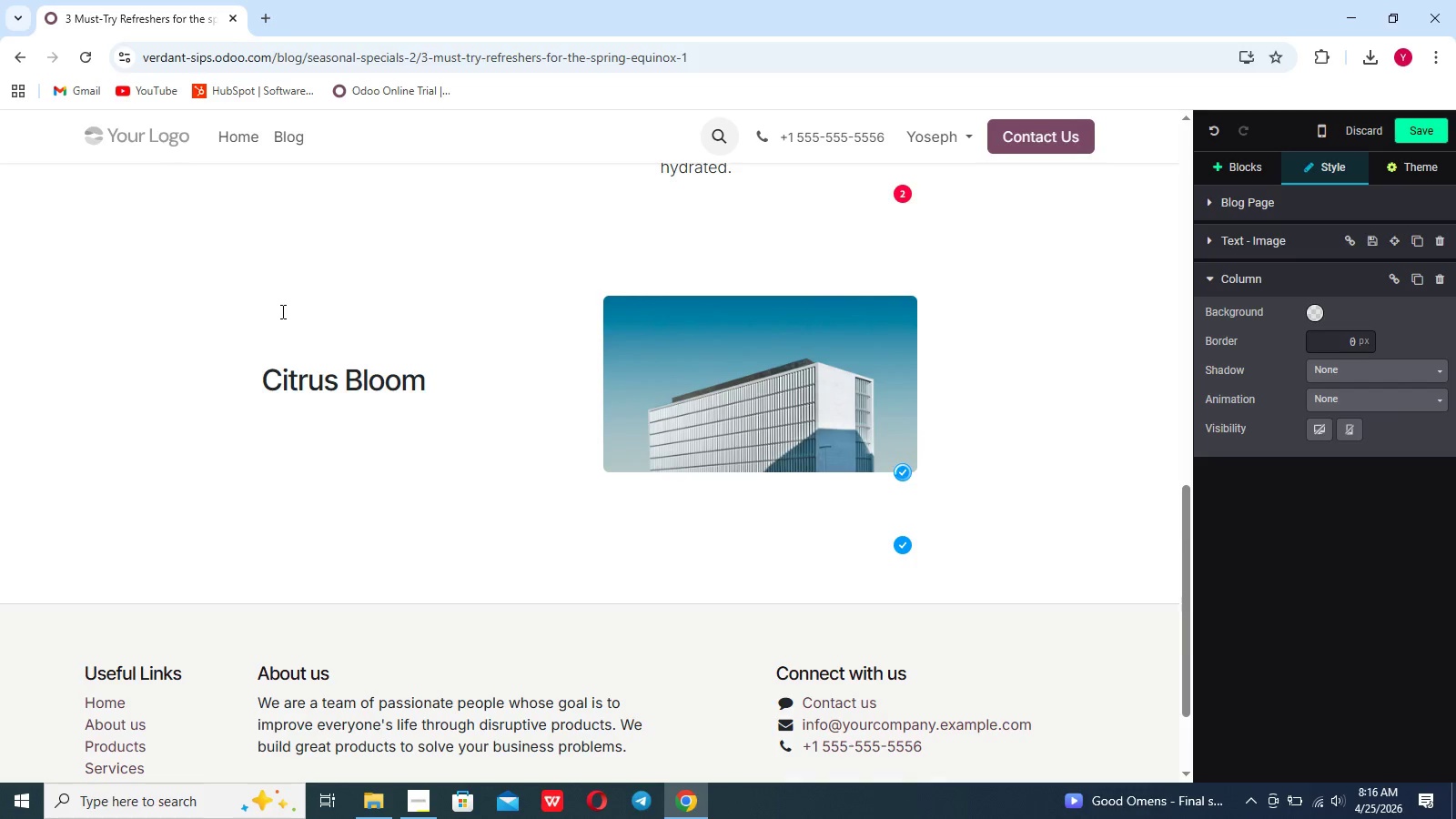 
key(Enter)
 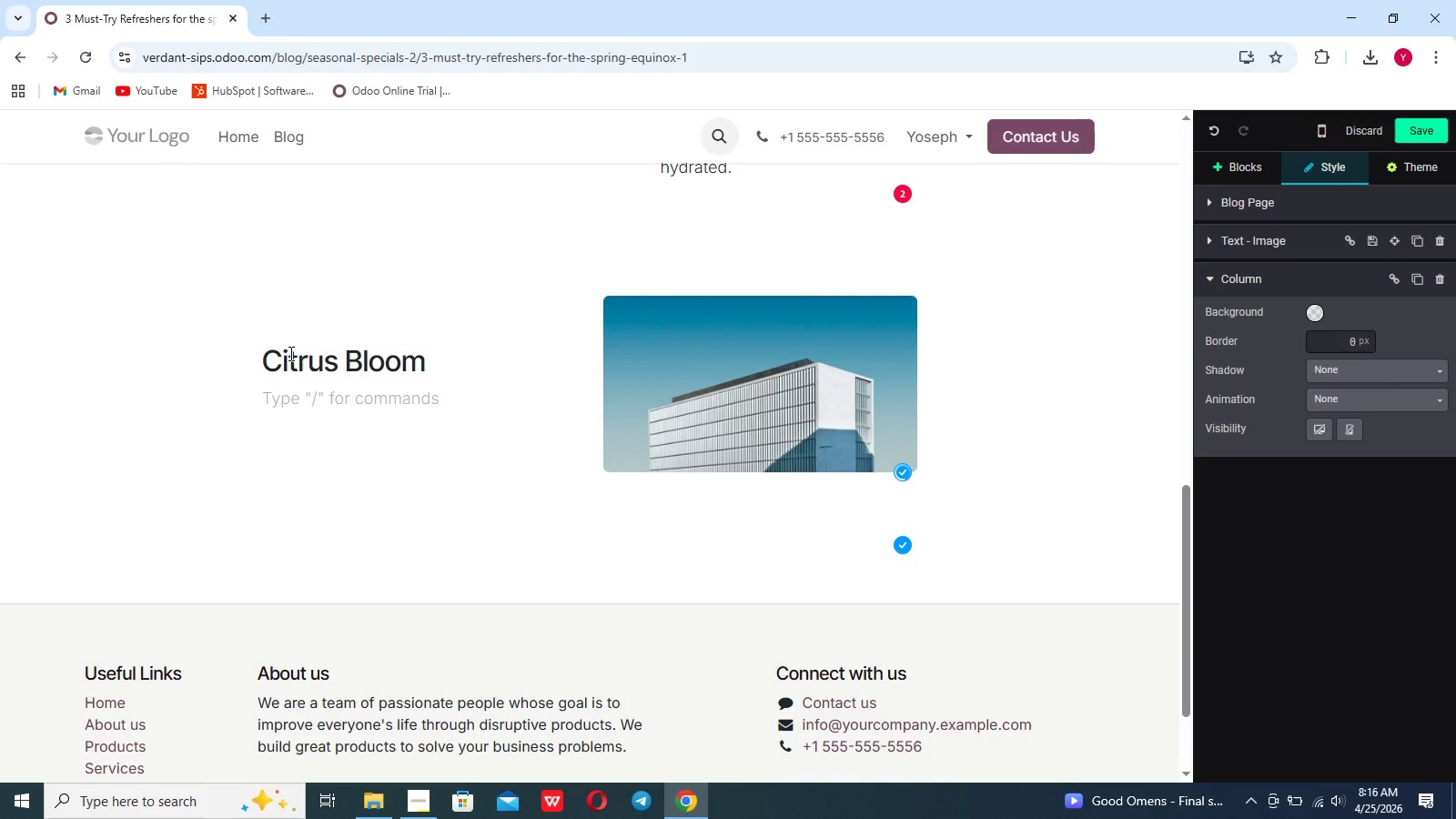 
hold_key(key=ShiftLeft, duration=1.52)
left_click([289, 353])
 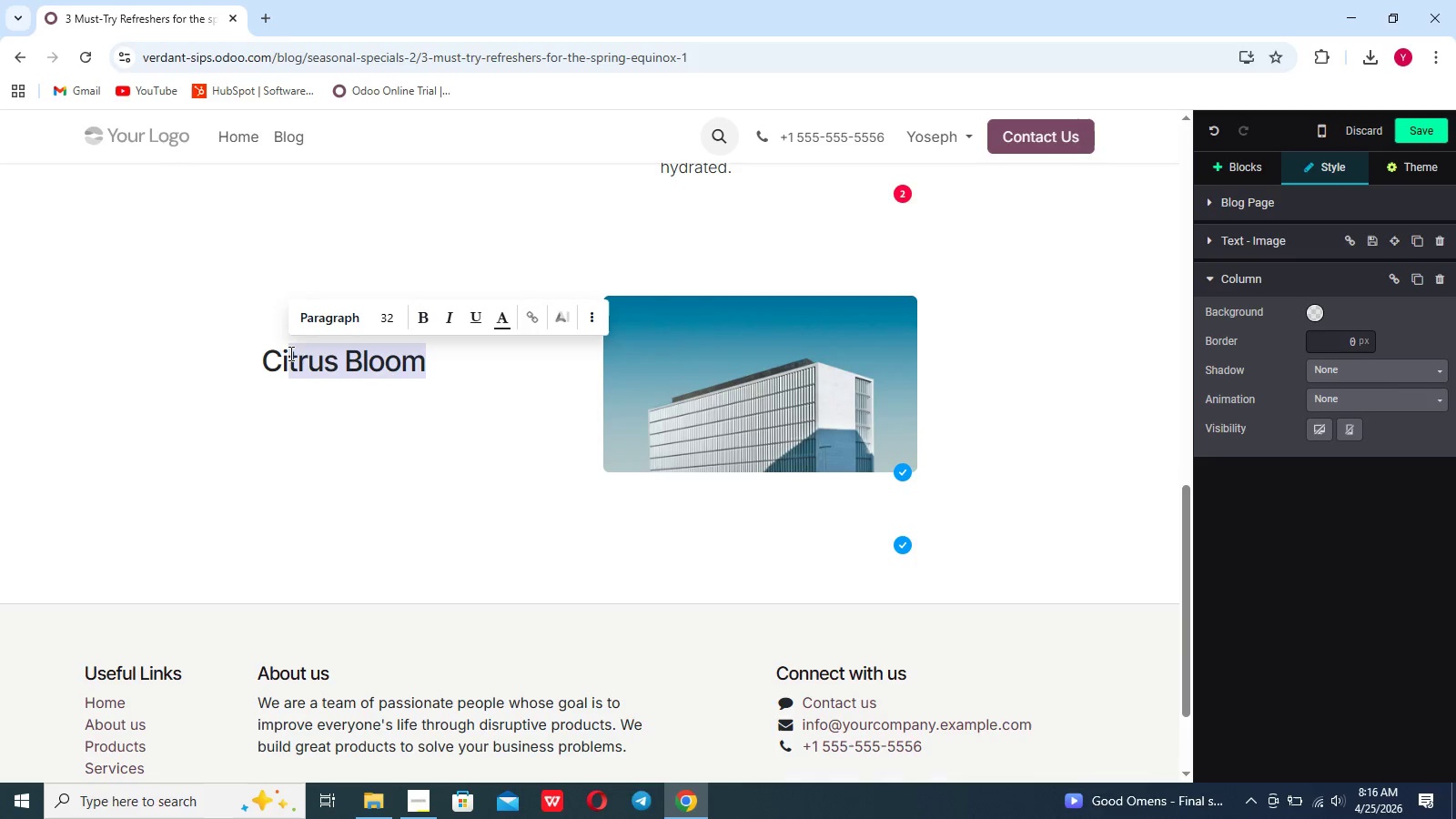 
key(Shift+B)
 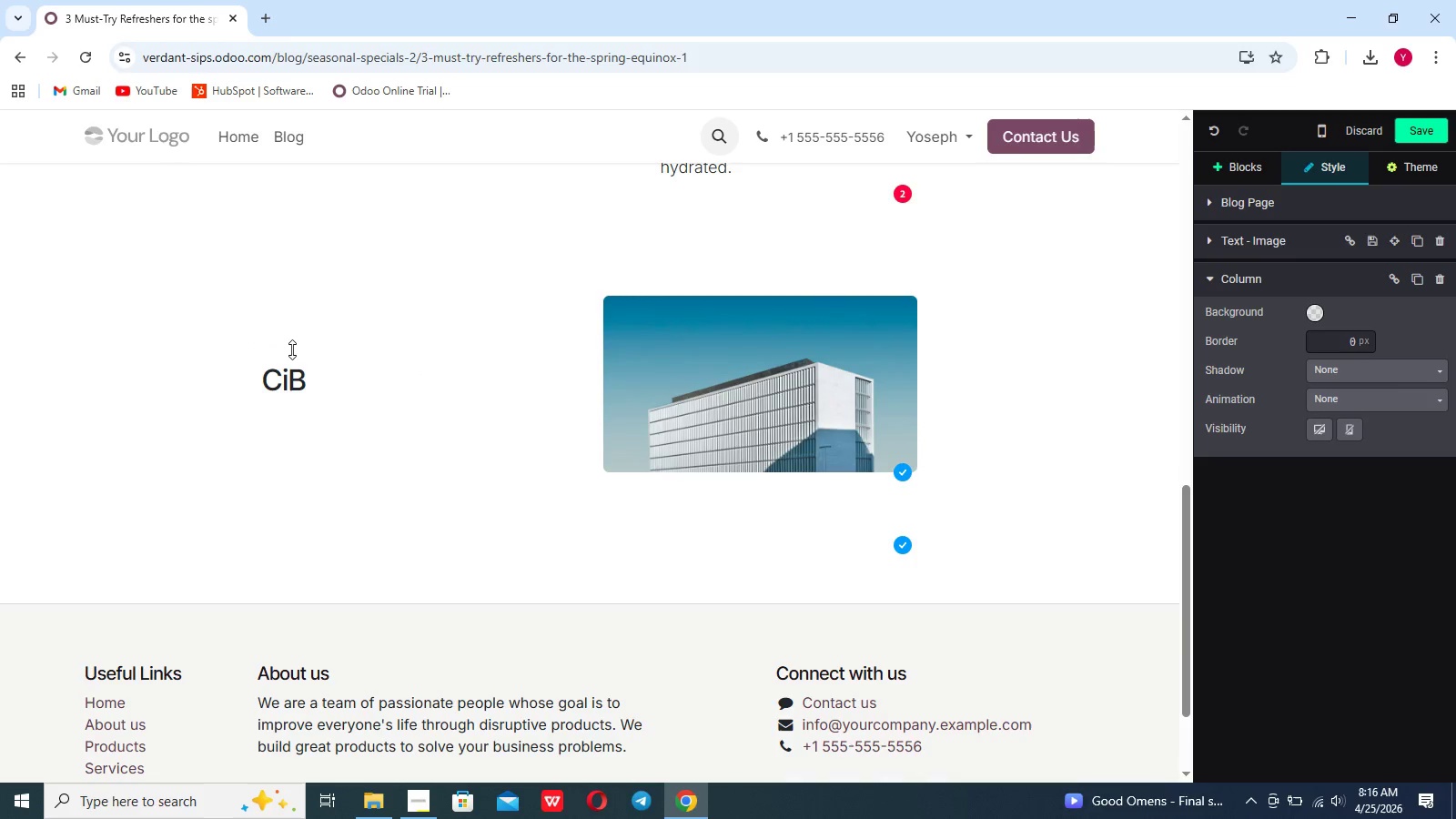 
type(right,)
 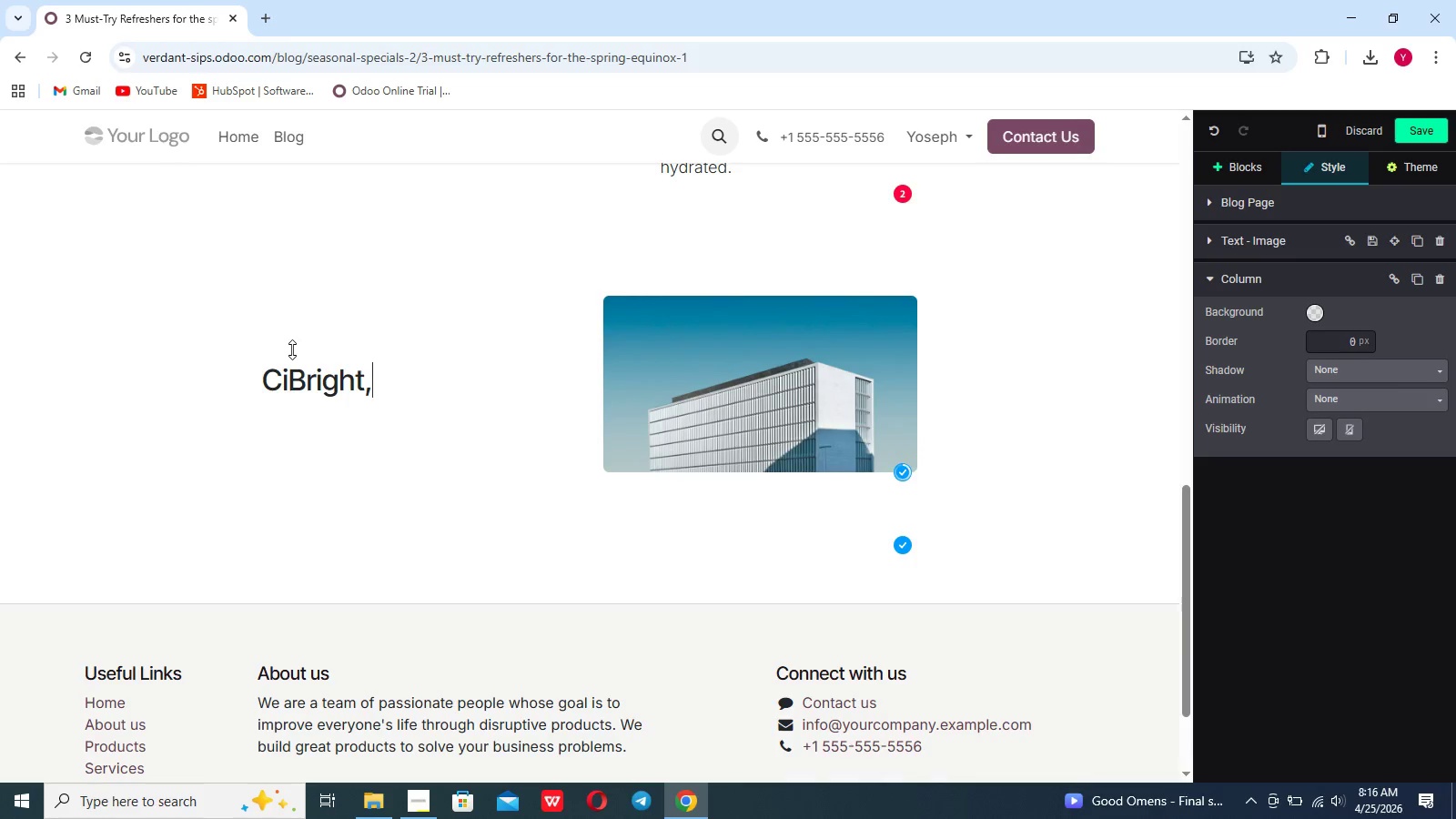 
key(Control+Z)
 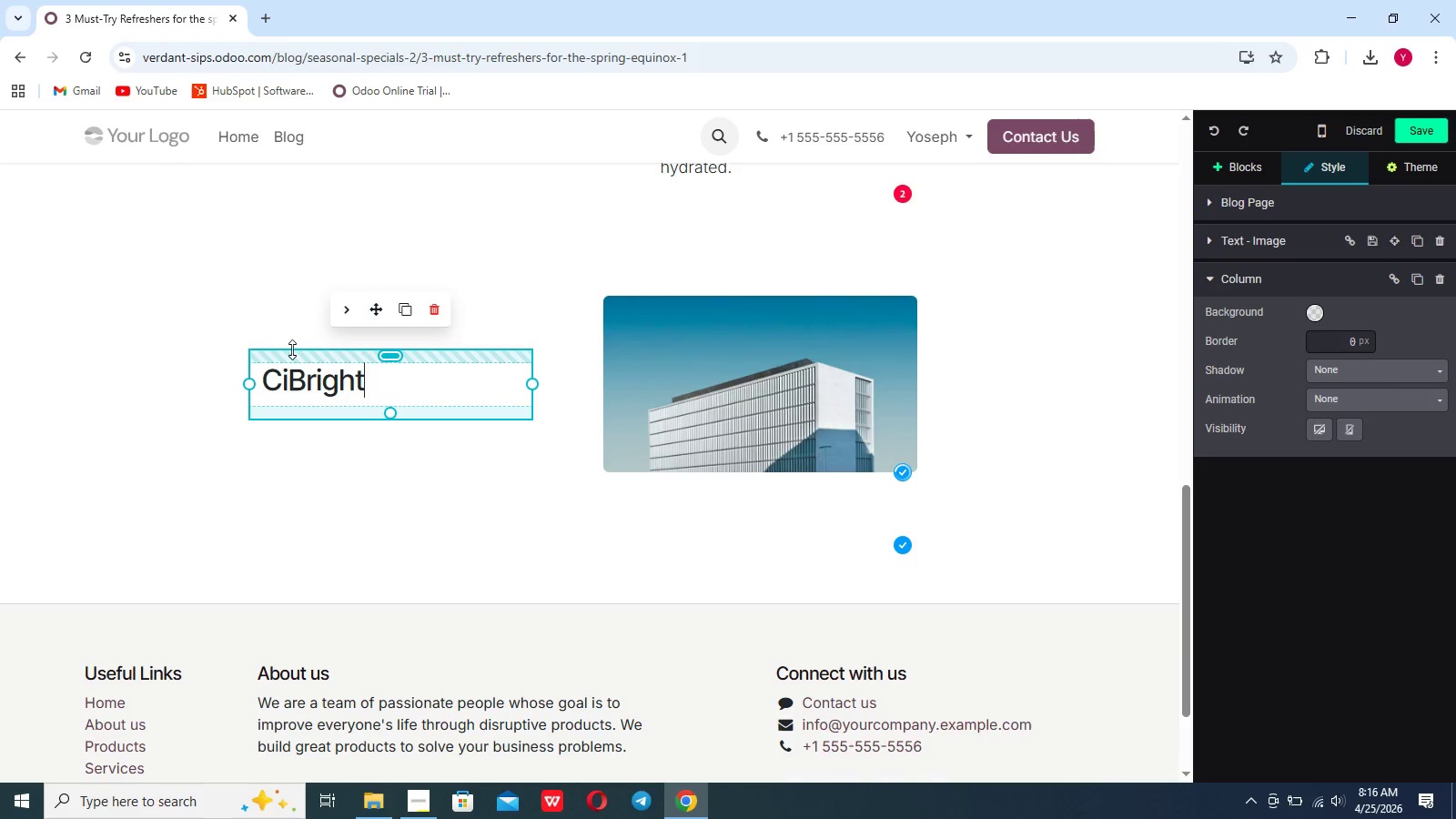 
key(Control+Z)
 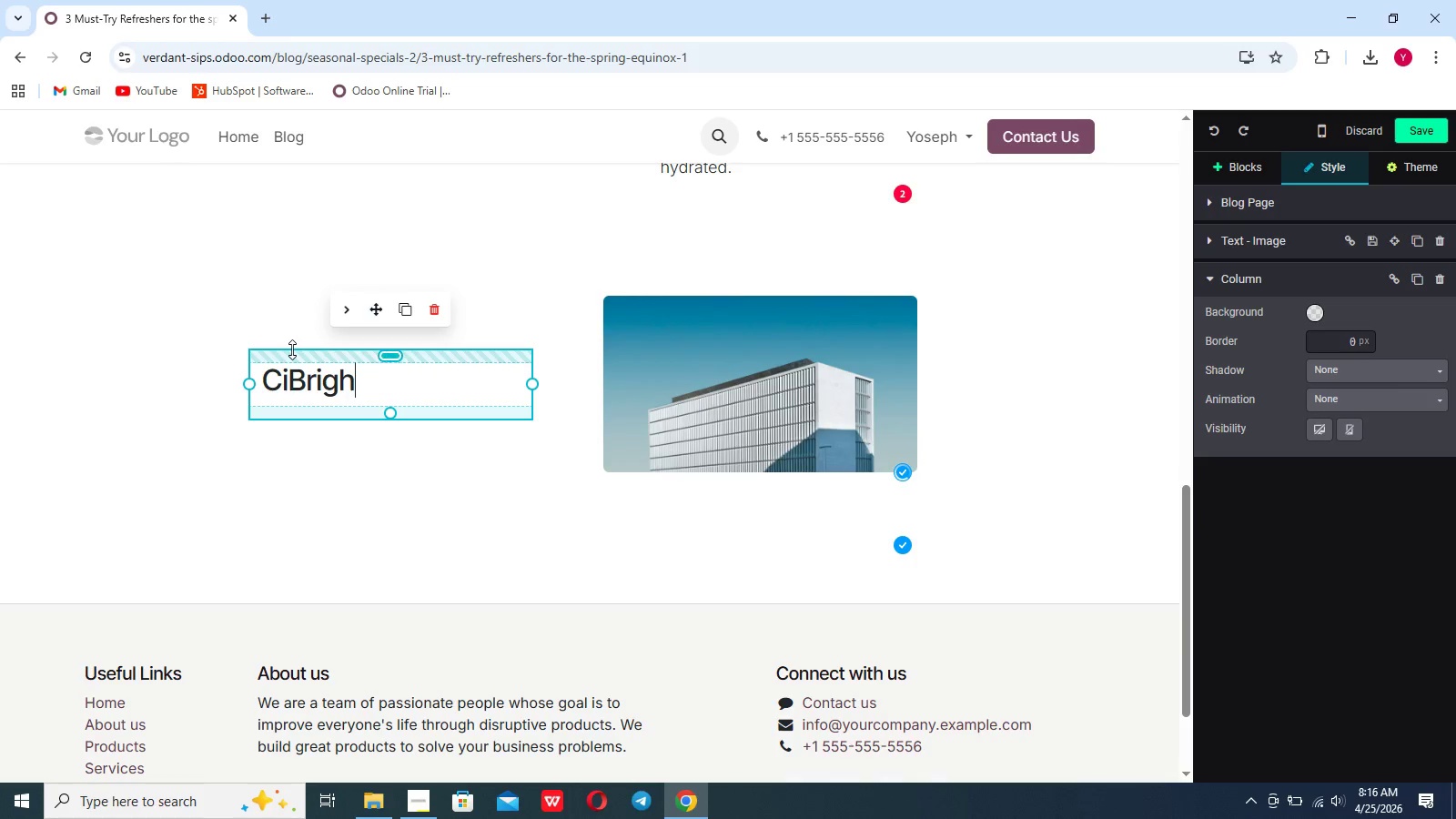 
key(Control+Z)
 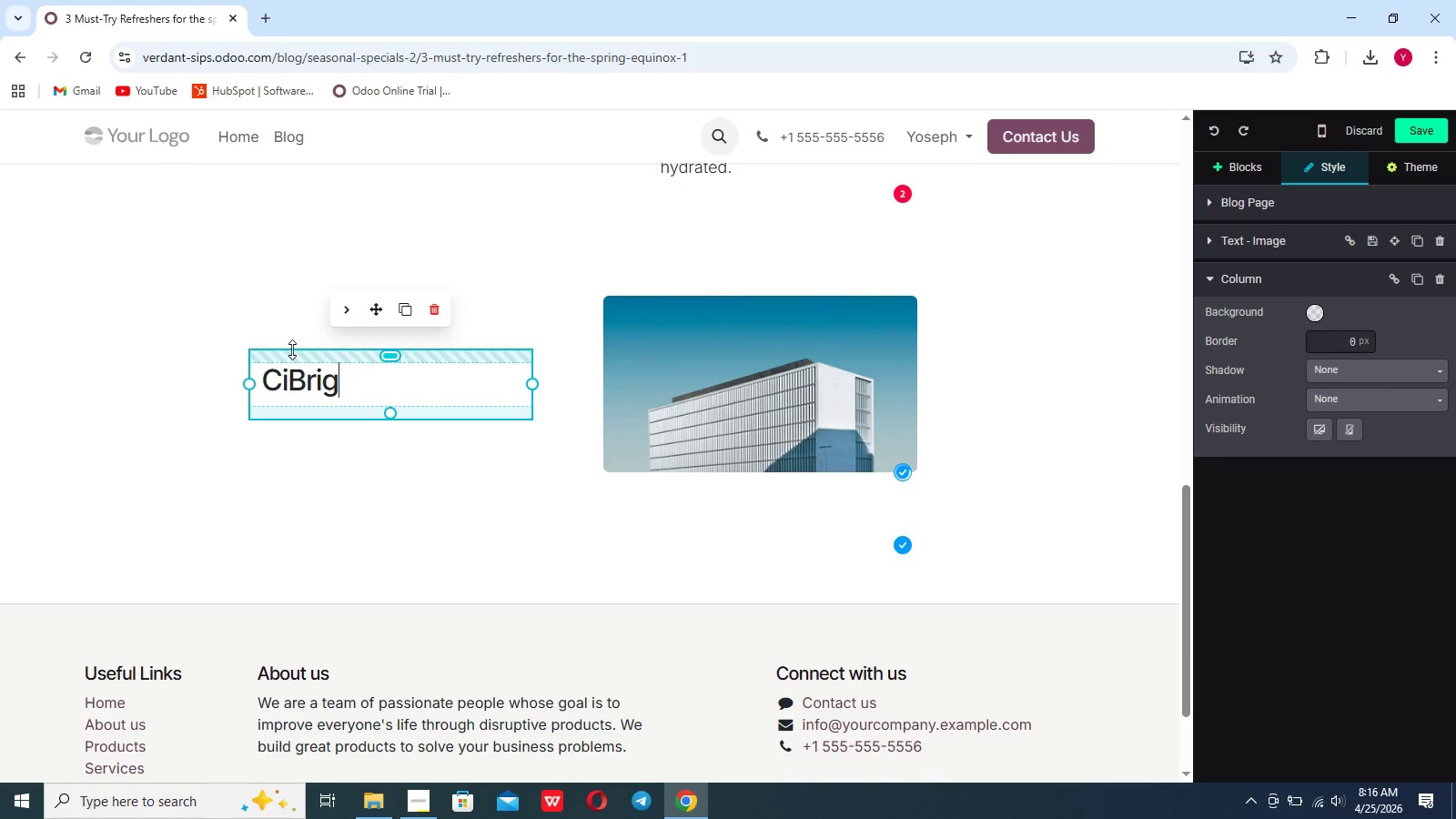 
key(Control+Z)
 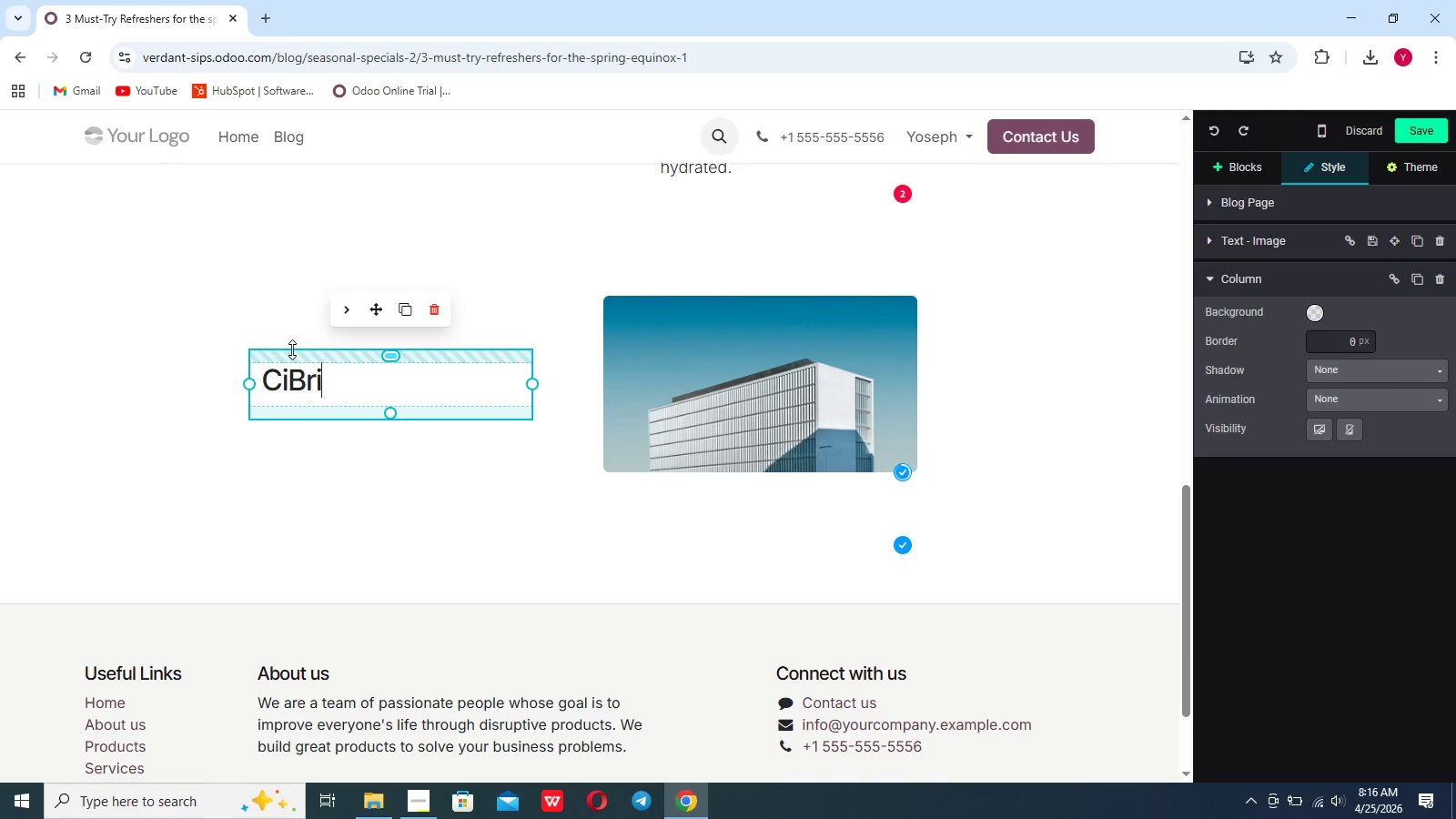 
key(Control+Z)
 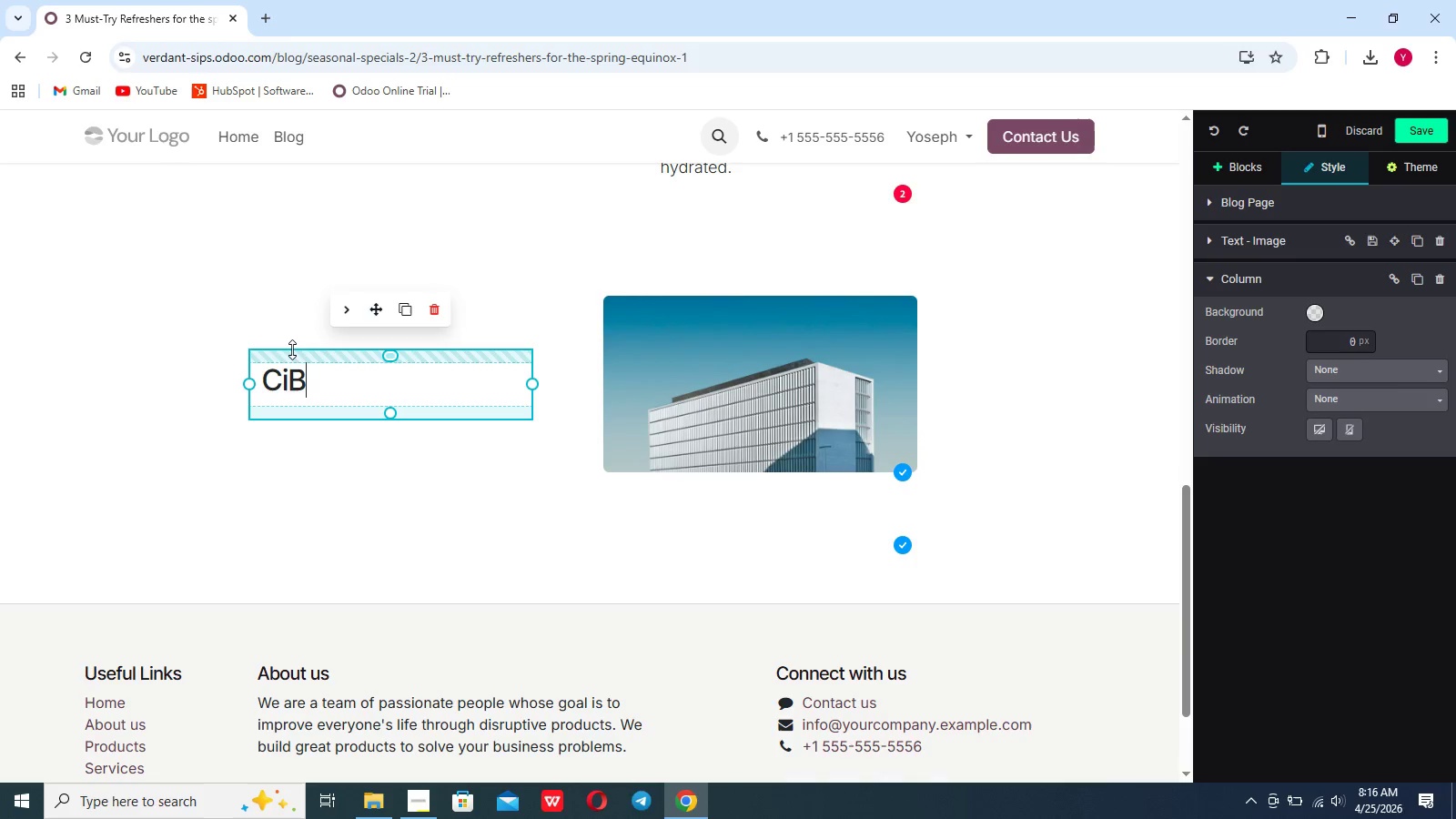 
key(Control+Z)
 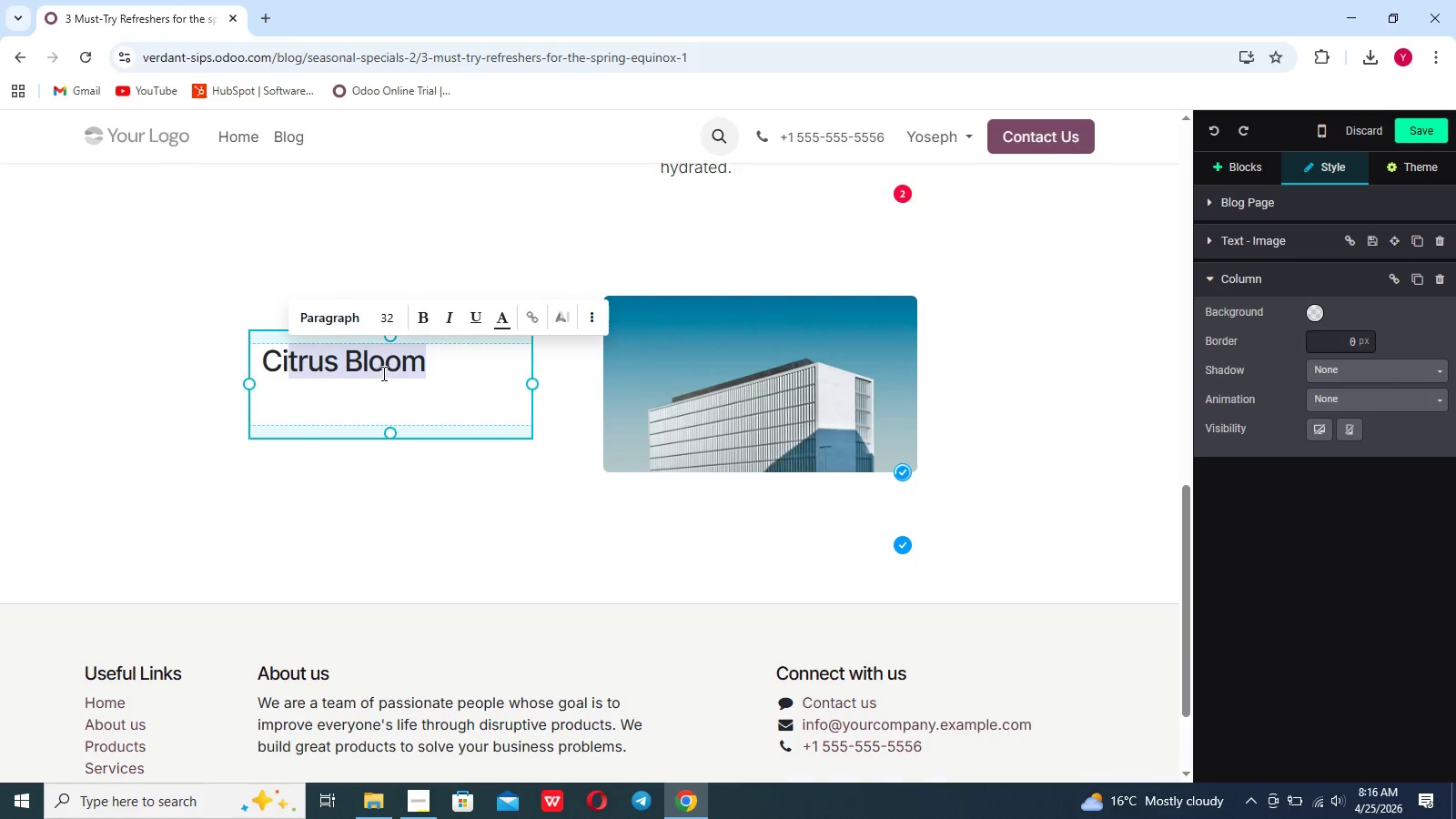 
left_click([439, 359])
 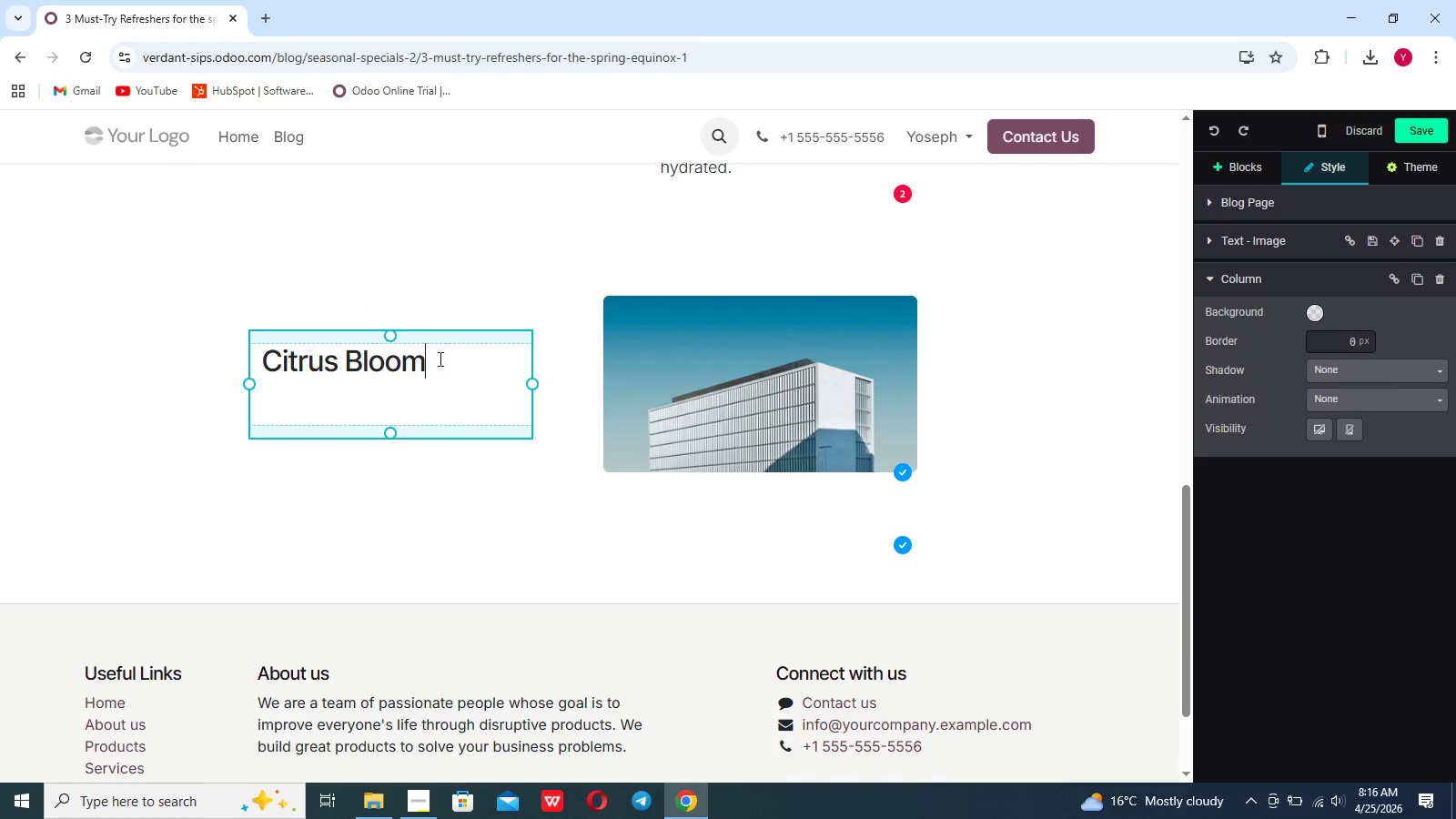 
key(Enter)
 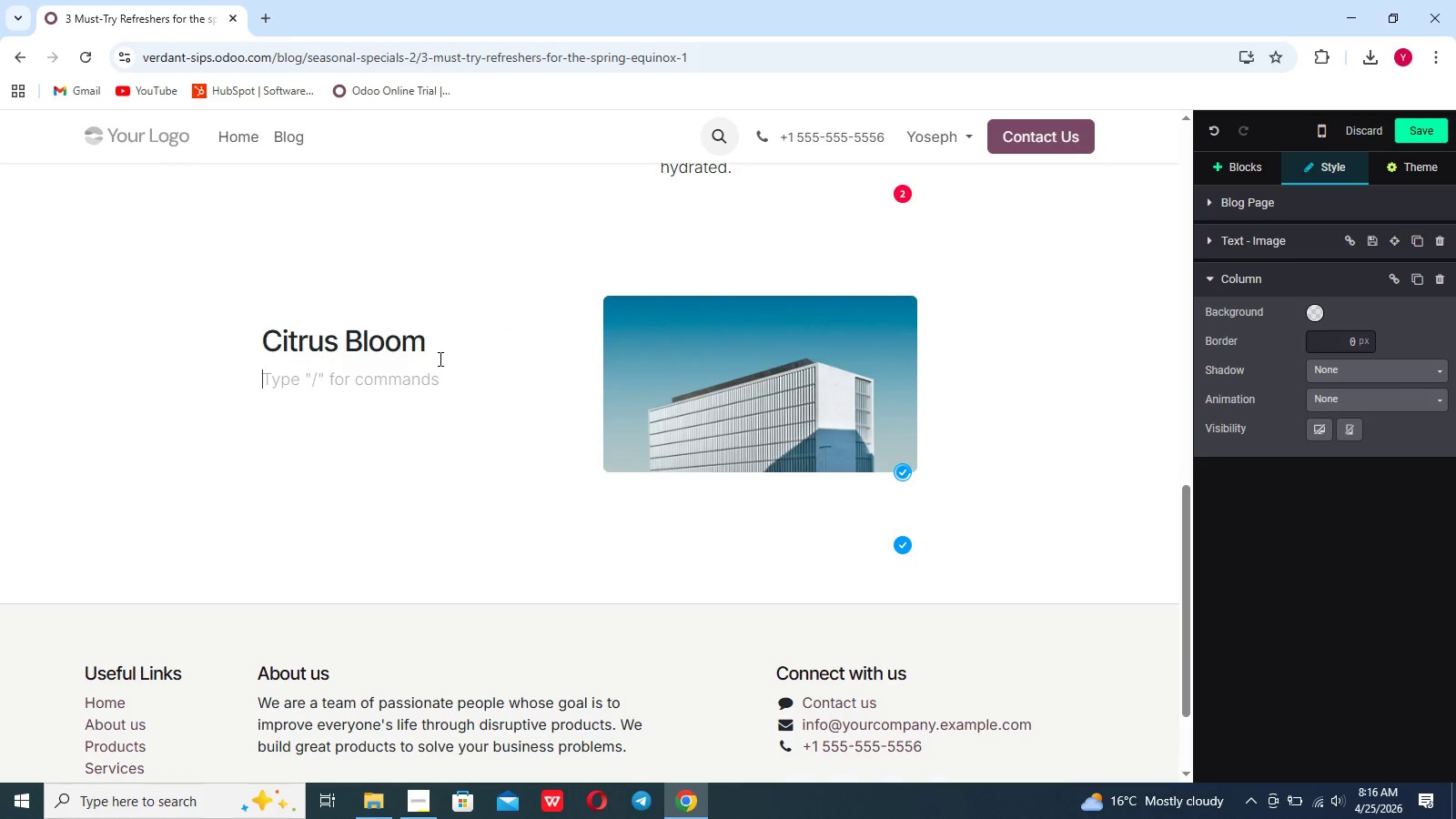 
key(Control+B)
 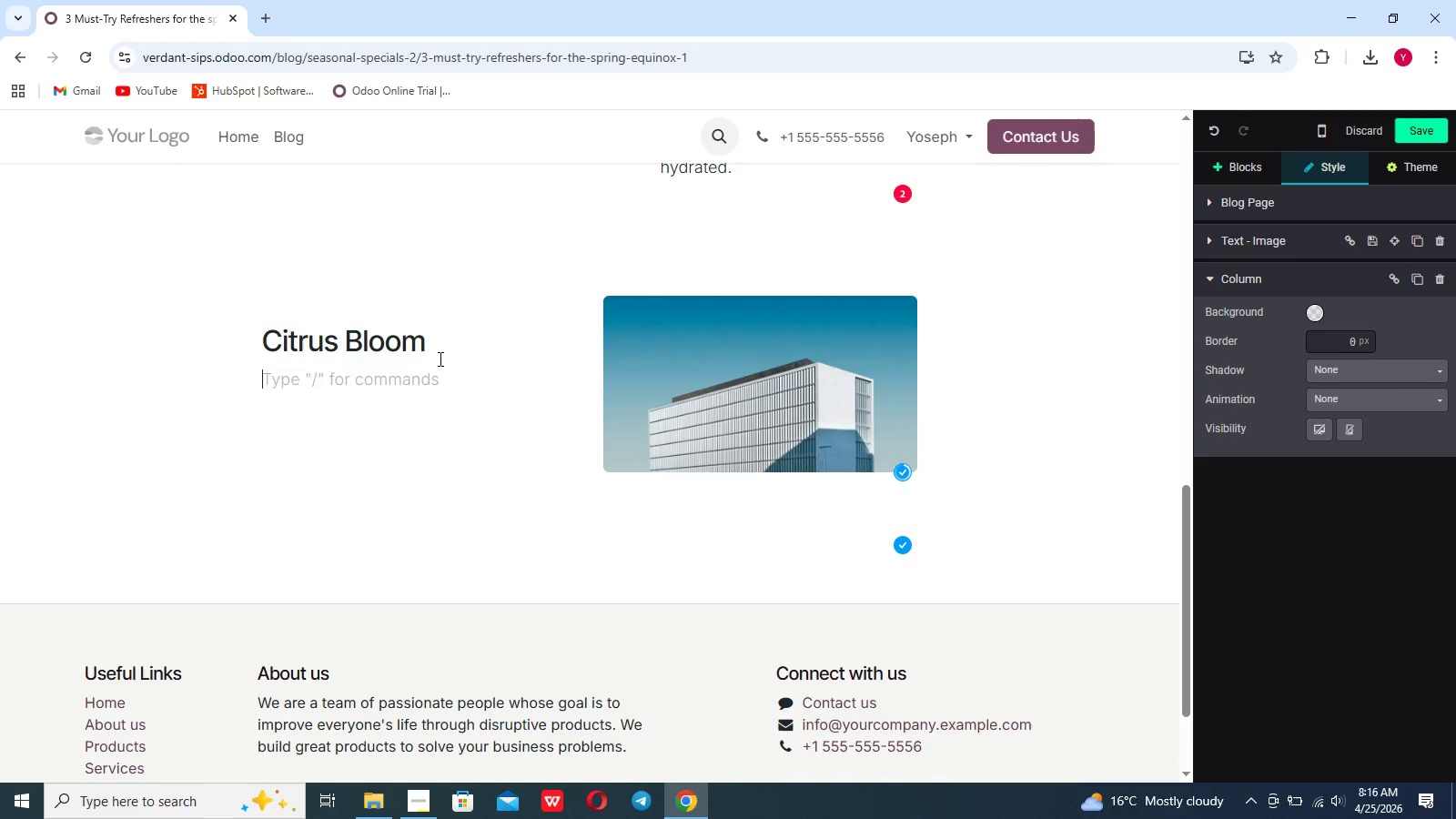 
type(right)
key(Backspace)
key(Backspace)
key(Backspace)
key(Backspace)
key(Backspace)
type(Bright)
 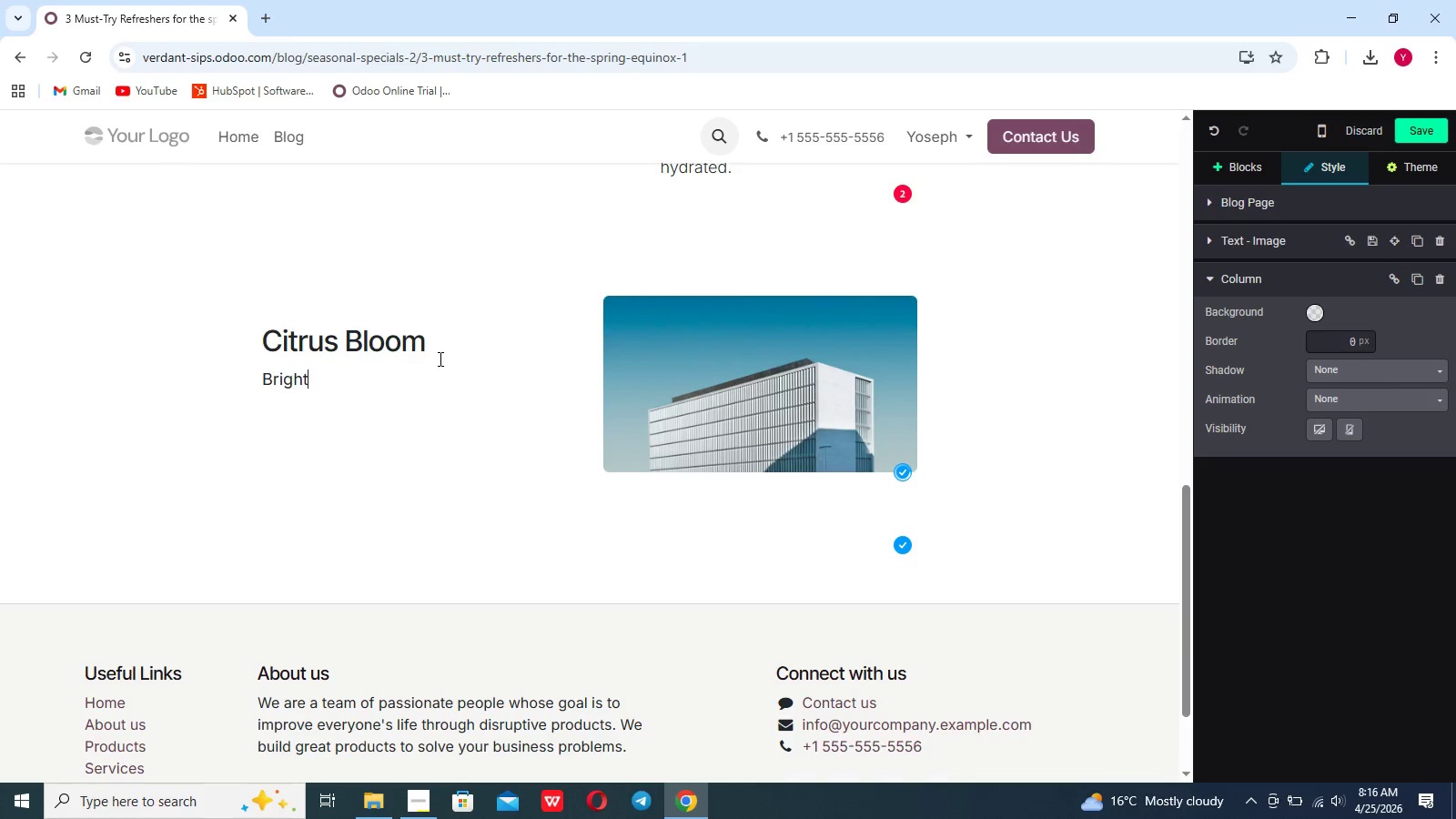 
type(, Zesty, )
 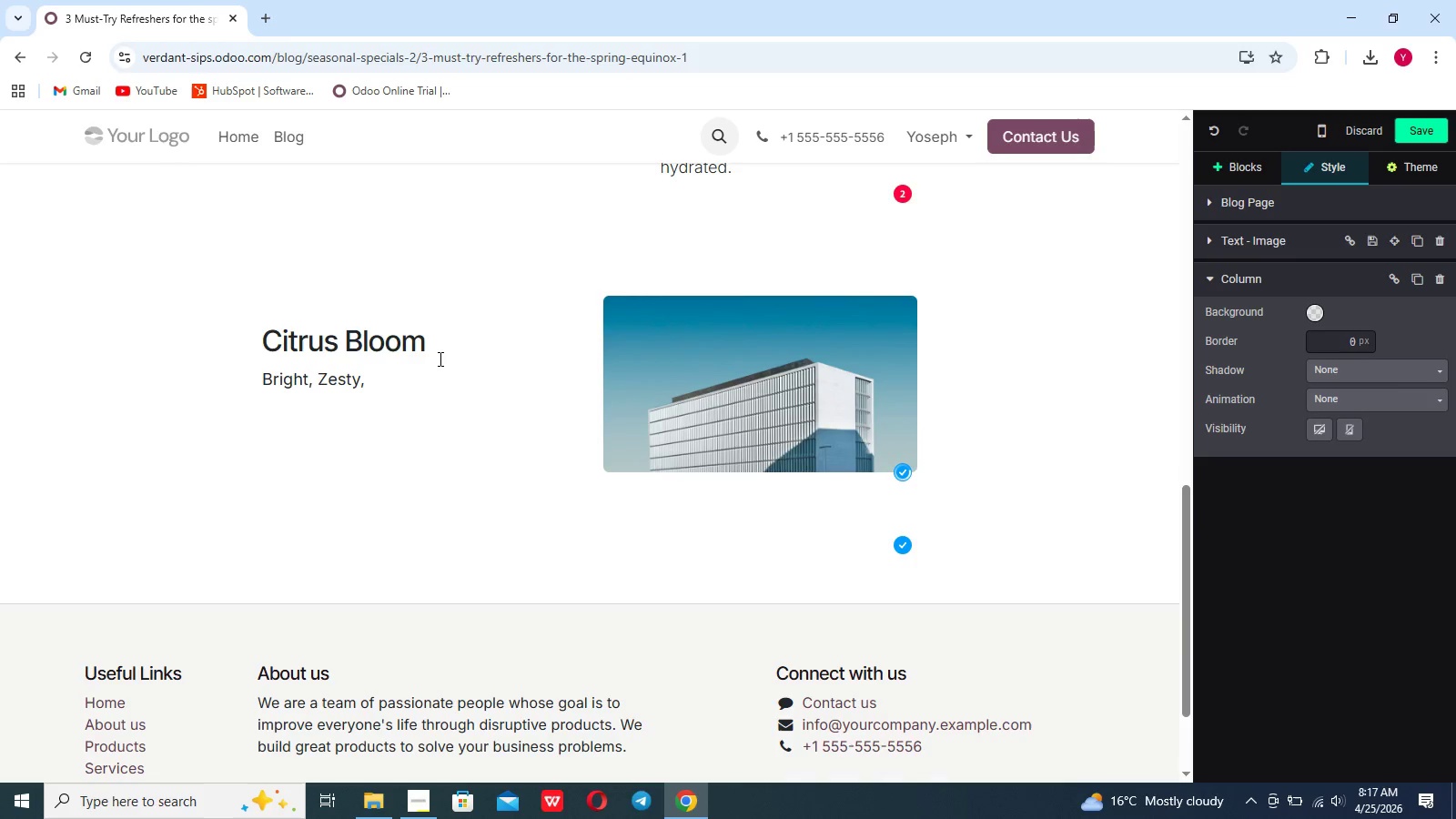 
type(and invigorating, citrus Bloom combines the )
 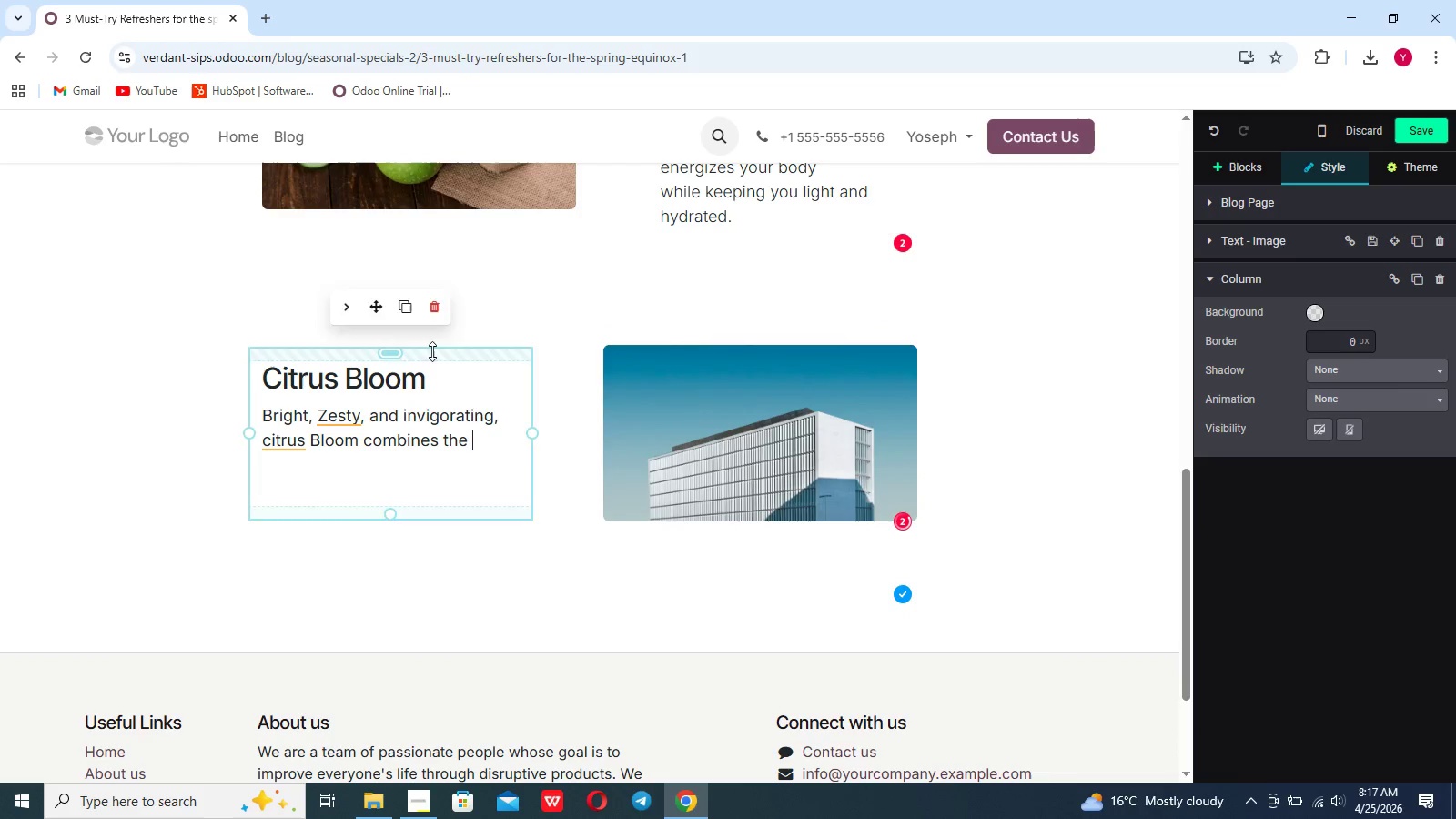 
scroll: coordinate [432, 351], scroll_direction: up, amount: 2.0
 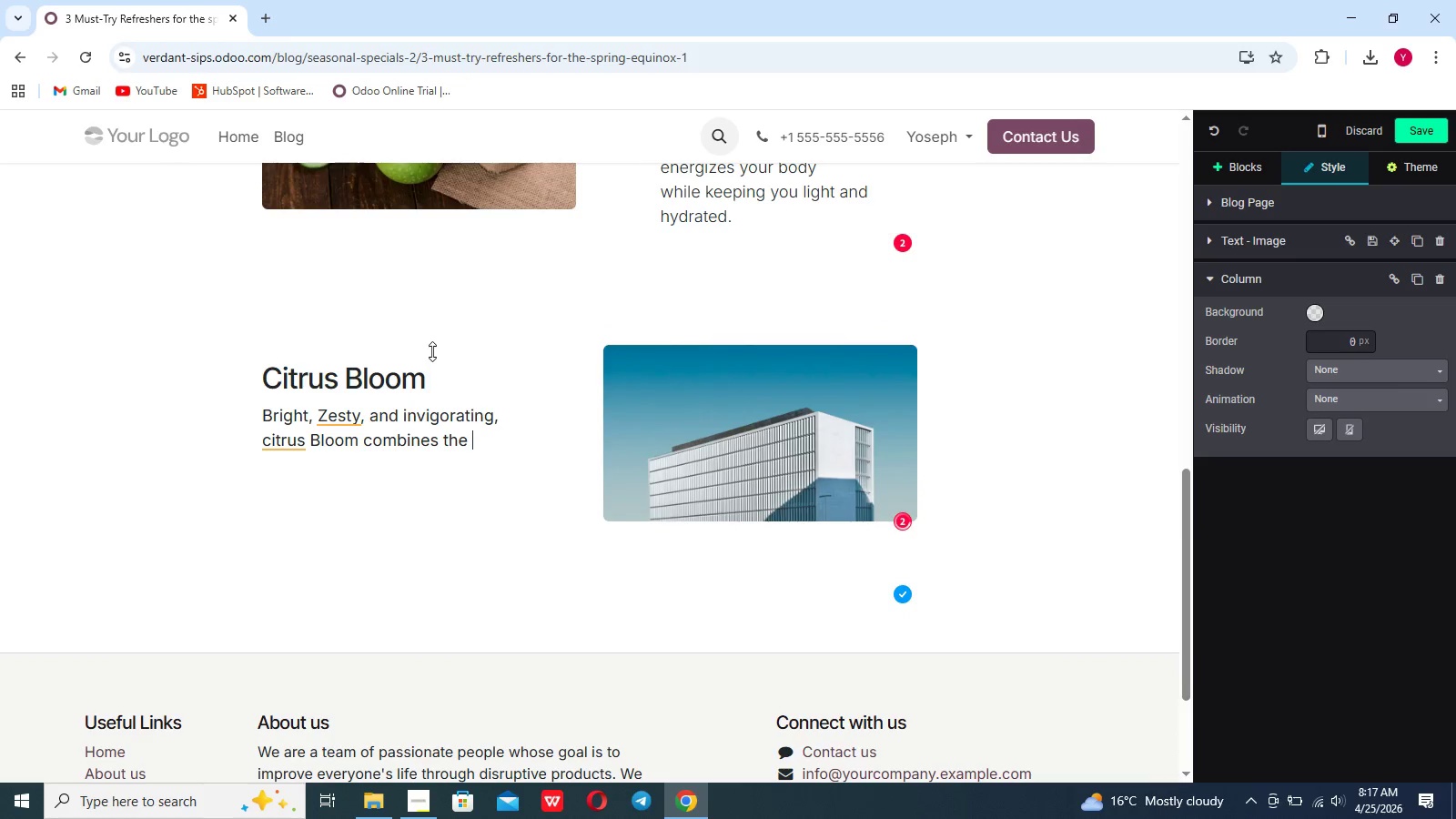 
type(blood orange with warming ki)
 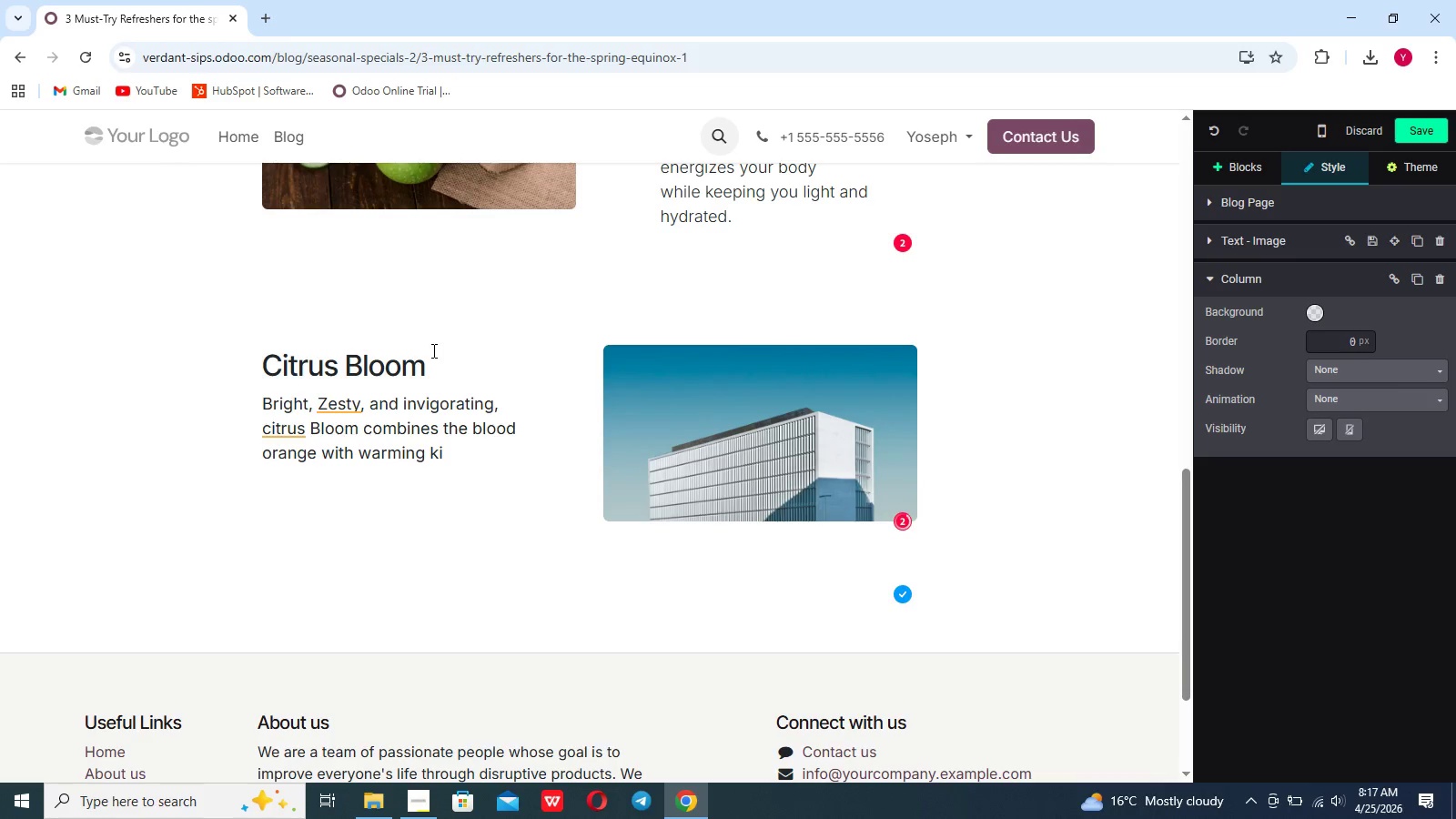 
left_click([432, 350])
 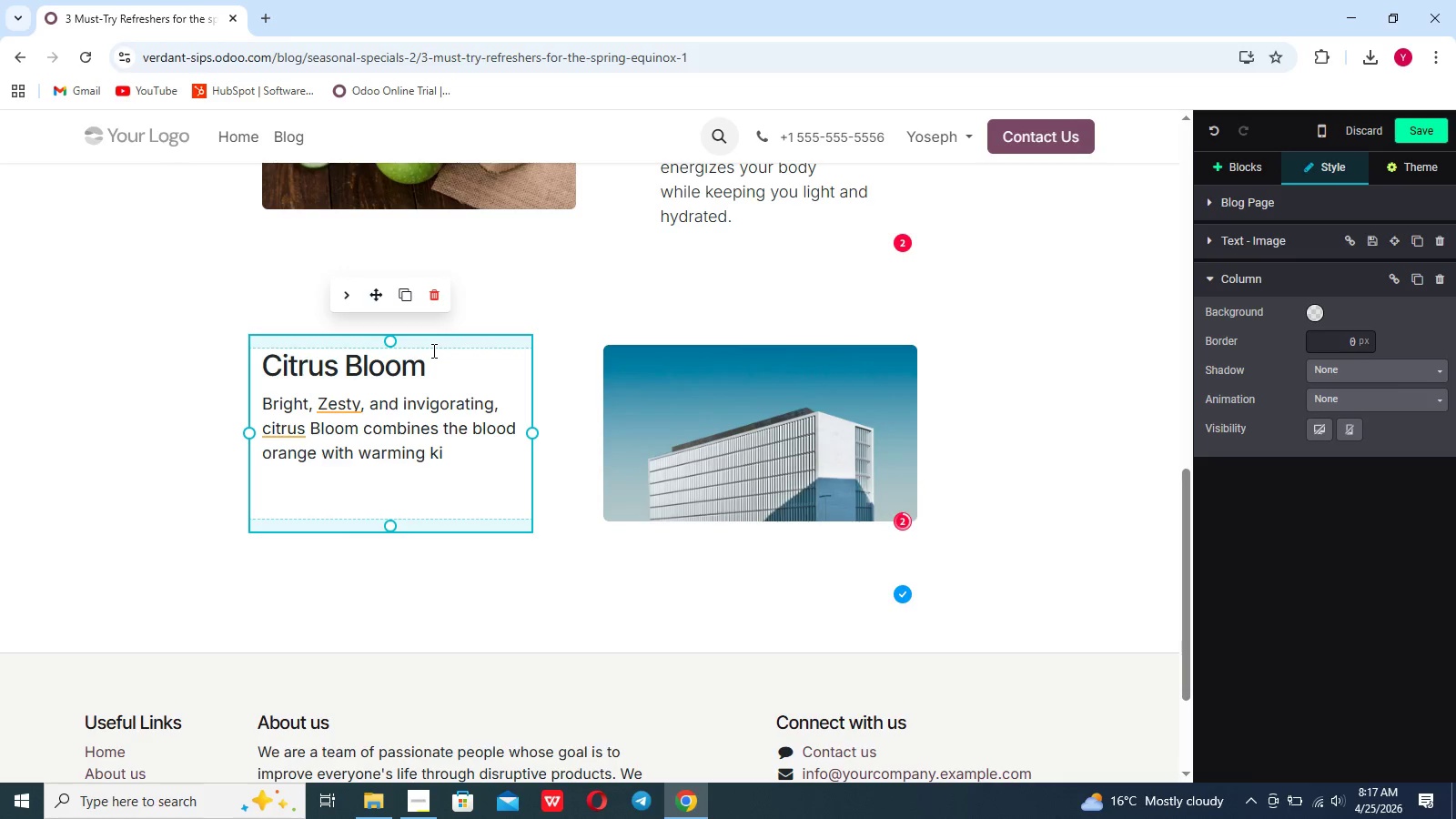 
type(ck)
 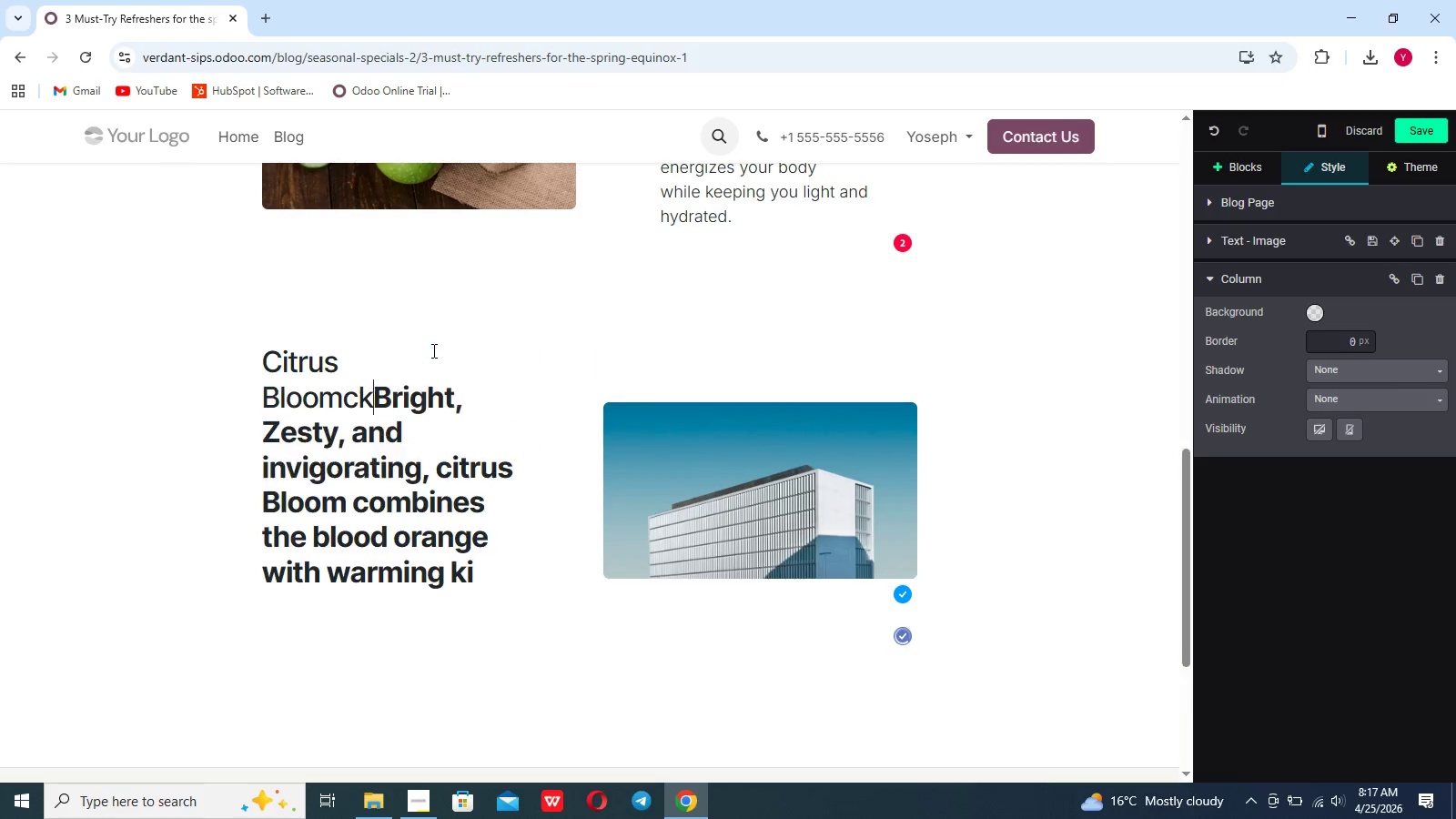 
double_click([432, 350])
 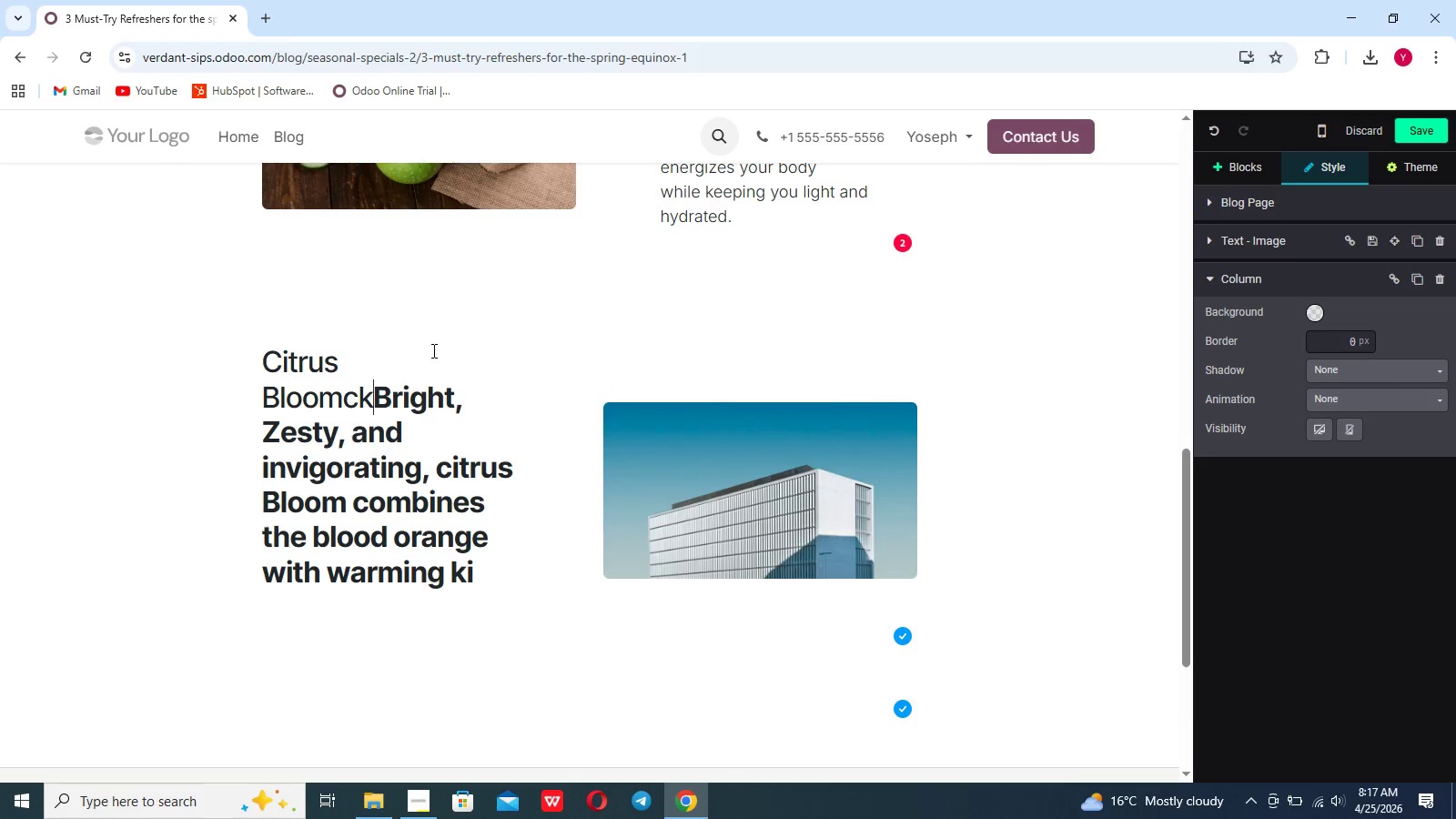 
type( of ginger.)
 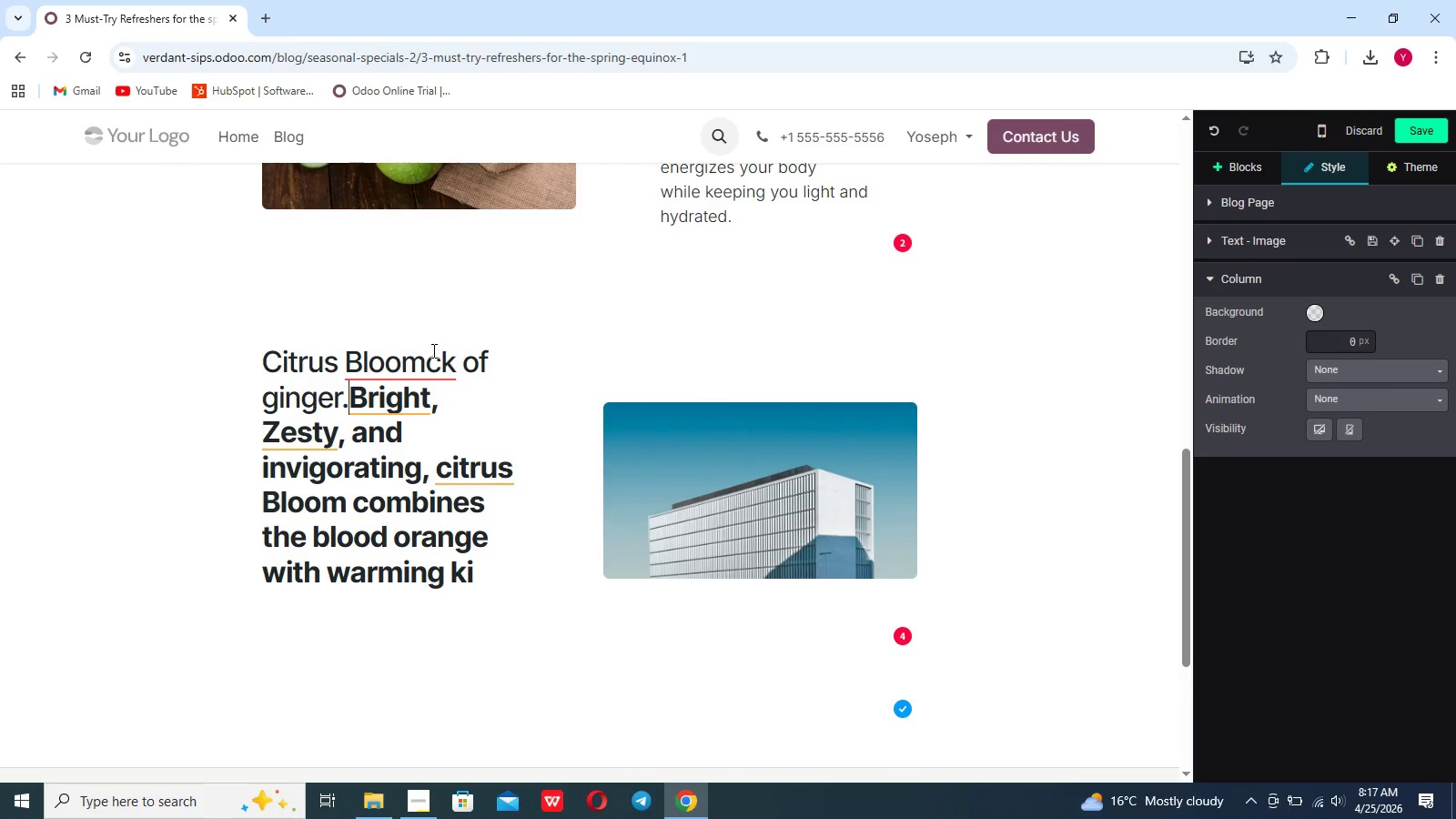 
wait(8.17)
 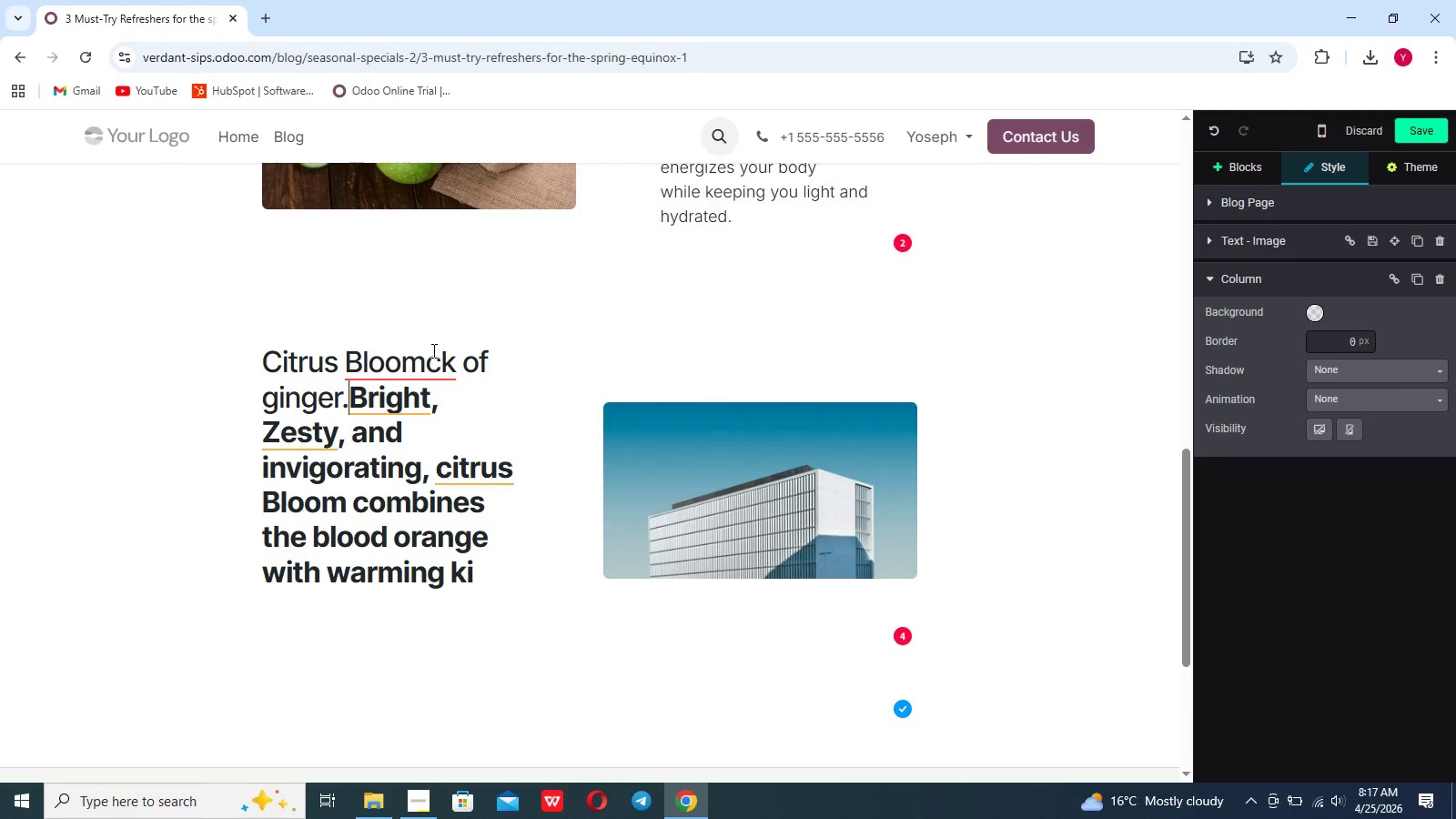 
scroll: coordinate [424, 424], scroll_direction: down, amount: 3.0
 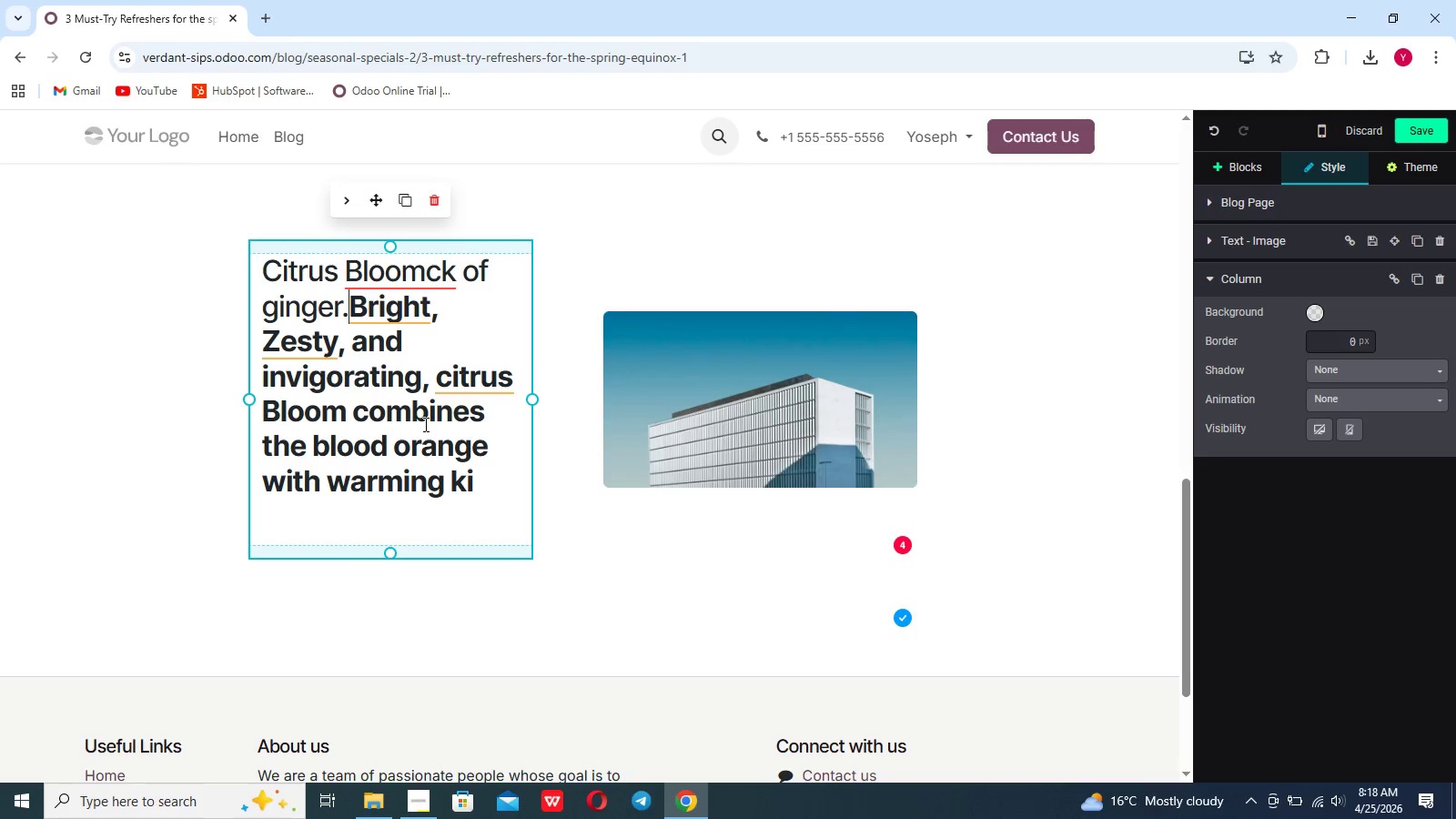 
key(Control+Z)
 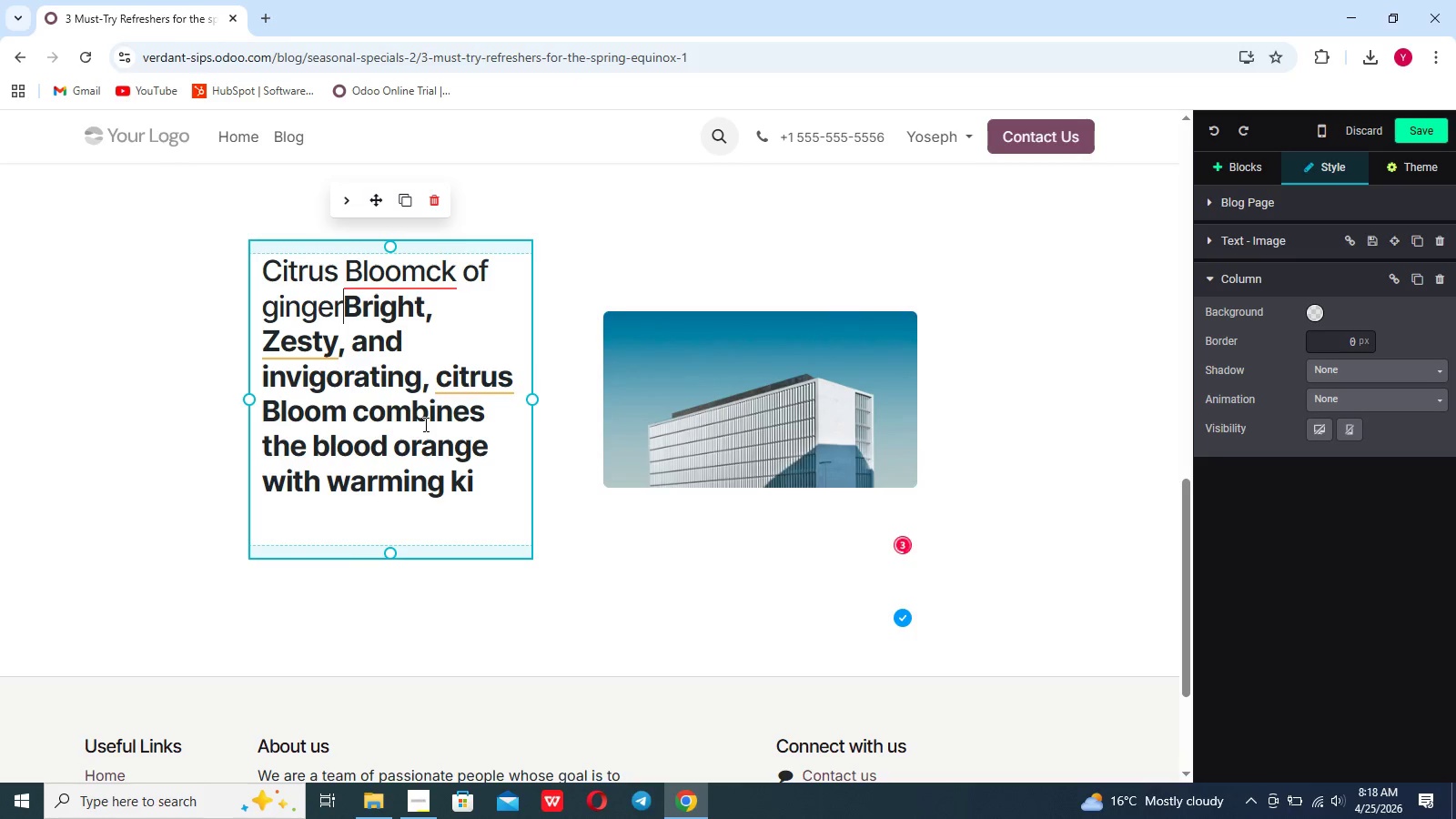 
key(Control+Z)
 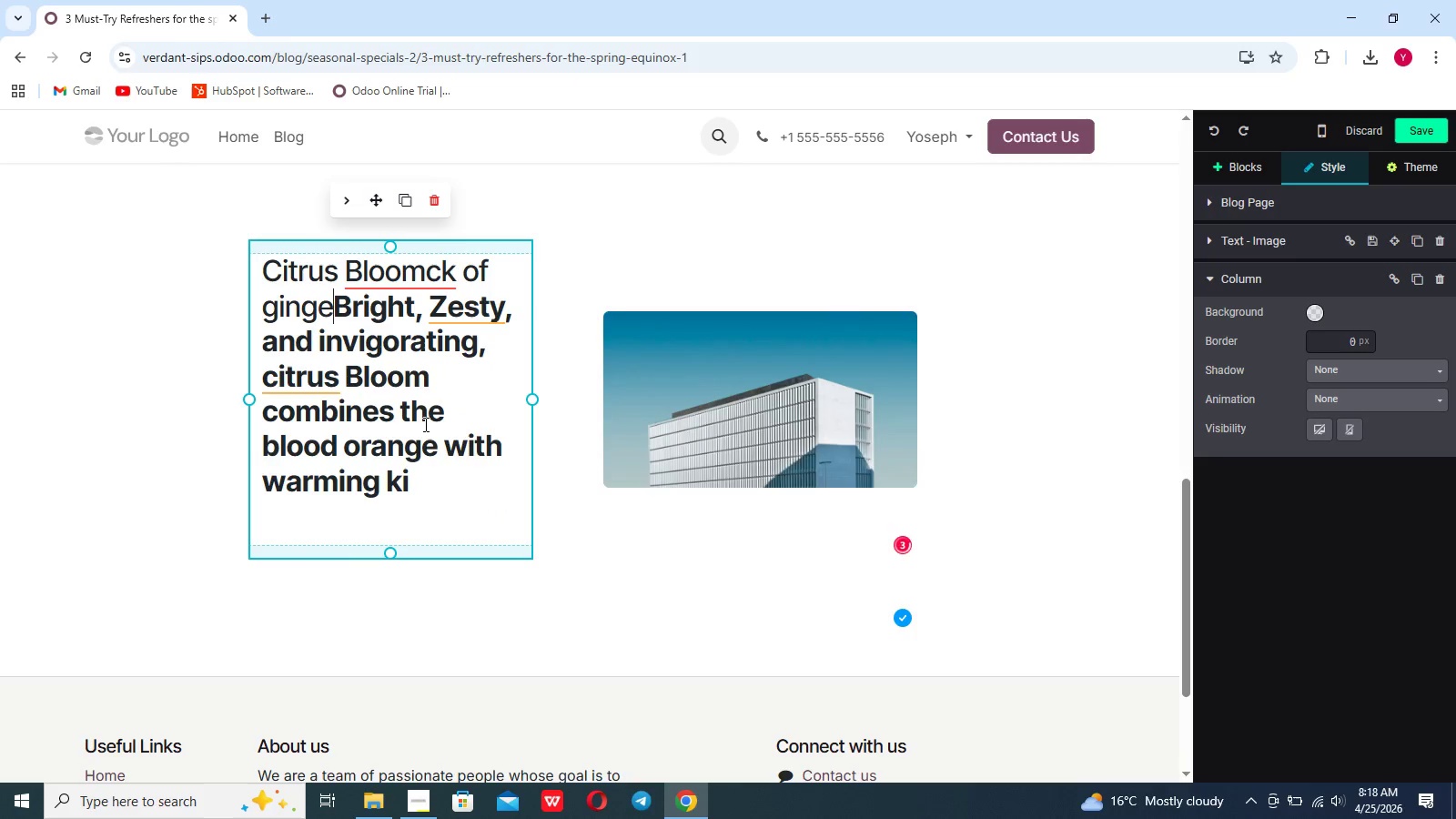 
key(Control+Z)
 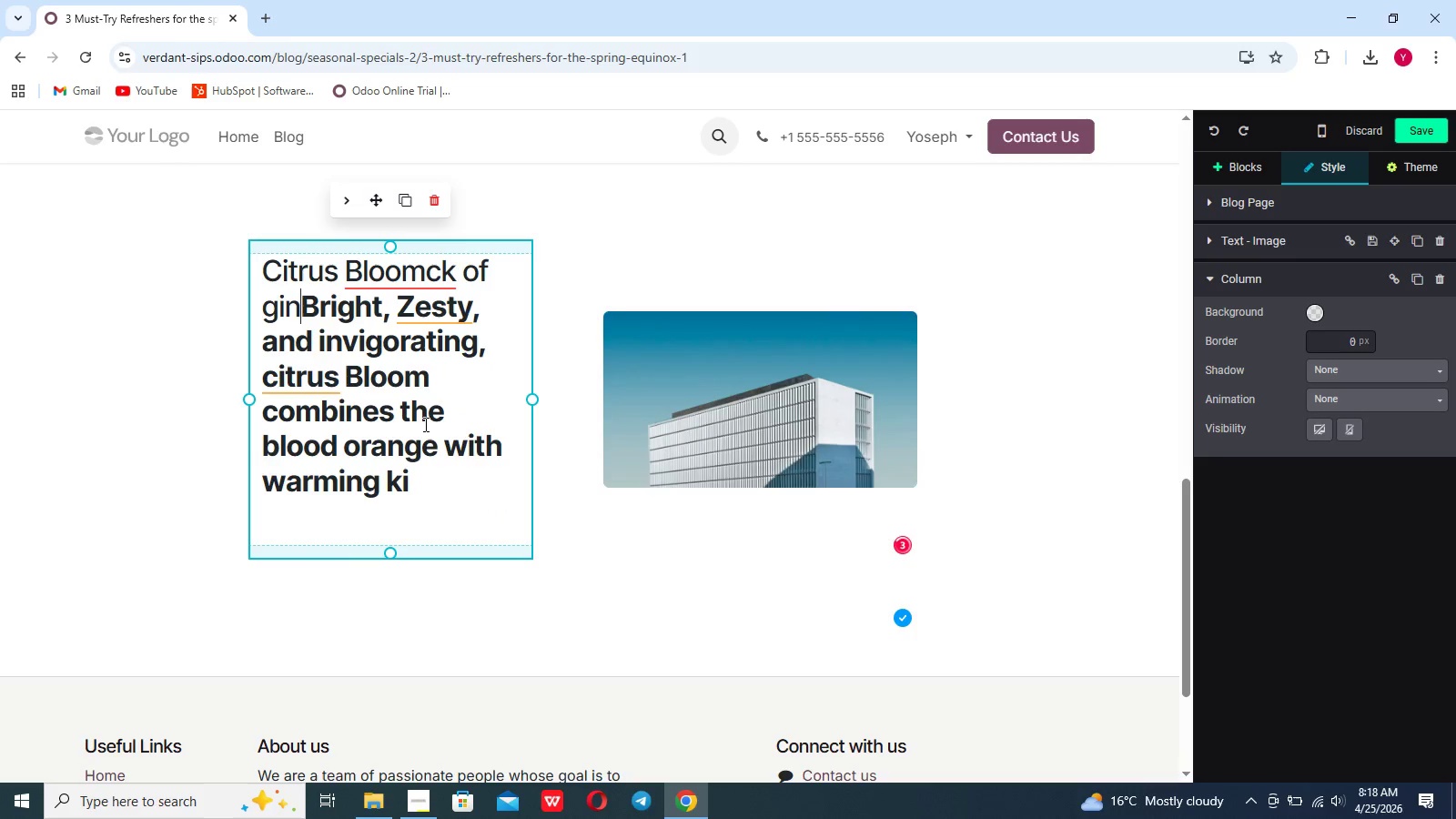 
key(Control+Z)
 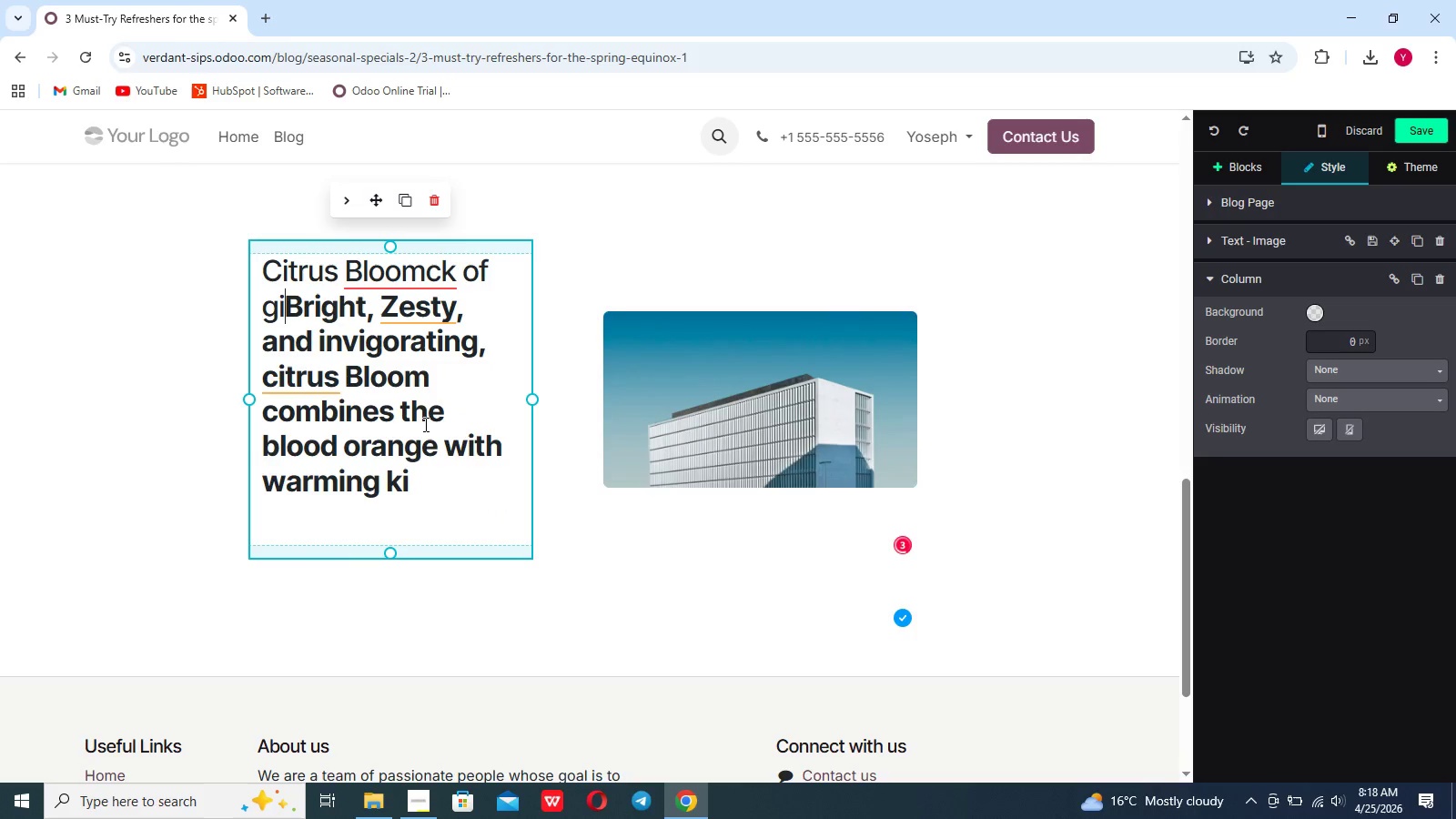 
key(Control+Z)
 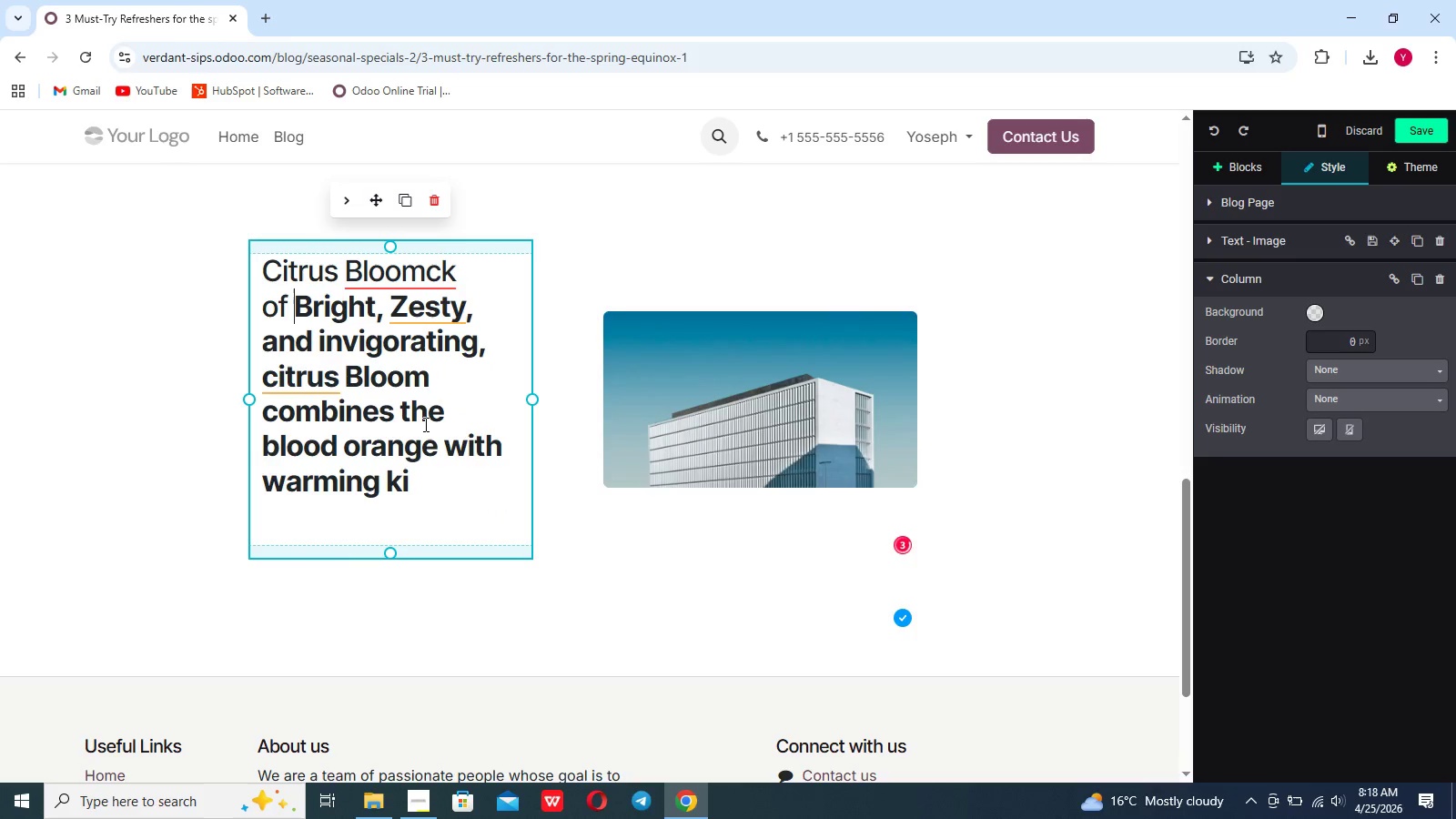 
key(Control+Z)
 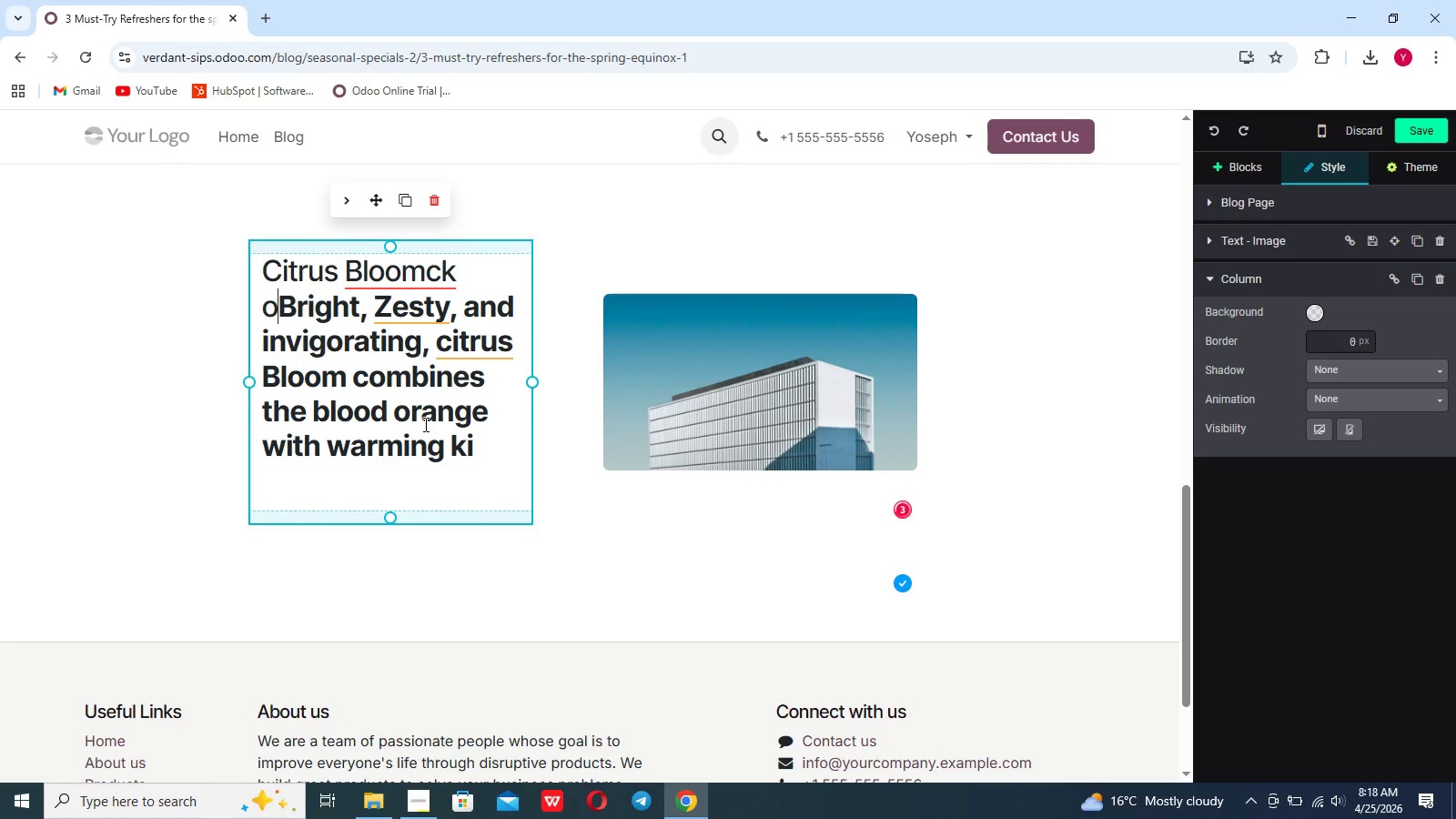 
key(Control+Z)
 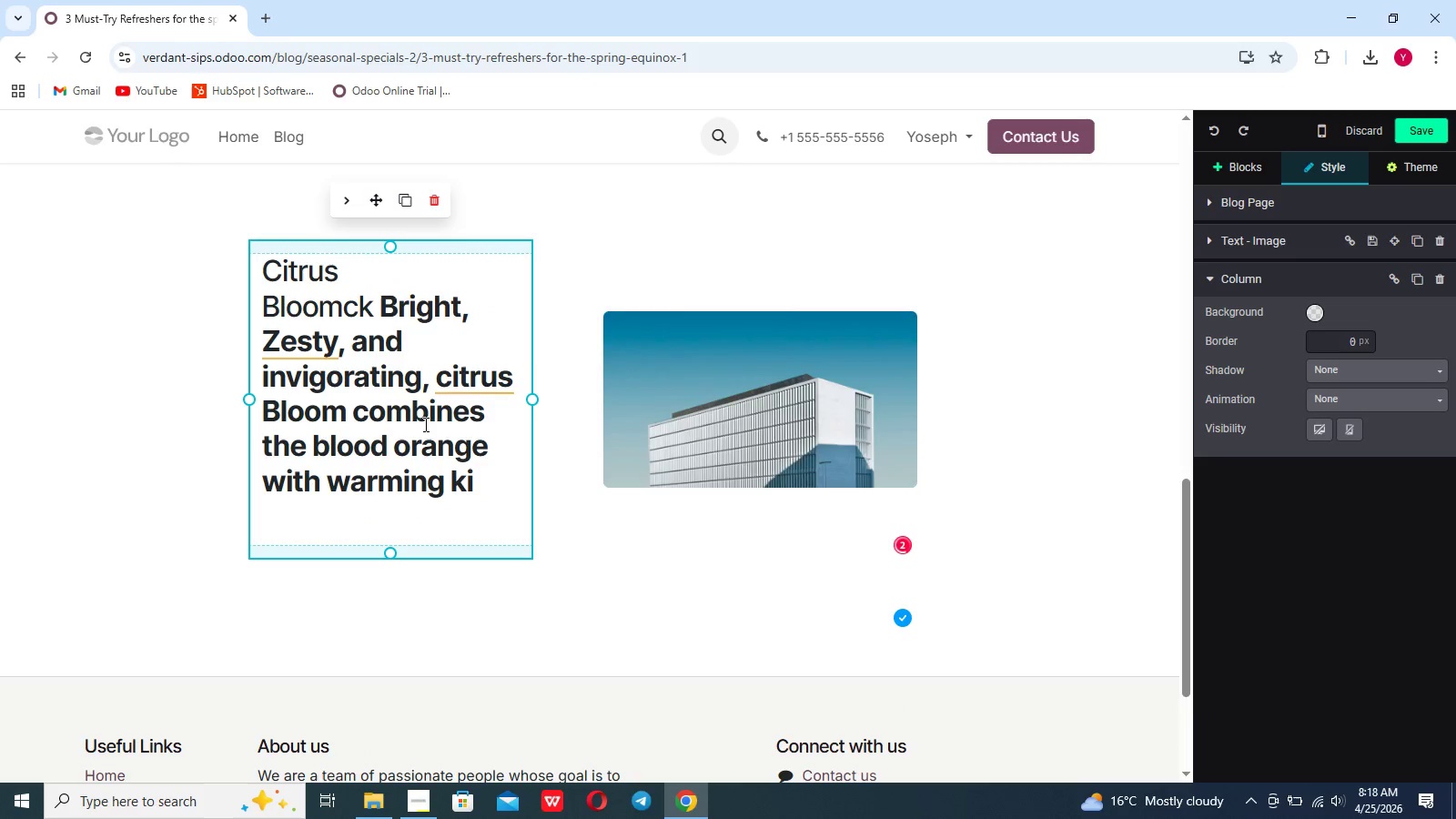 
key(Control+Z)
 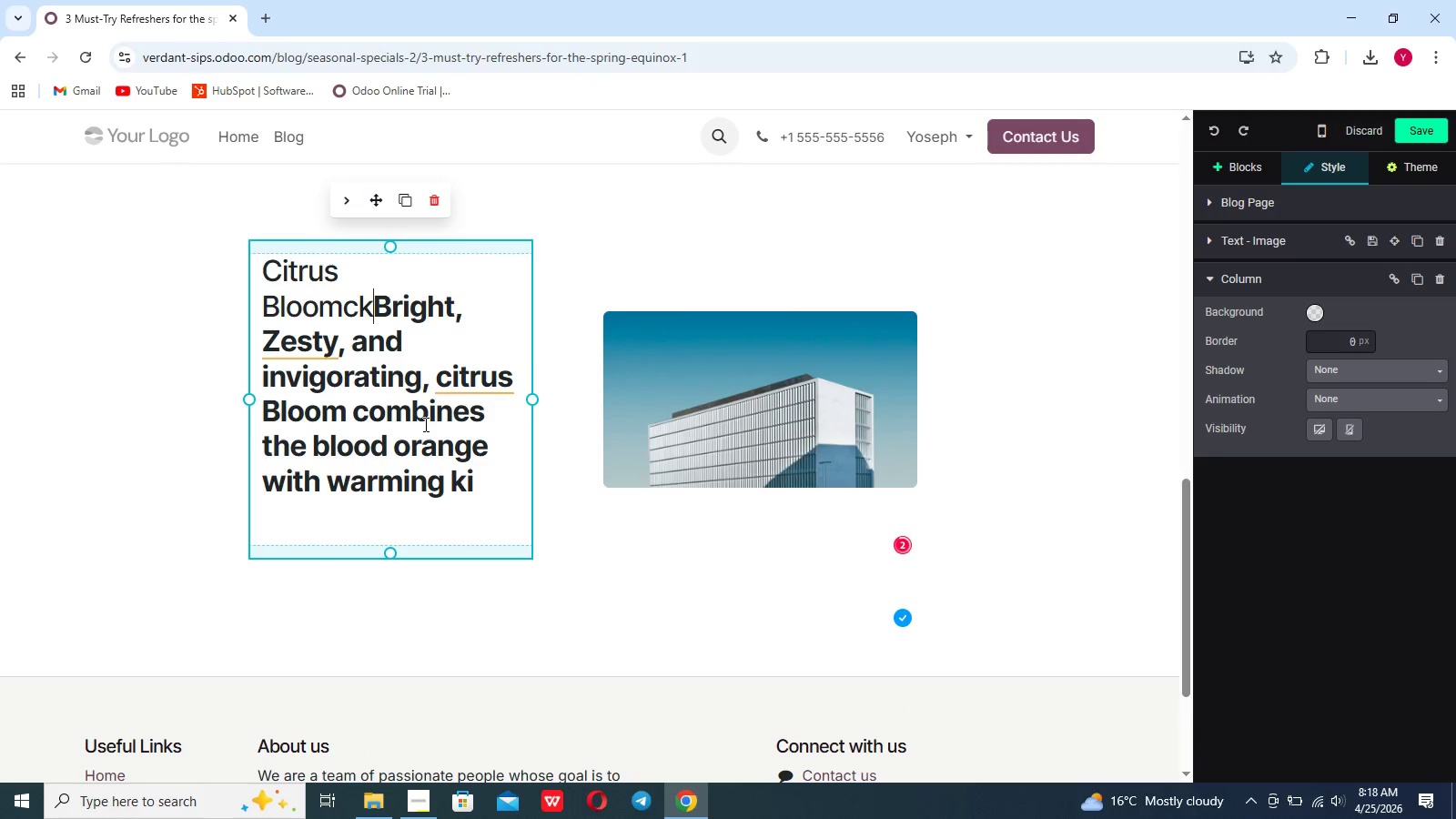 
key(Control+Z)
 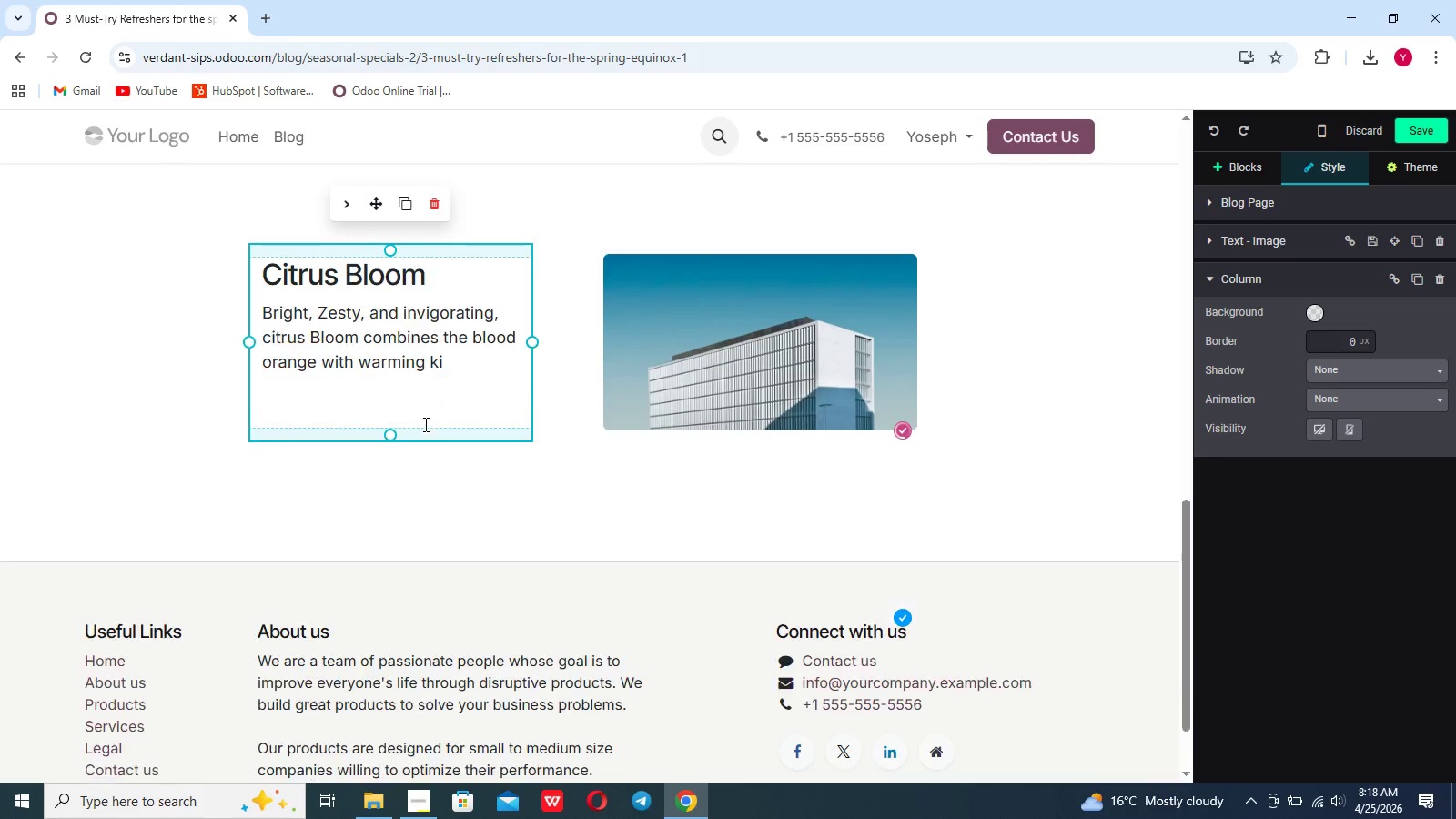 
key(Control+Z)
 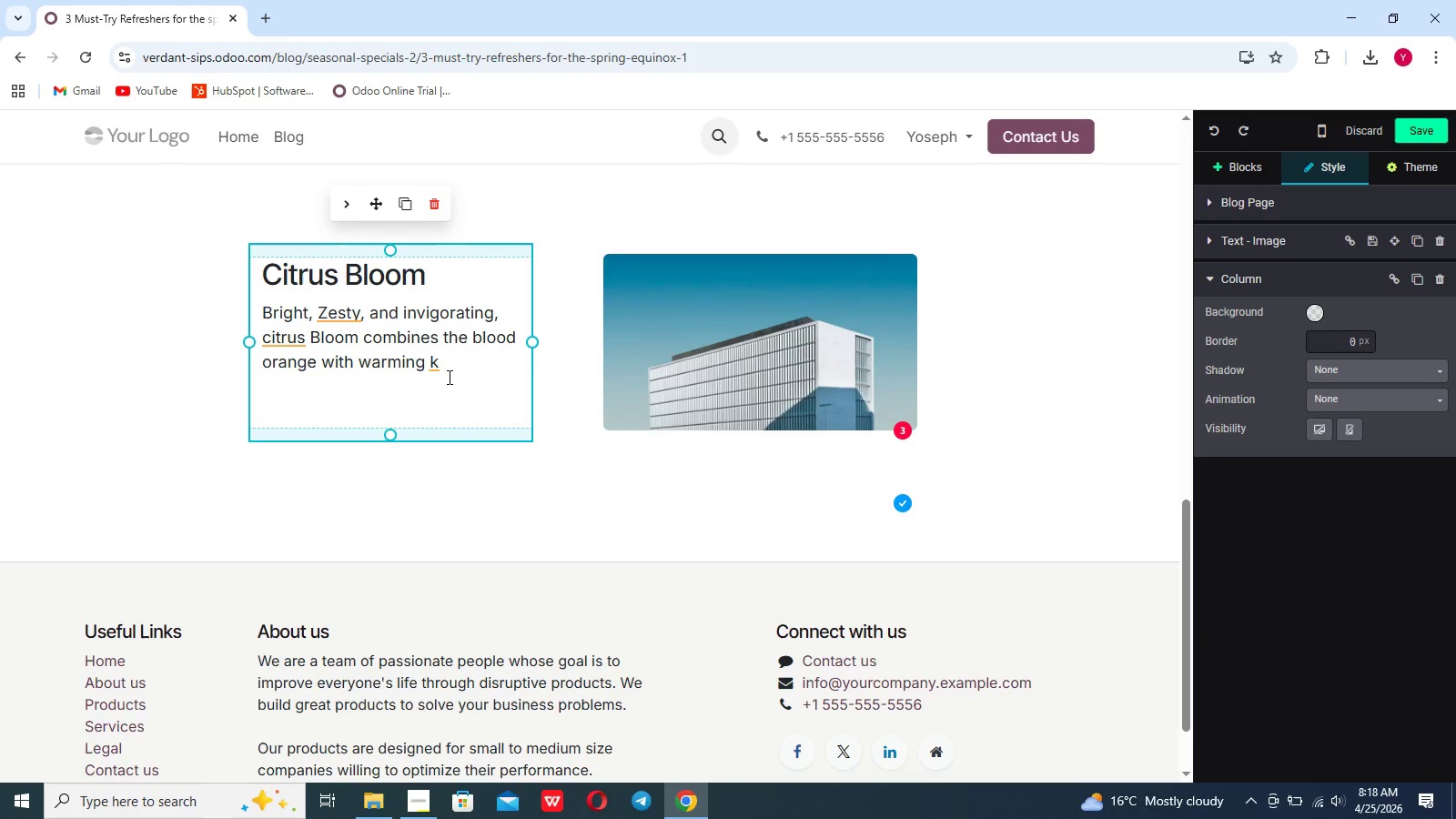 
left_click([448, 372])
 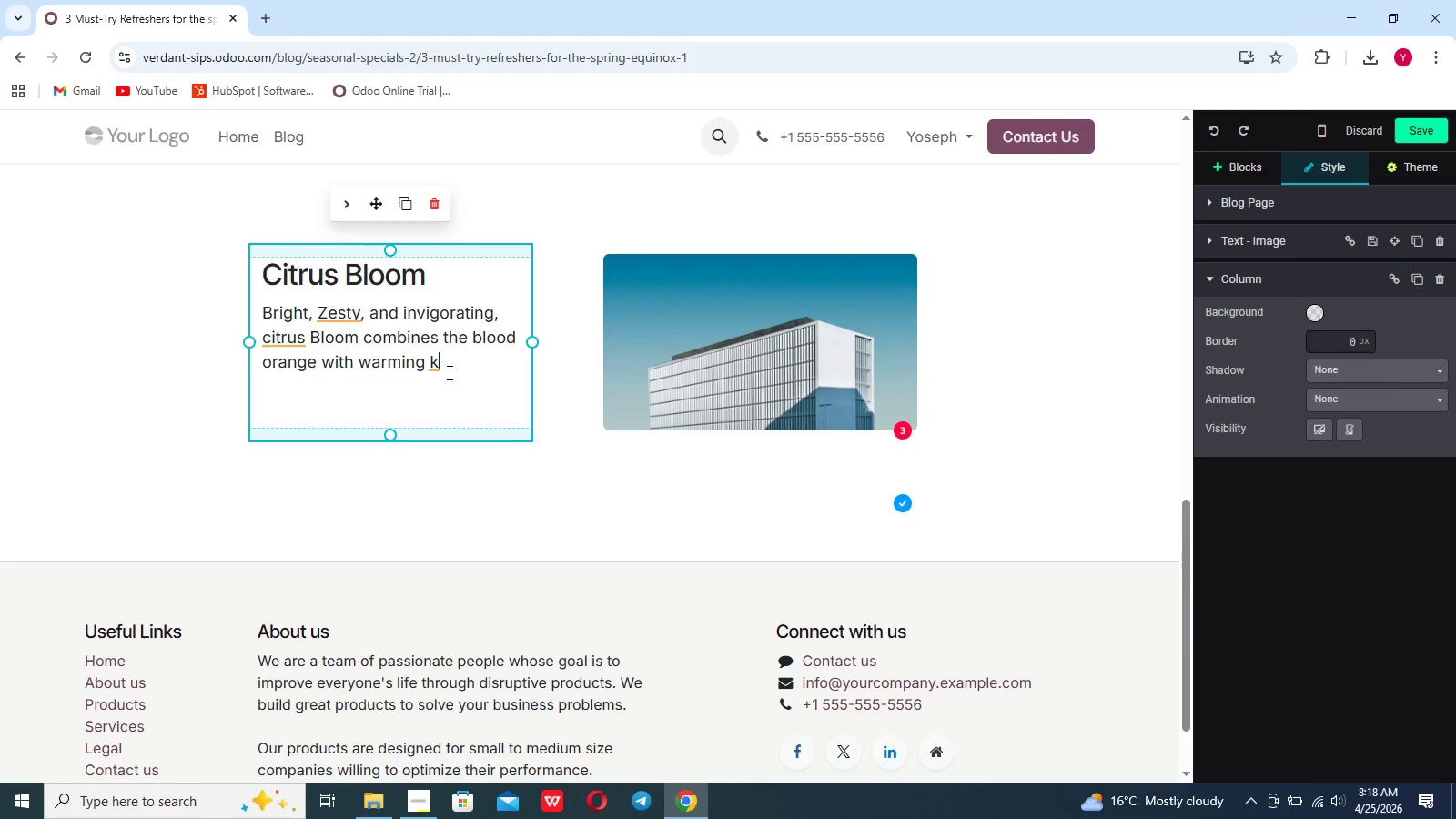 
type(ick of ginger.)
 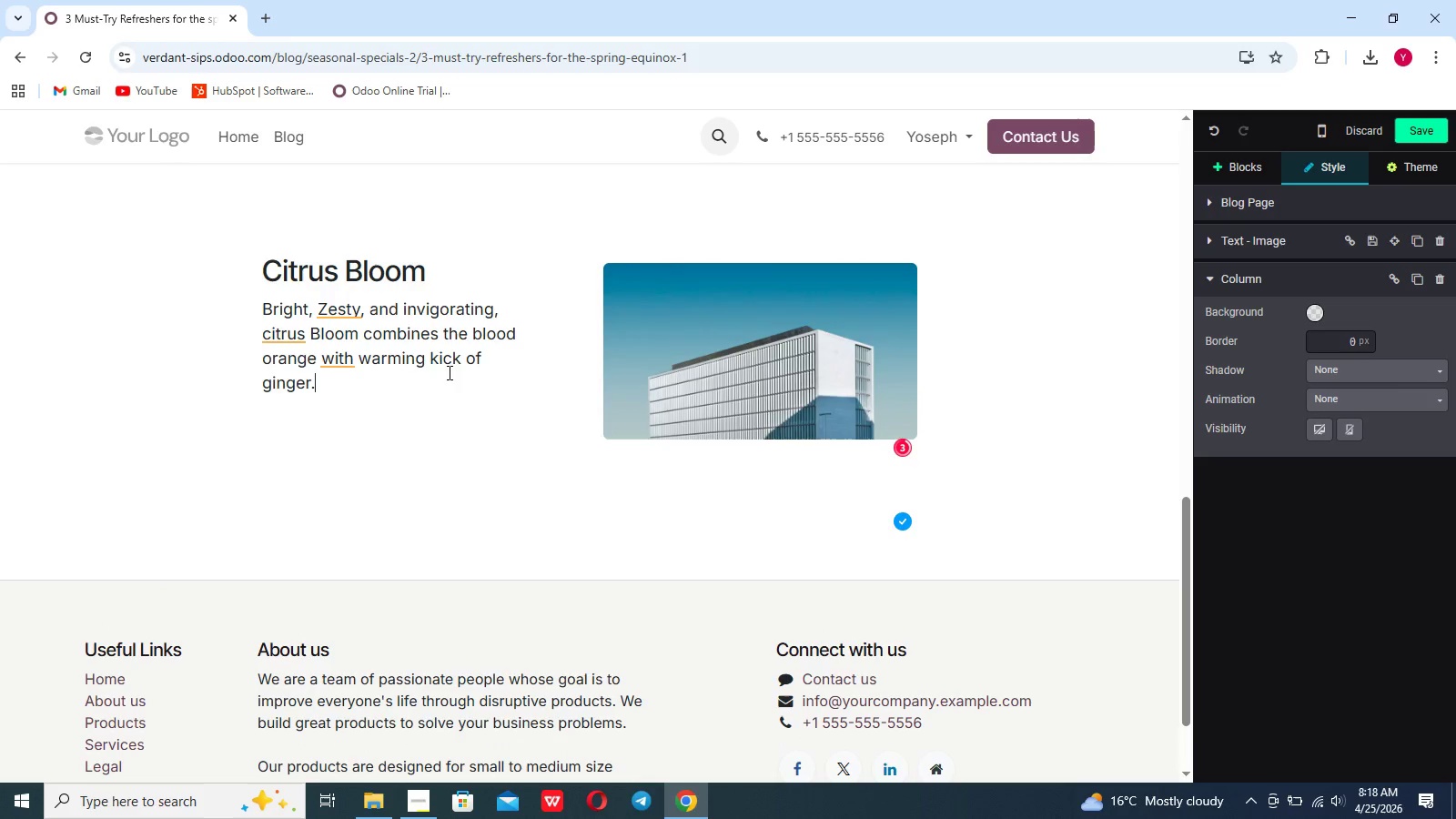 
hold_key(key=ShiftRight, duration=0.77)
 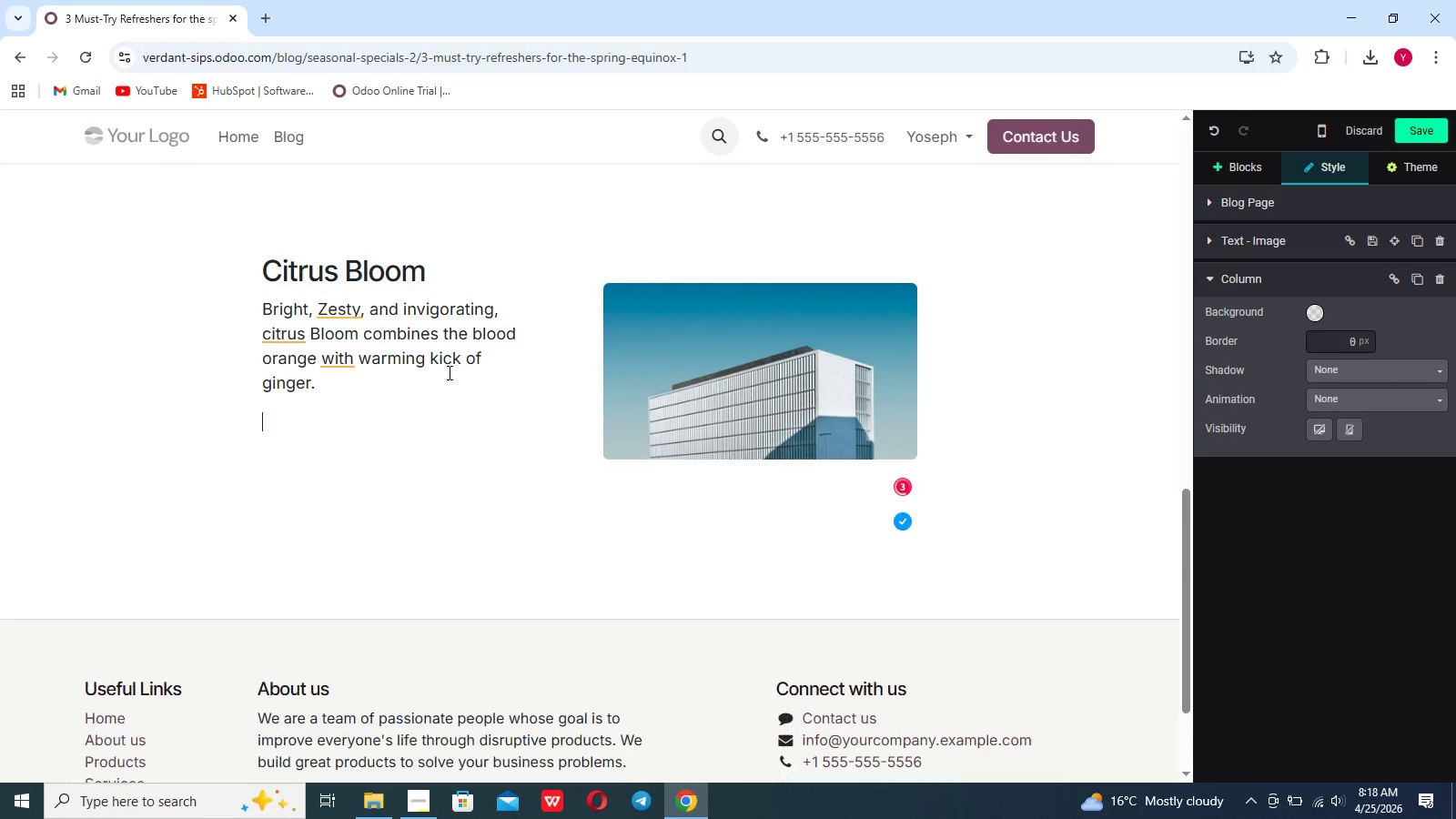 
key(Enter)
 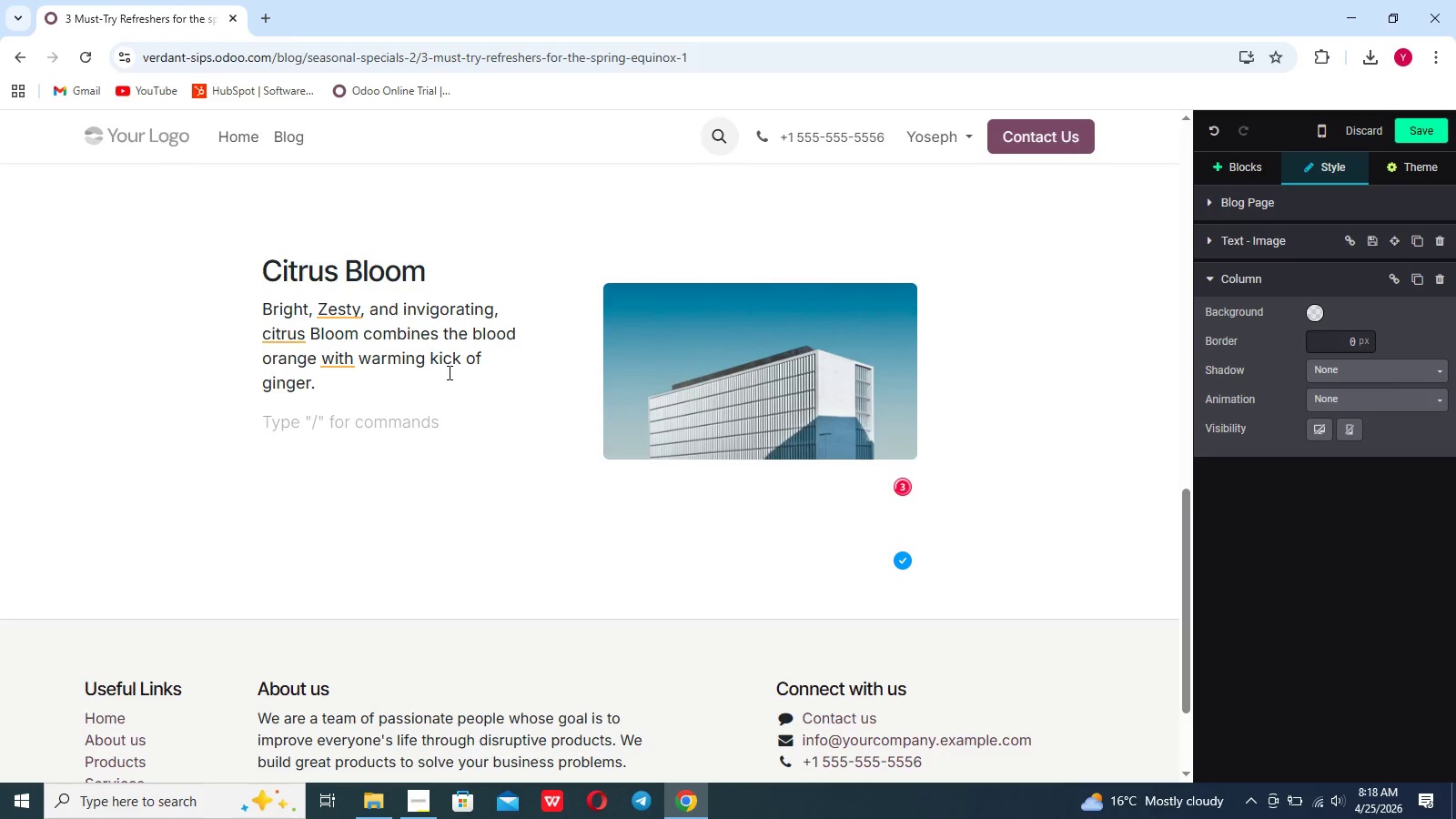 
type(t)
key(Backspace)
type(Thid)
key(Backspace)
type(s refreshing drink is designed to booset immunity and awakens your senses)
 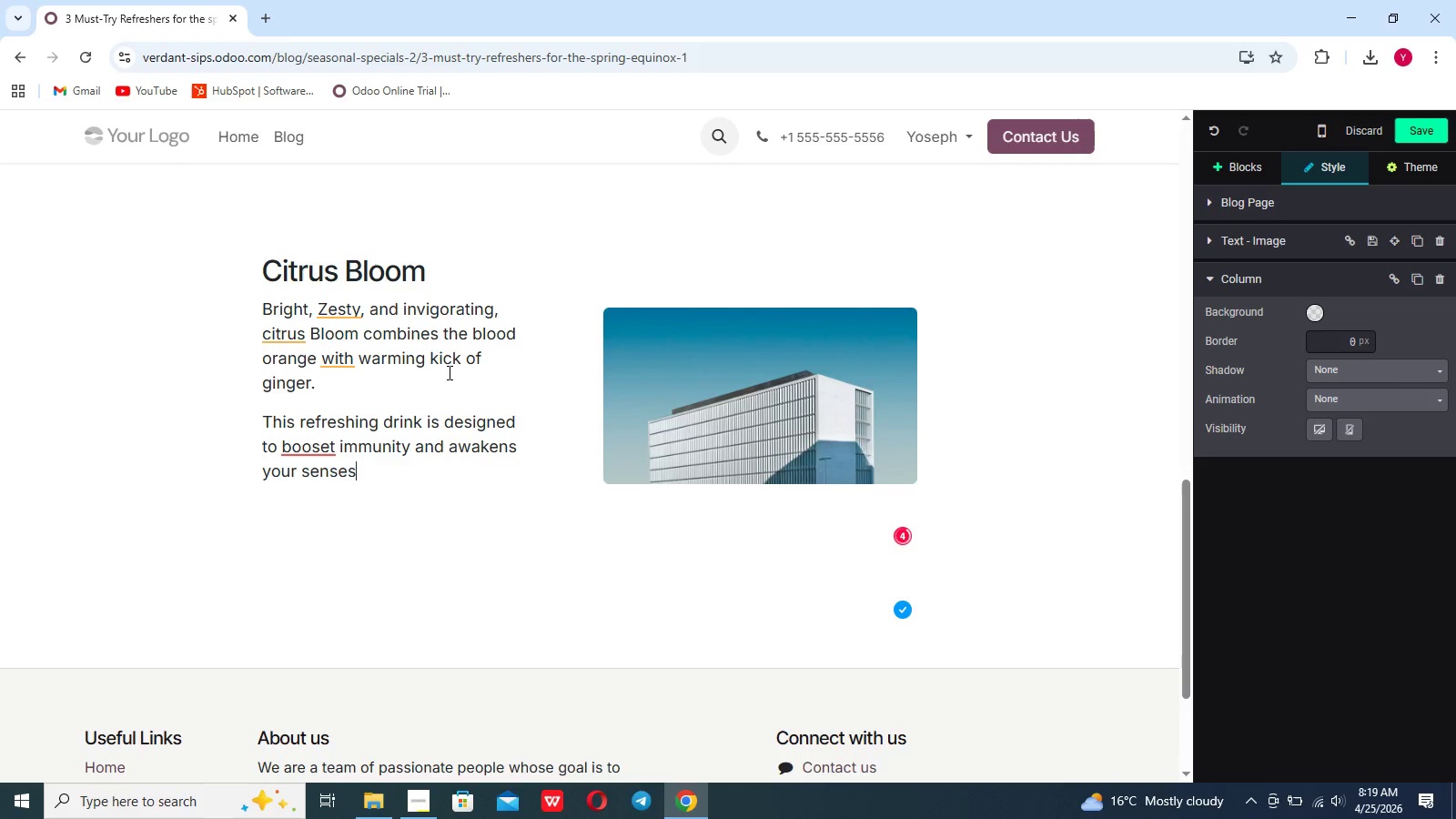 
left_click([326, 446])
 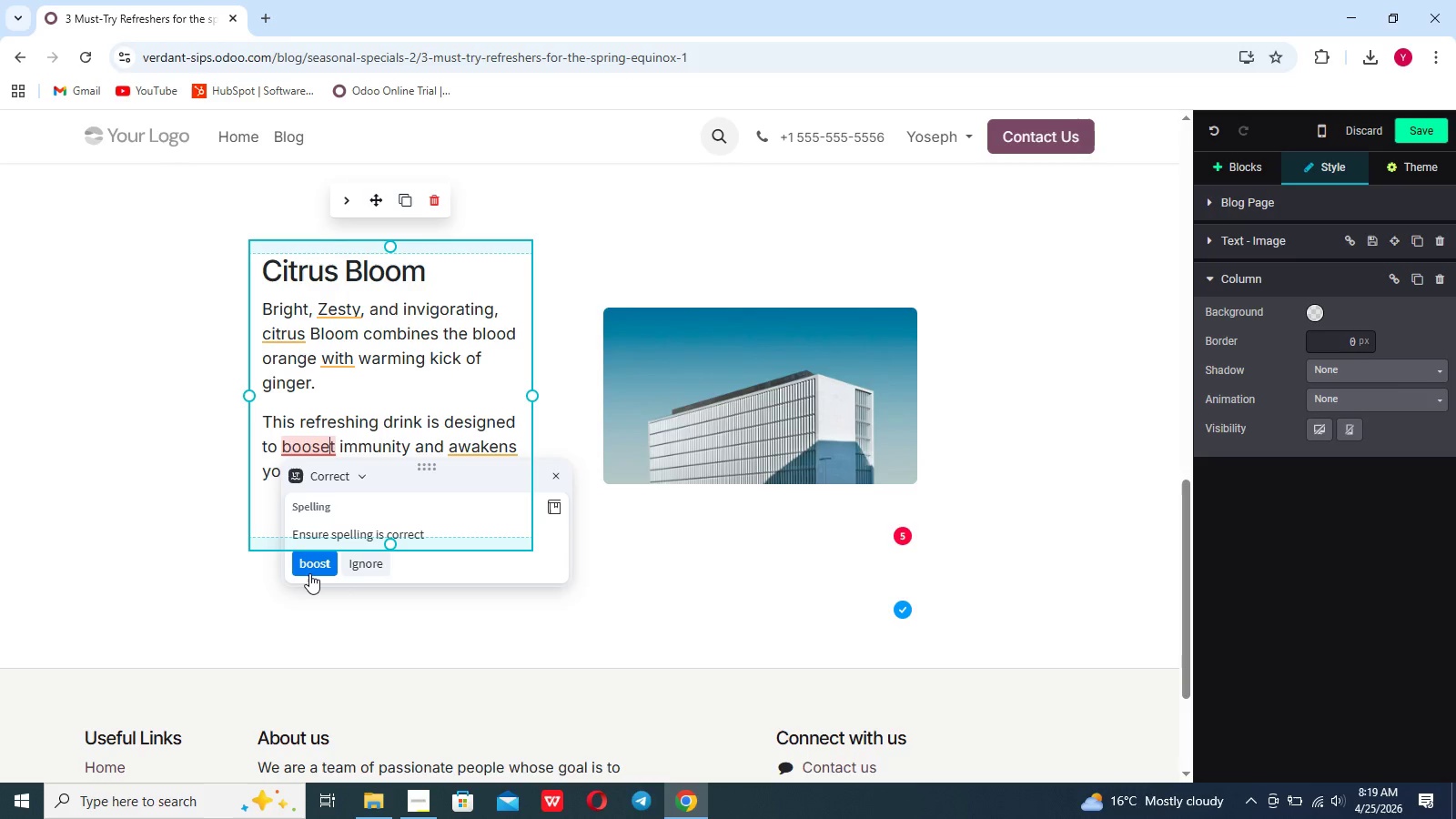 
left_click([312, 569])
 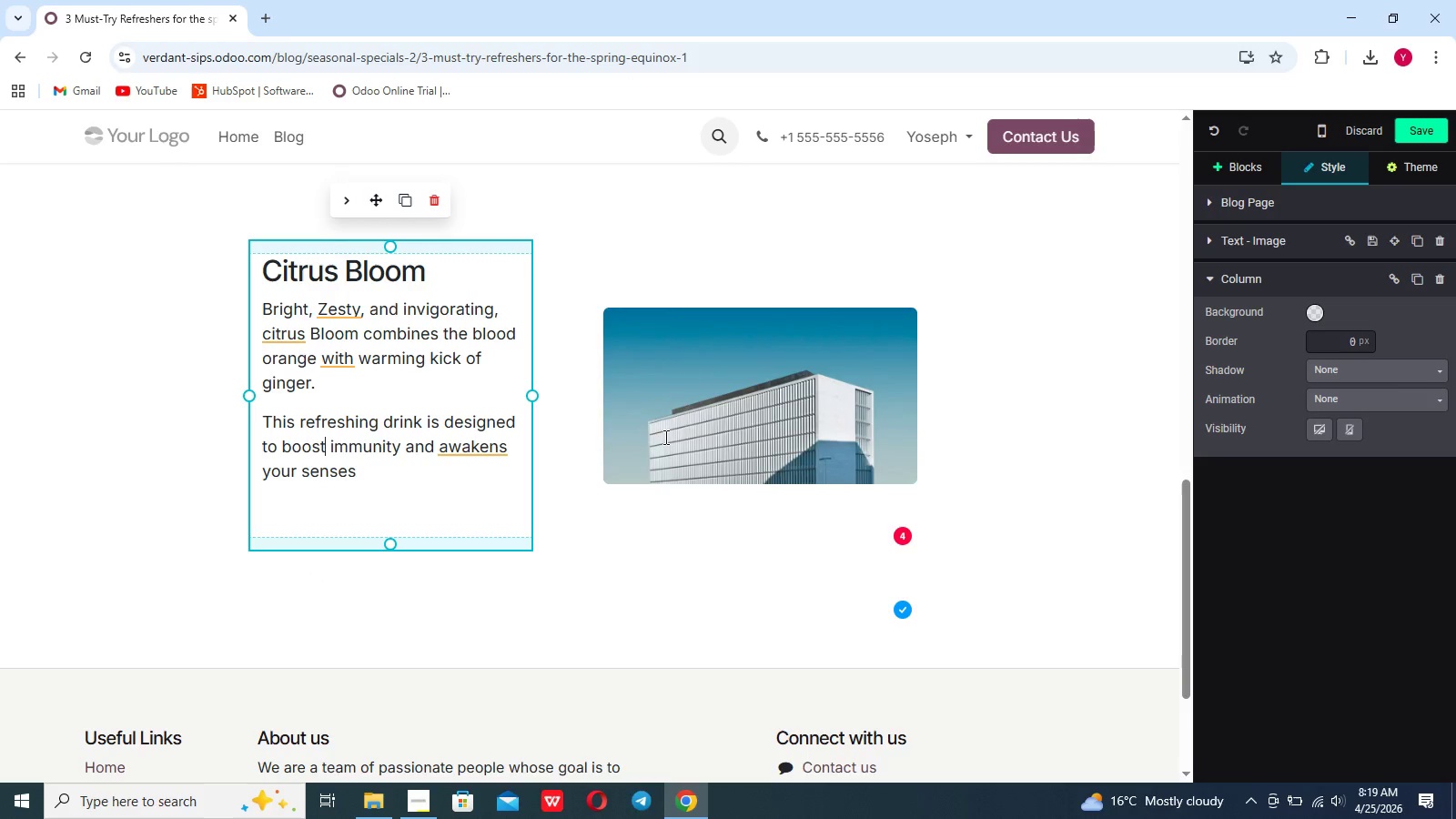 
double_click([751, 418])
 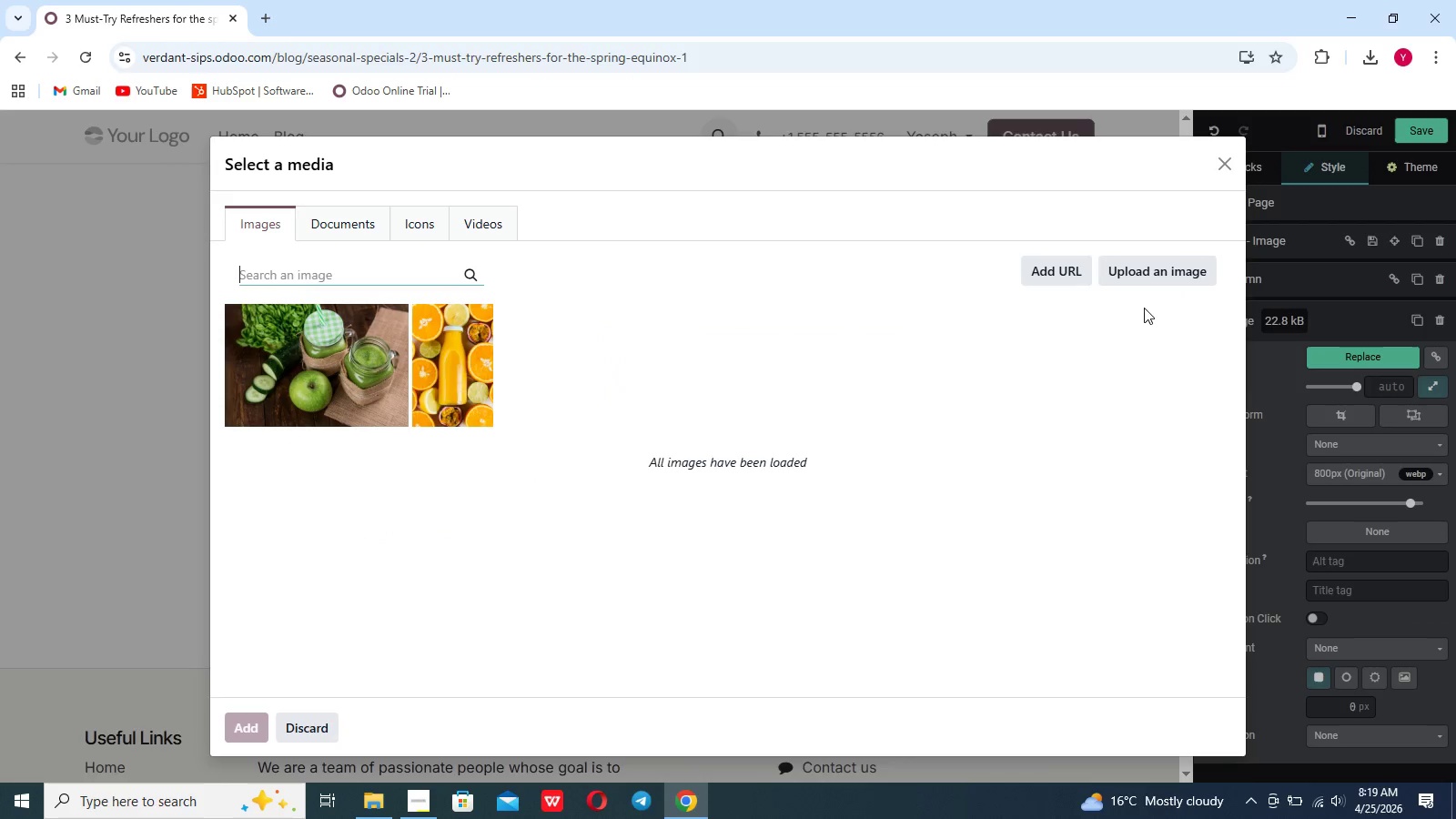 
left_click([1133, 276])
 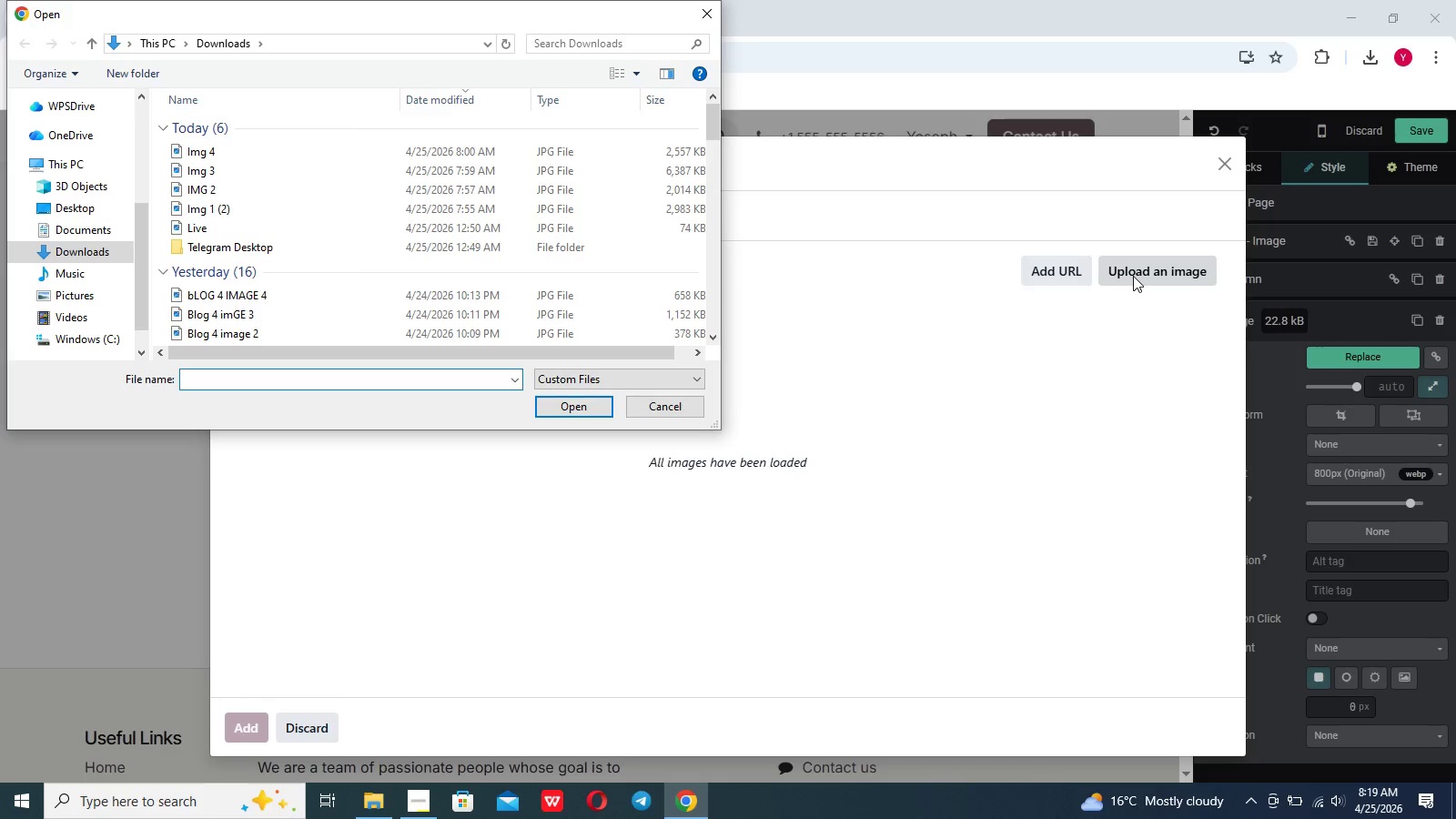 
wait(8.94)
 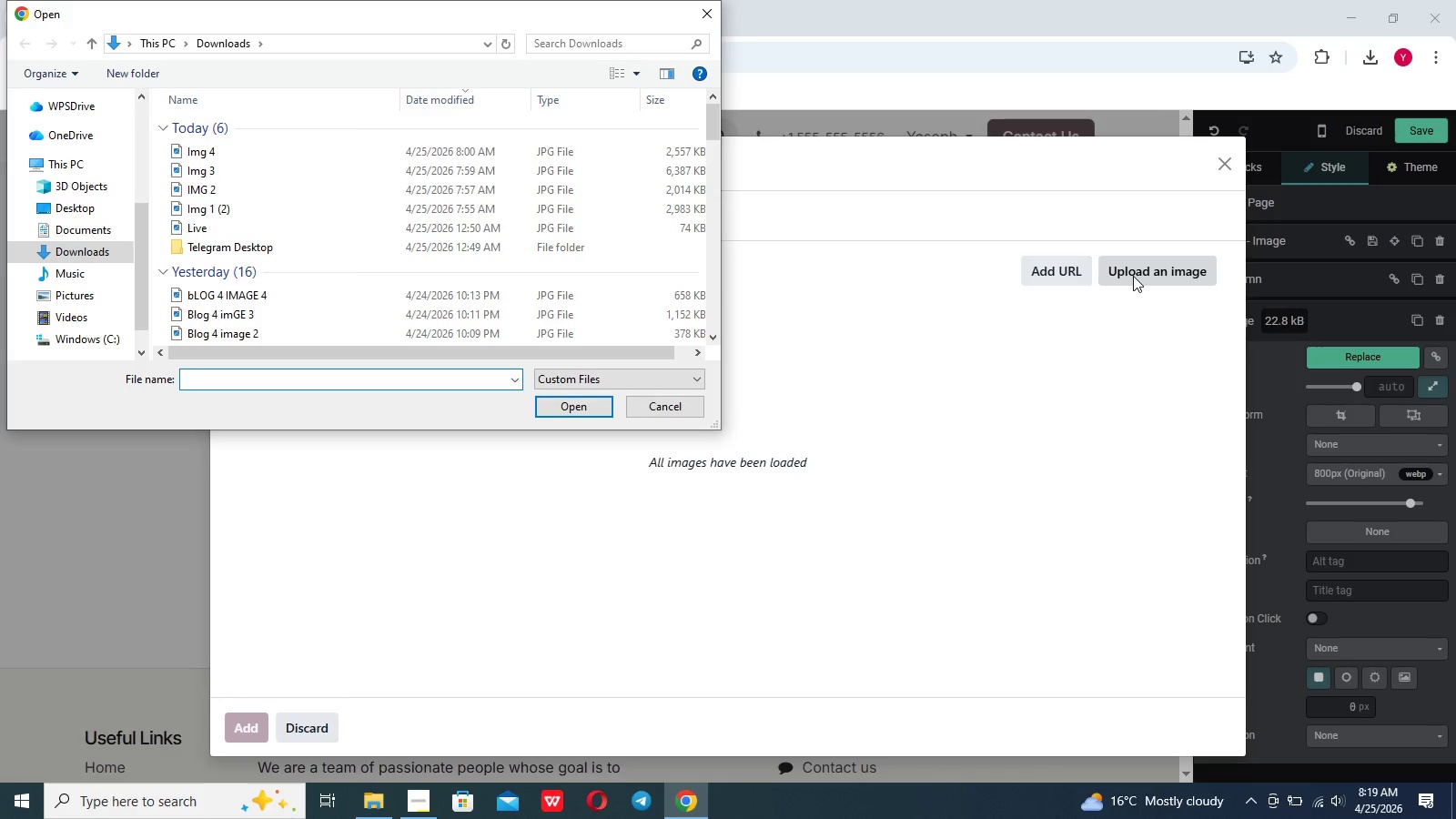 
left_click([458, 170])
 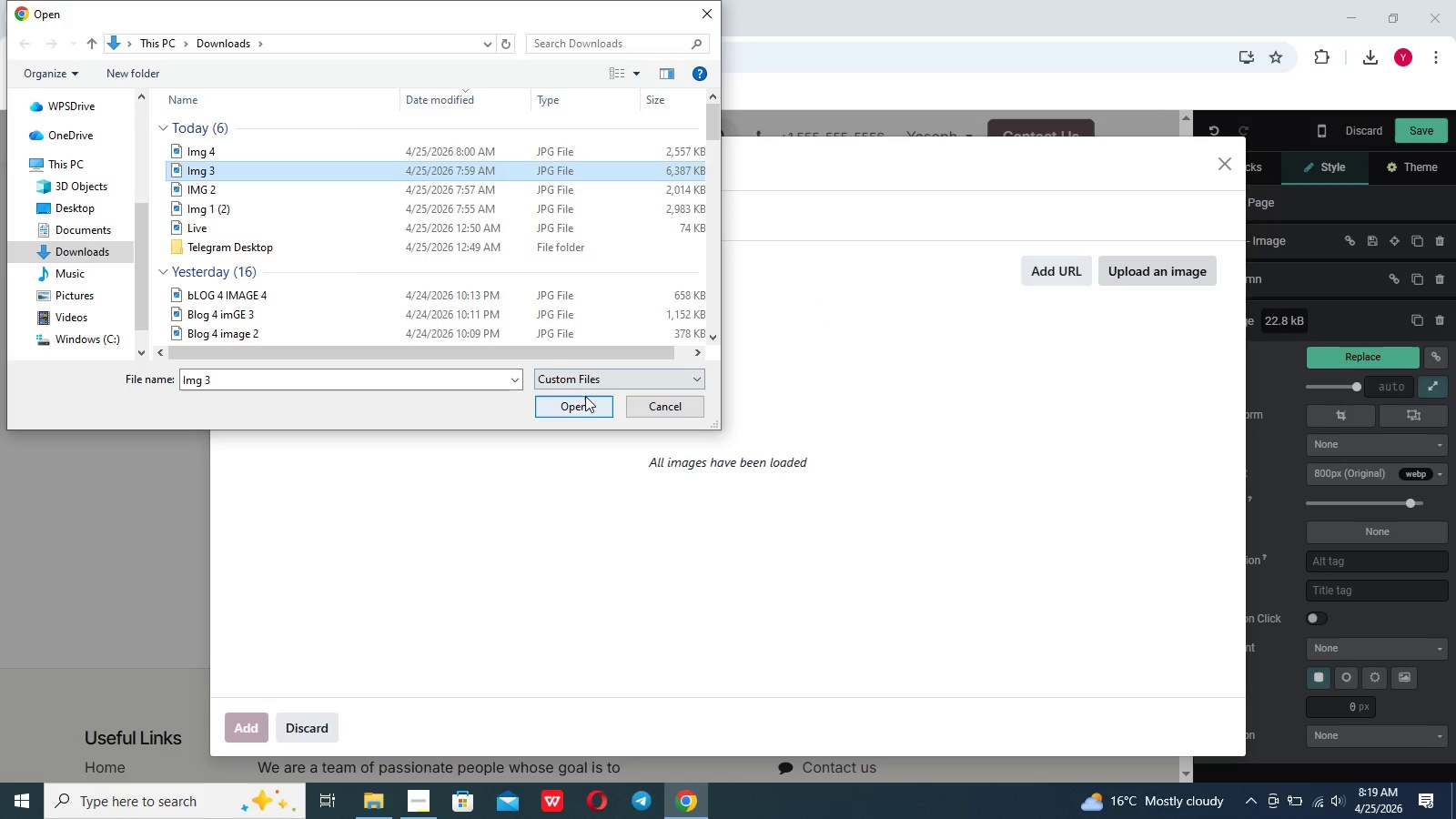 
left_click([585, 396])
 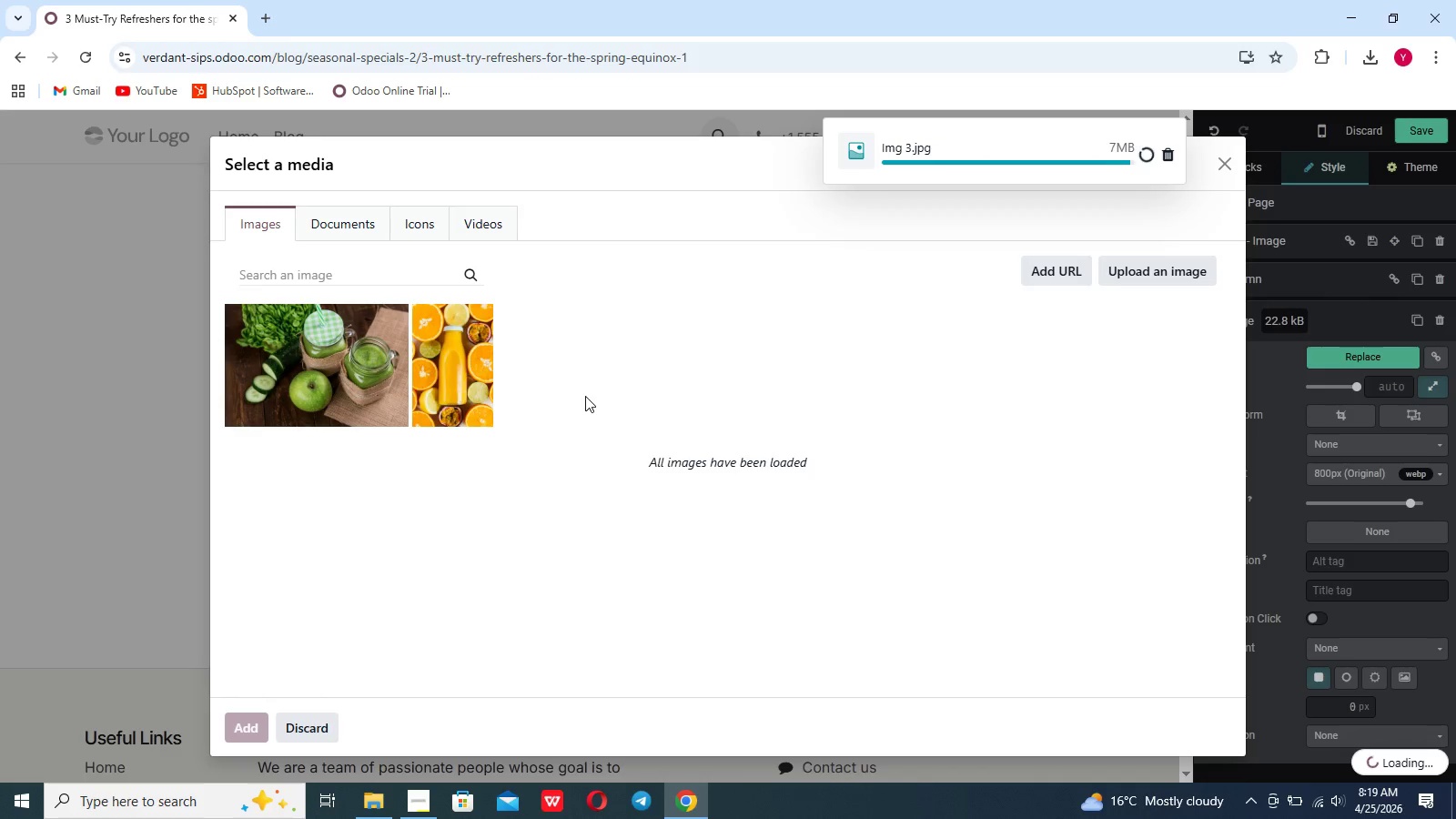 
wait(13.2)
 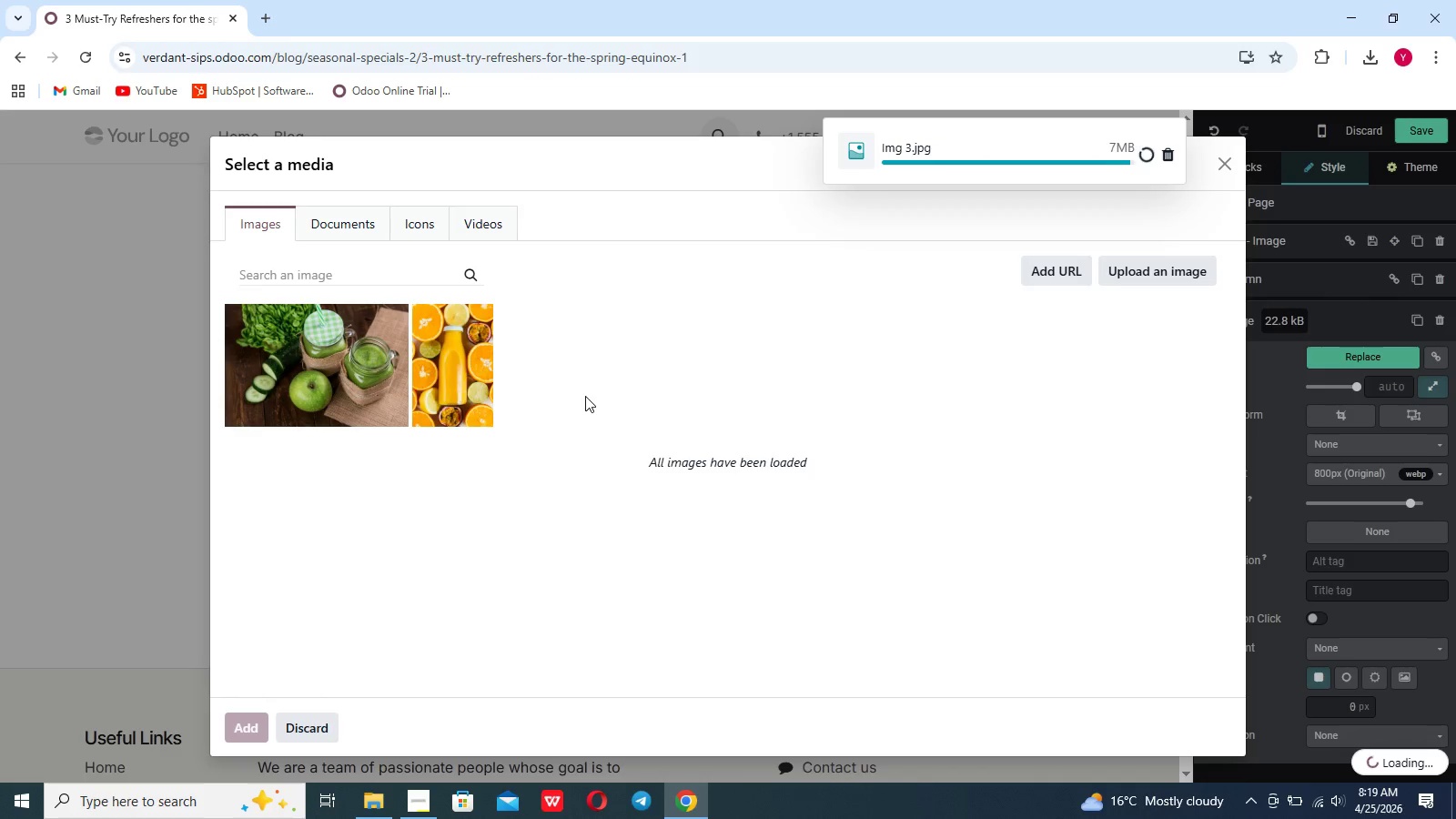 
left_click([1057, 389])
 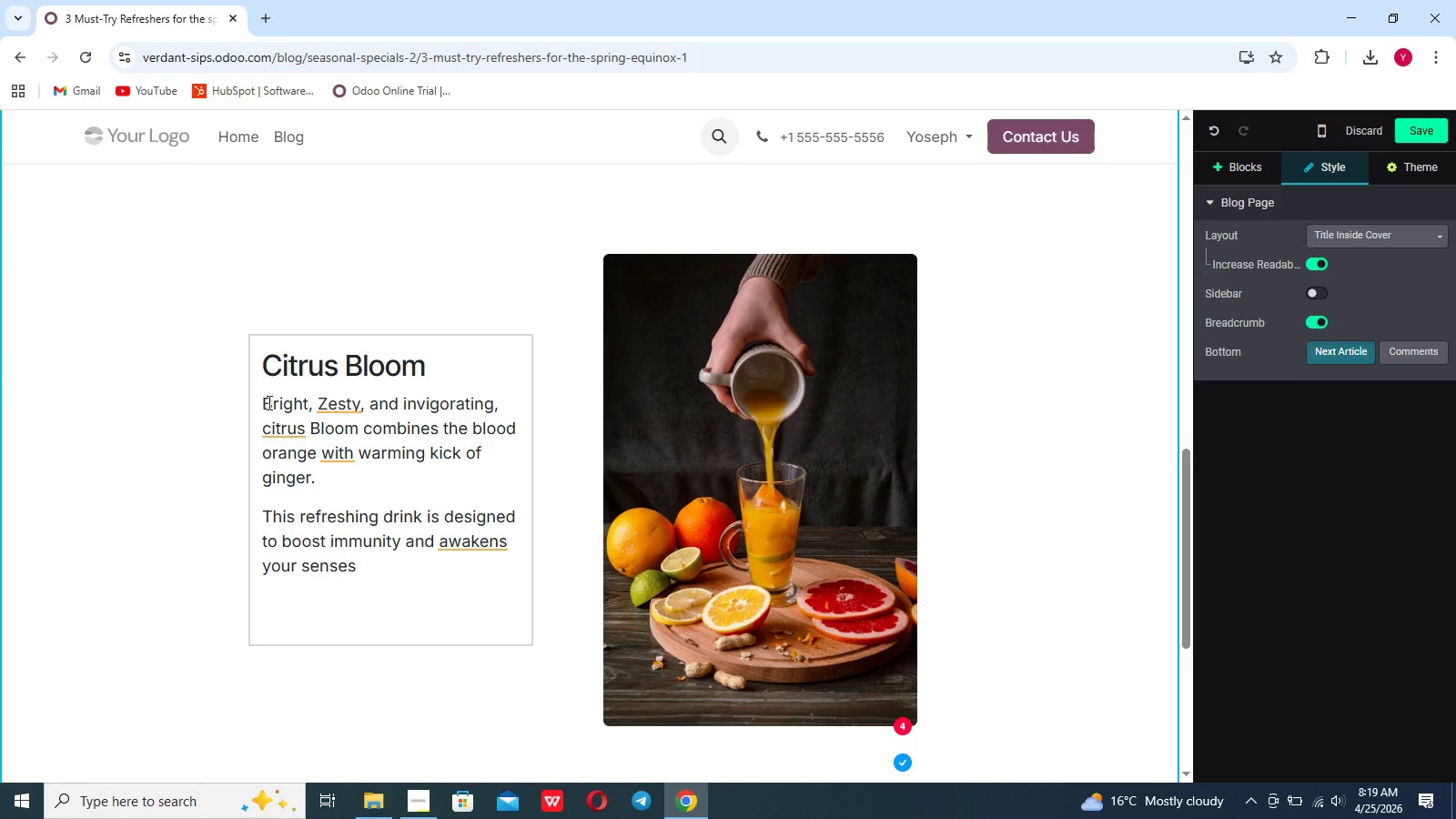 
left_click([329, 409])
 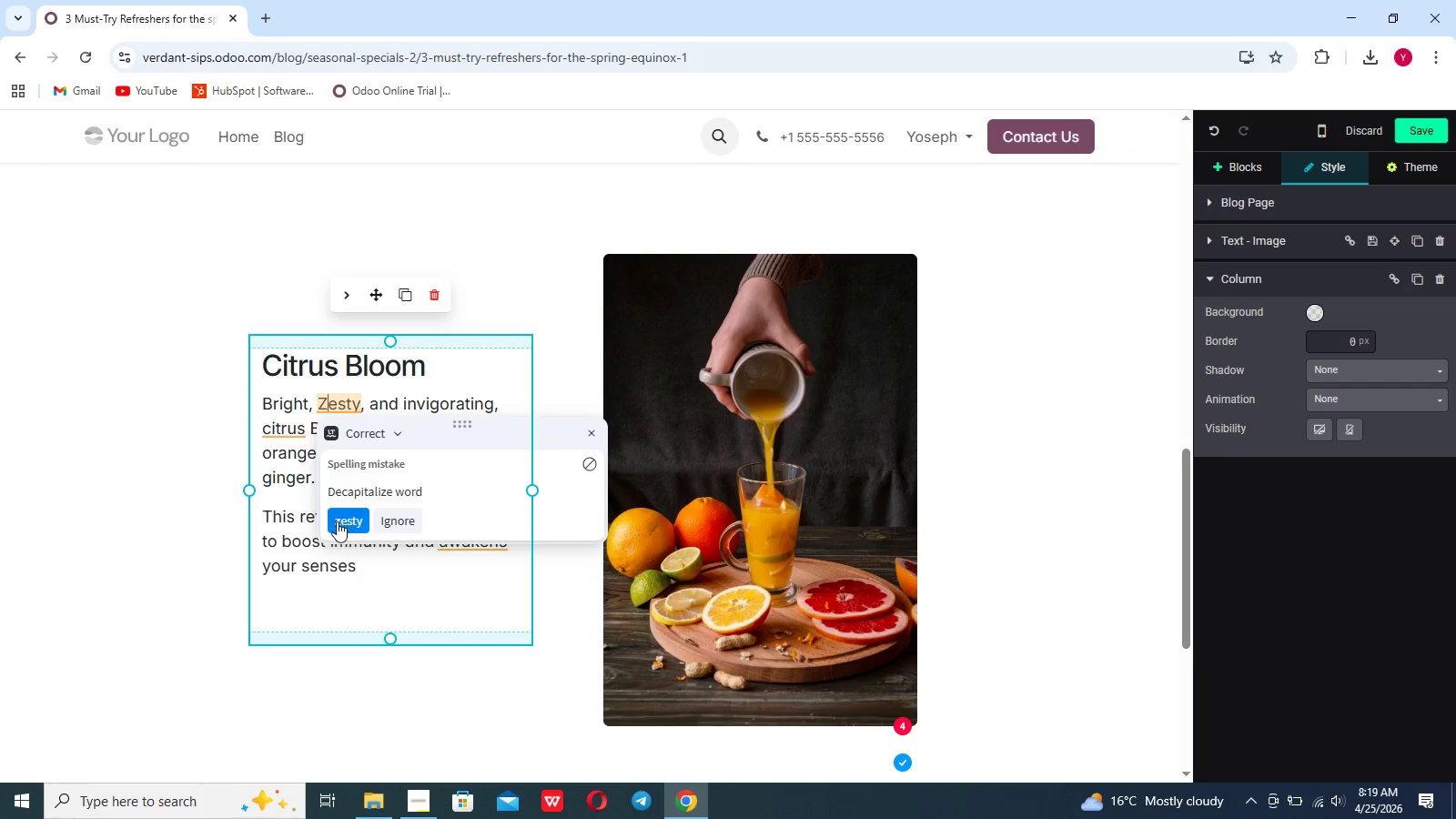 
left_click([337, 521])
 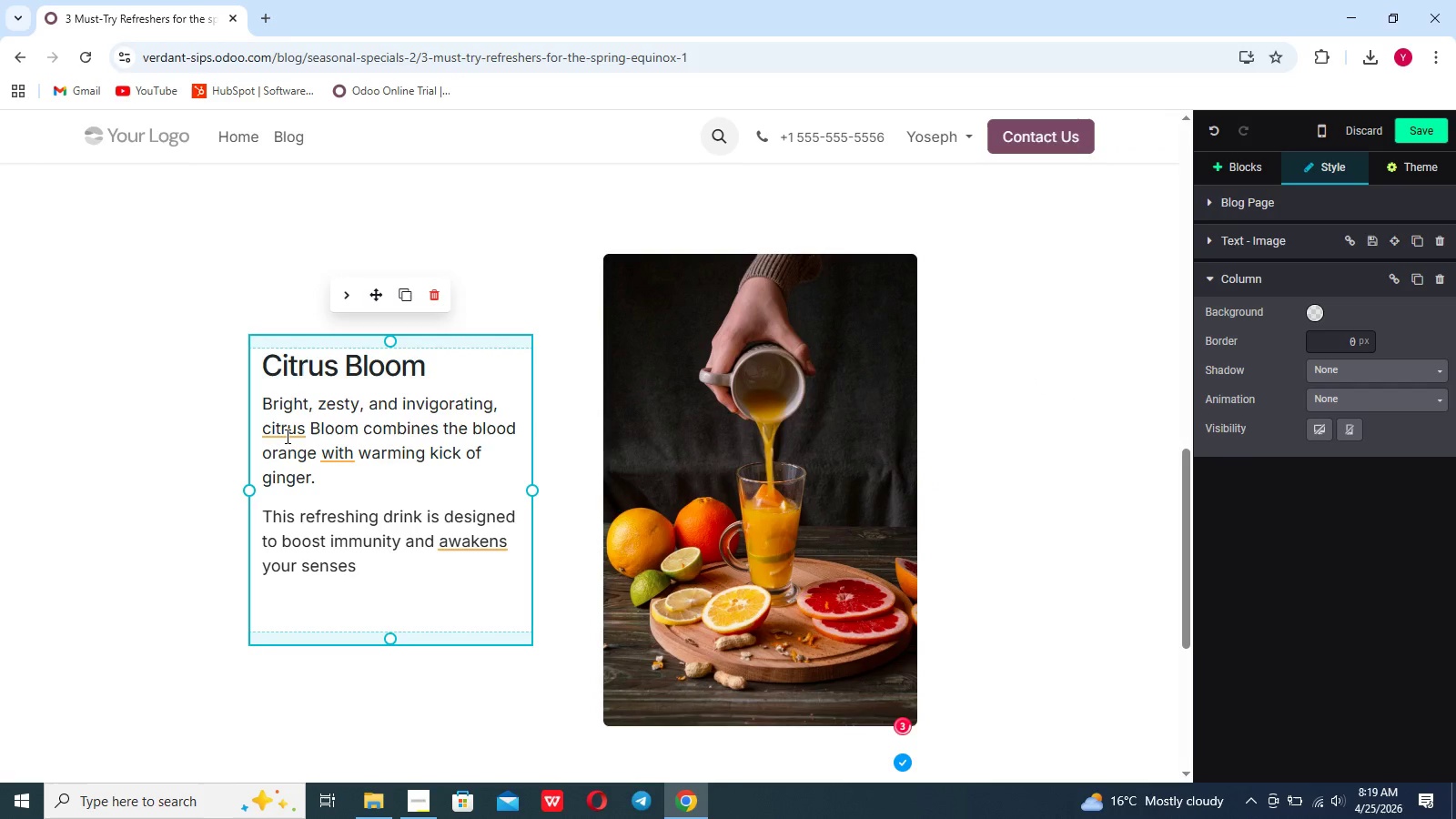 
left_click([286, 436])
 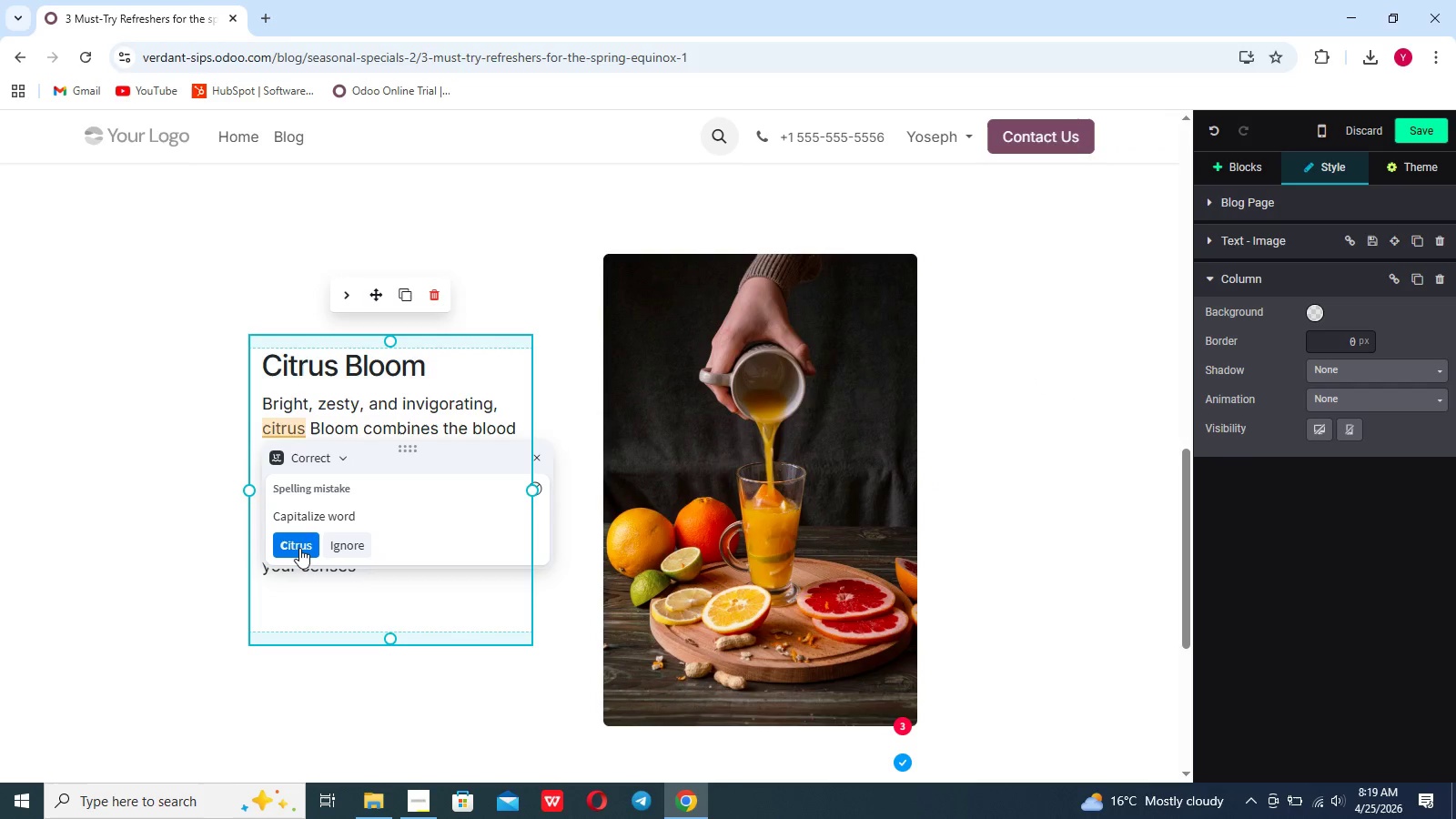 
left_click([299, 548])
 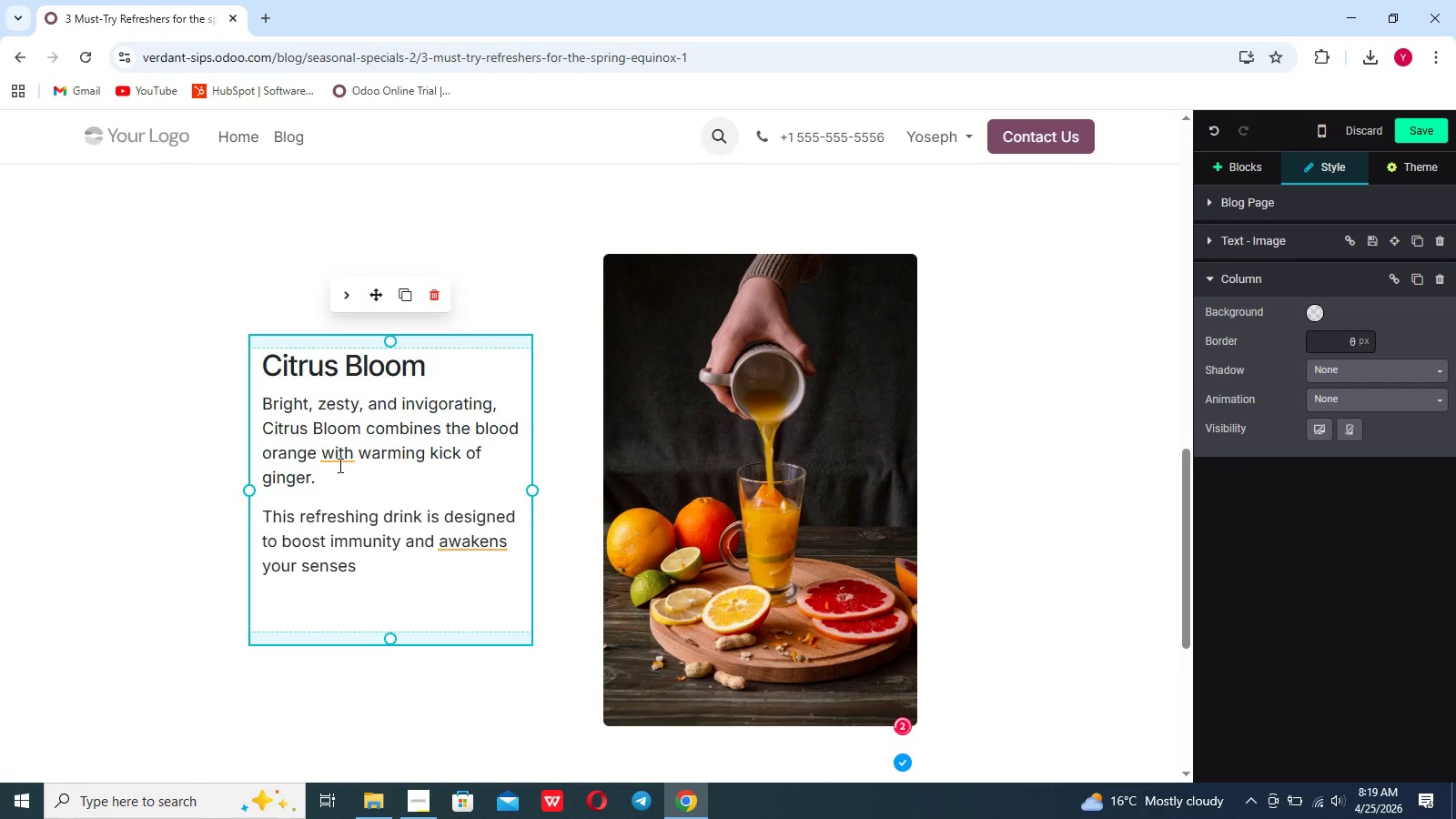 
left_click([338, 464])
 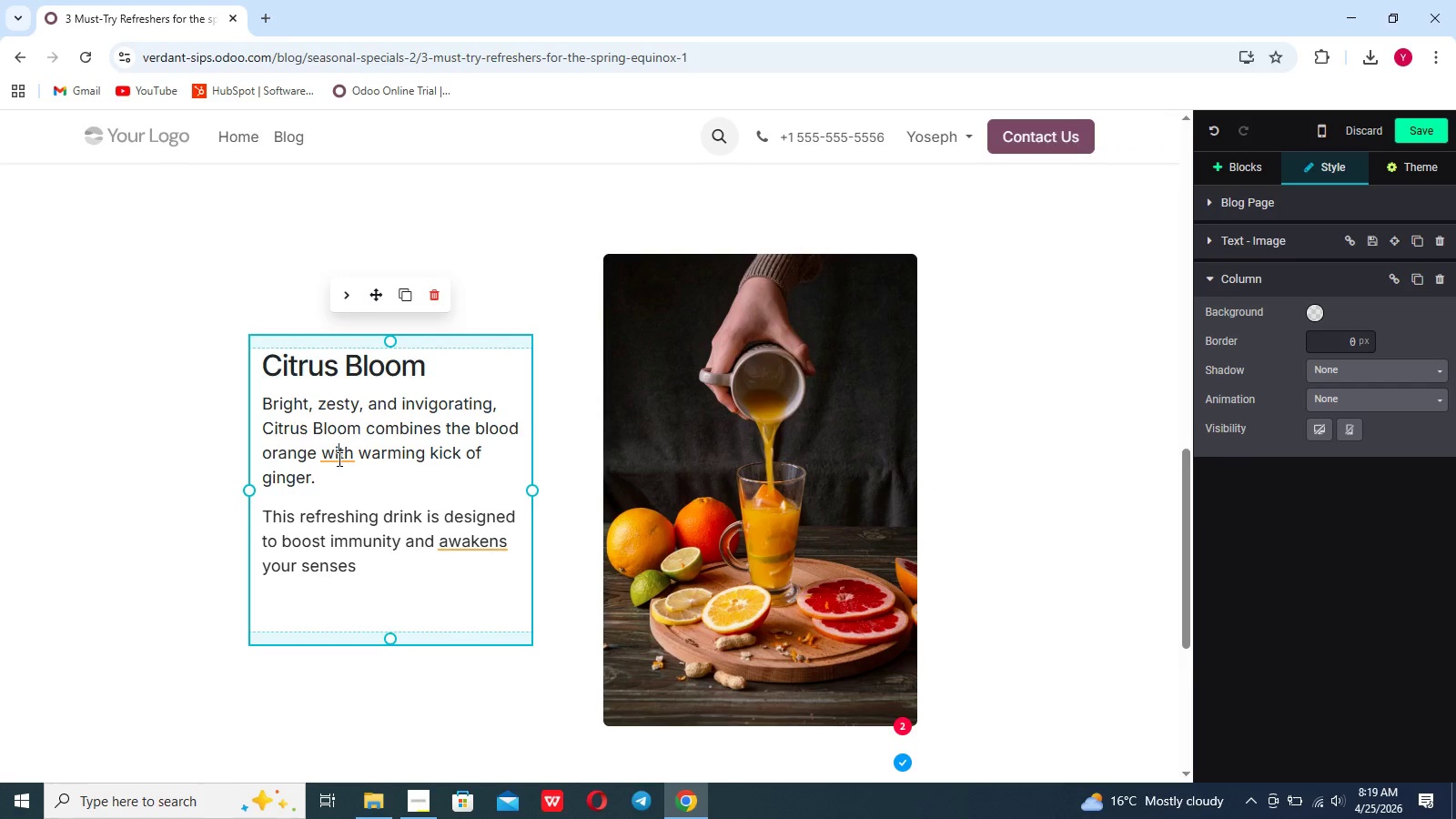 
left_click([338, 459])
 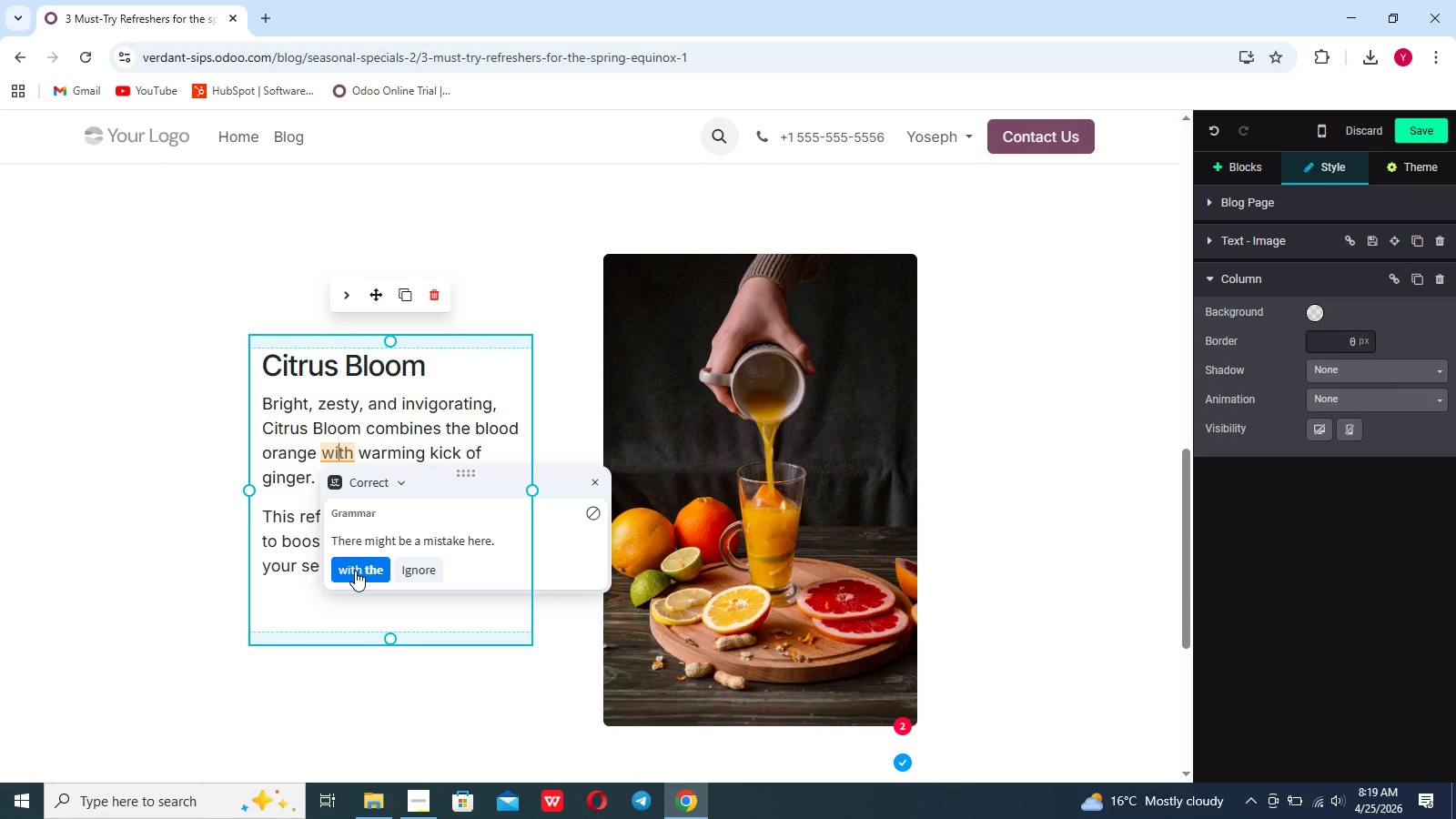 
left_click([355, 571])
 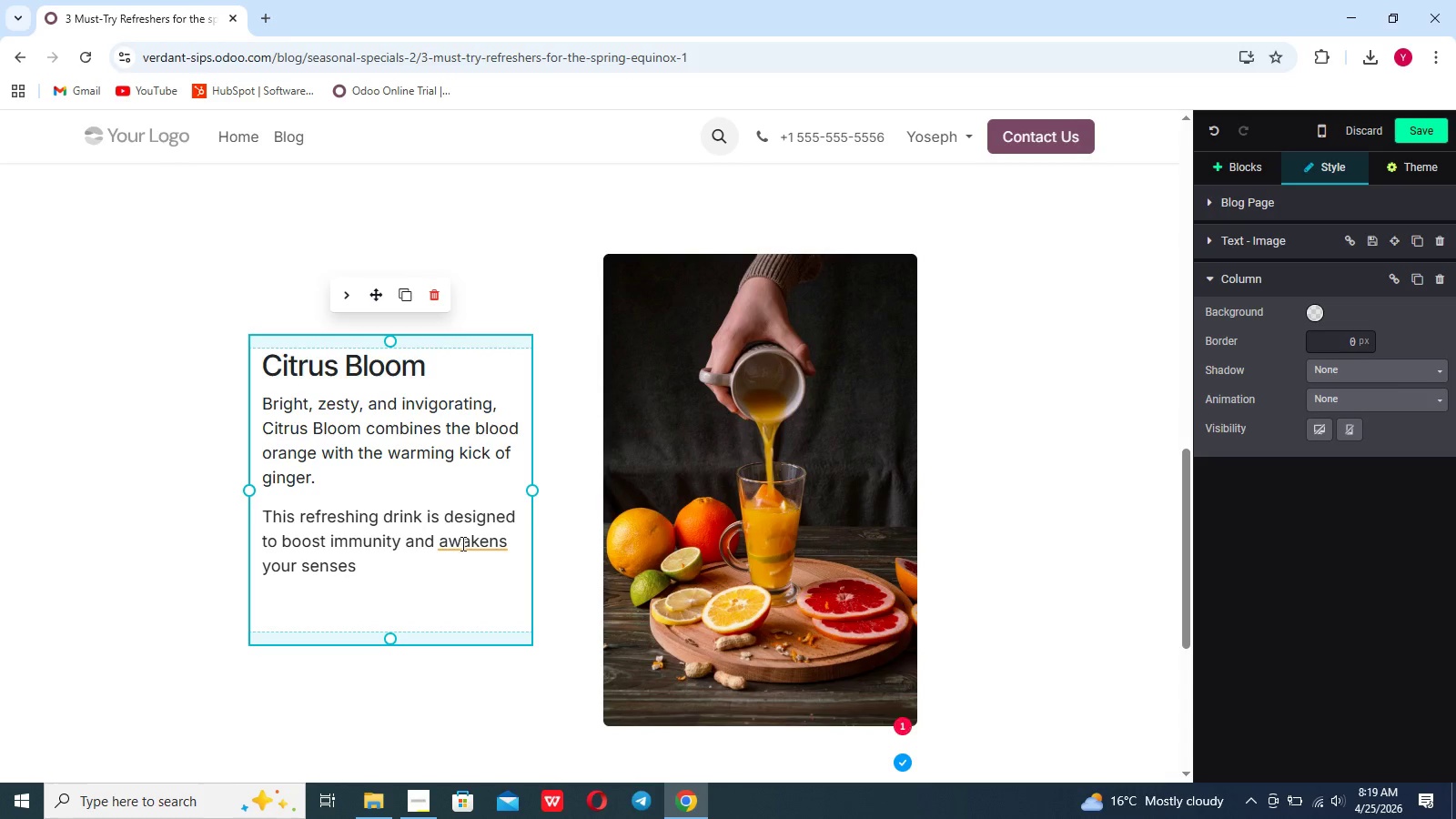 
left_click([461, 543])
 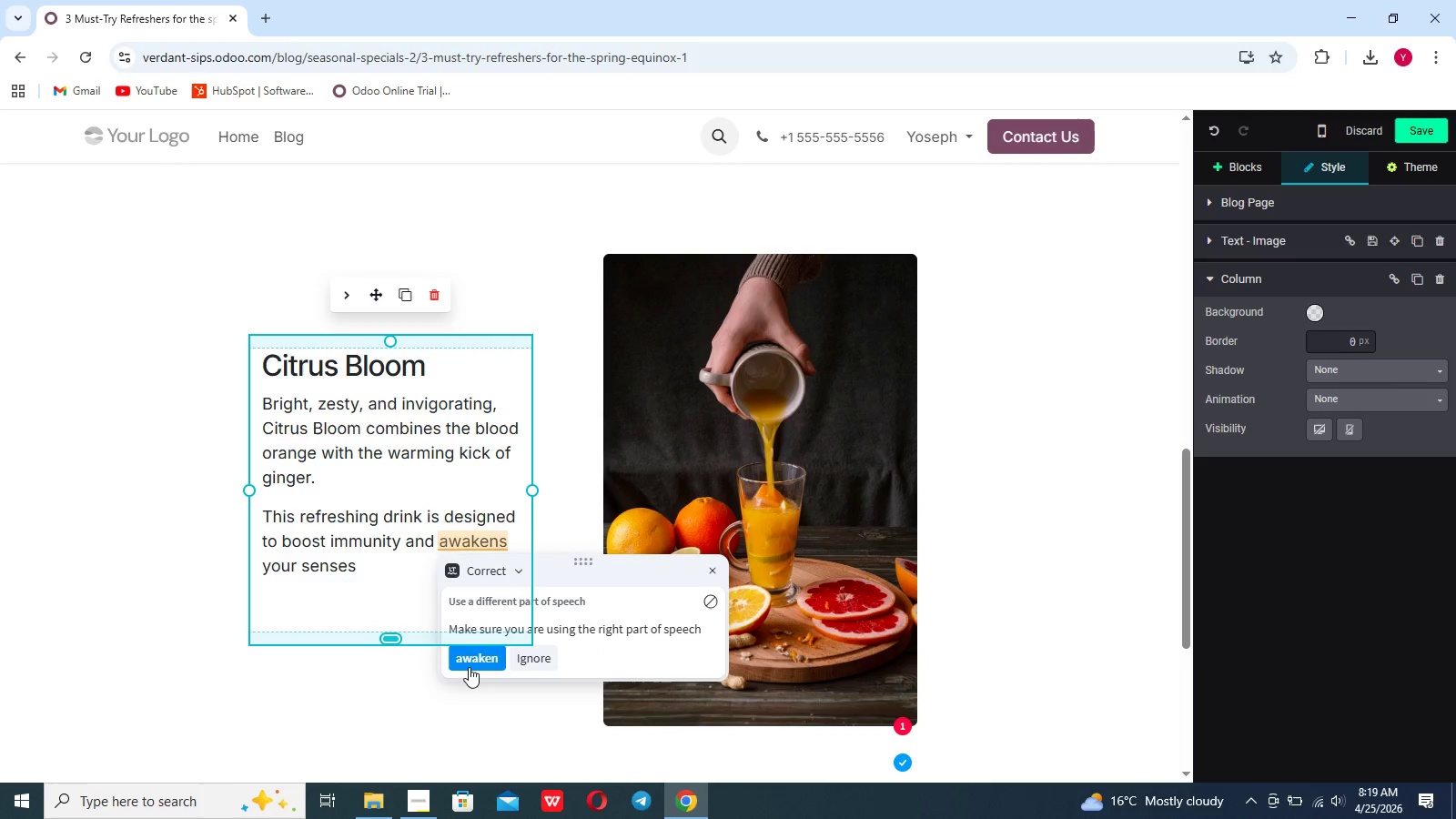 
left_click([470, 668])
 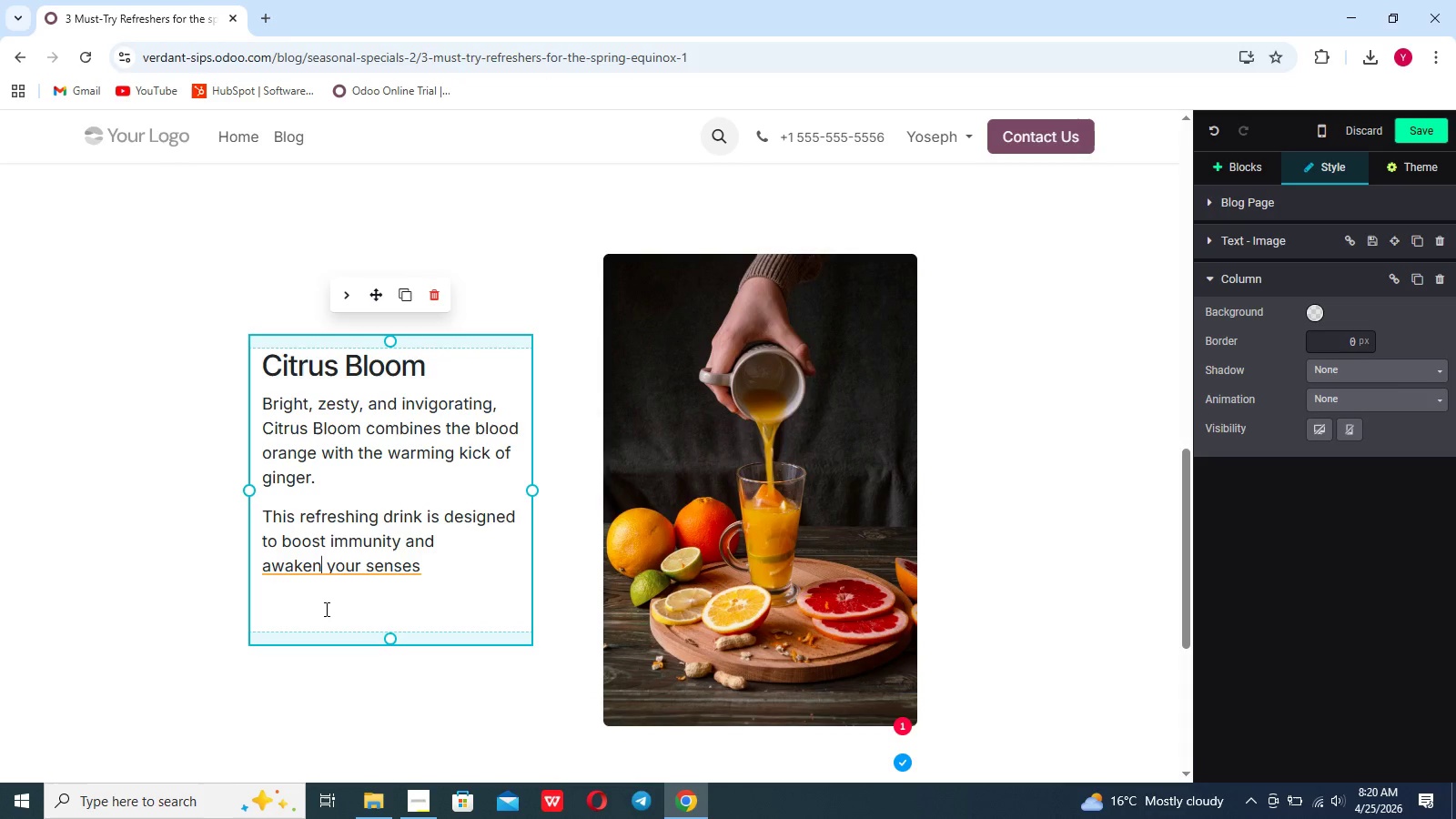 
left_click([348, 578])
 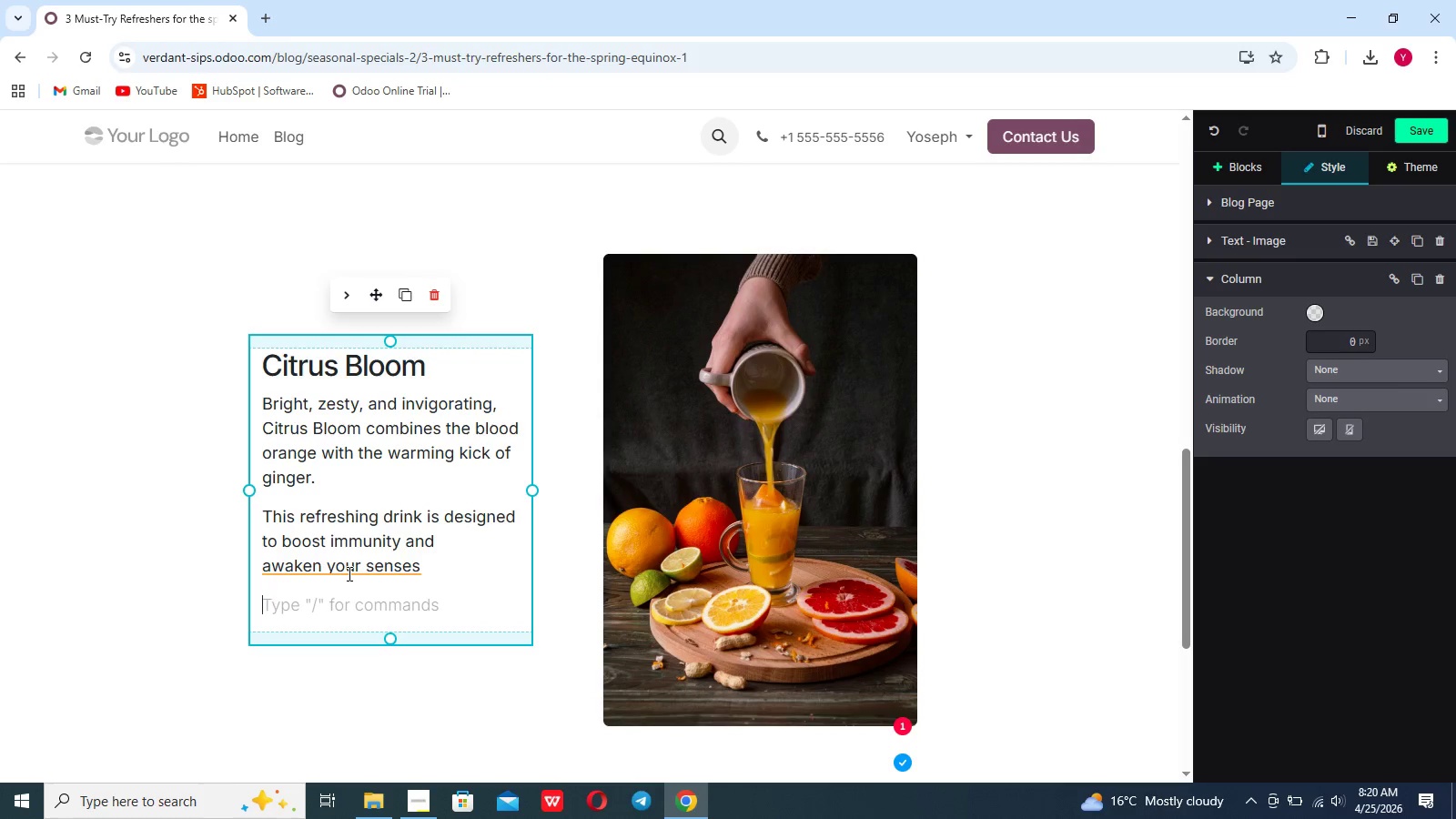 
left_click([348, 573])
 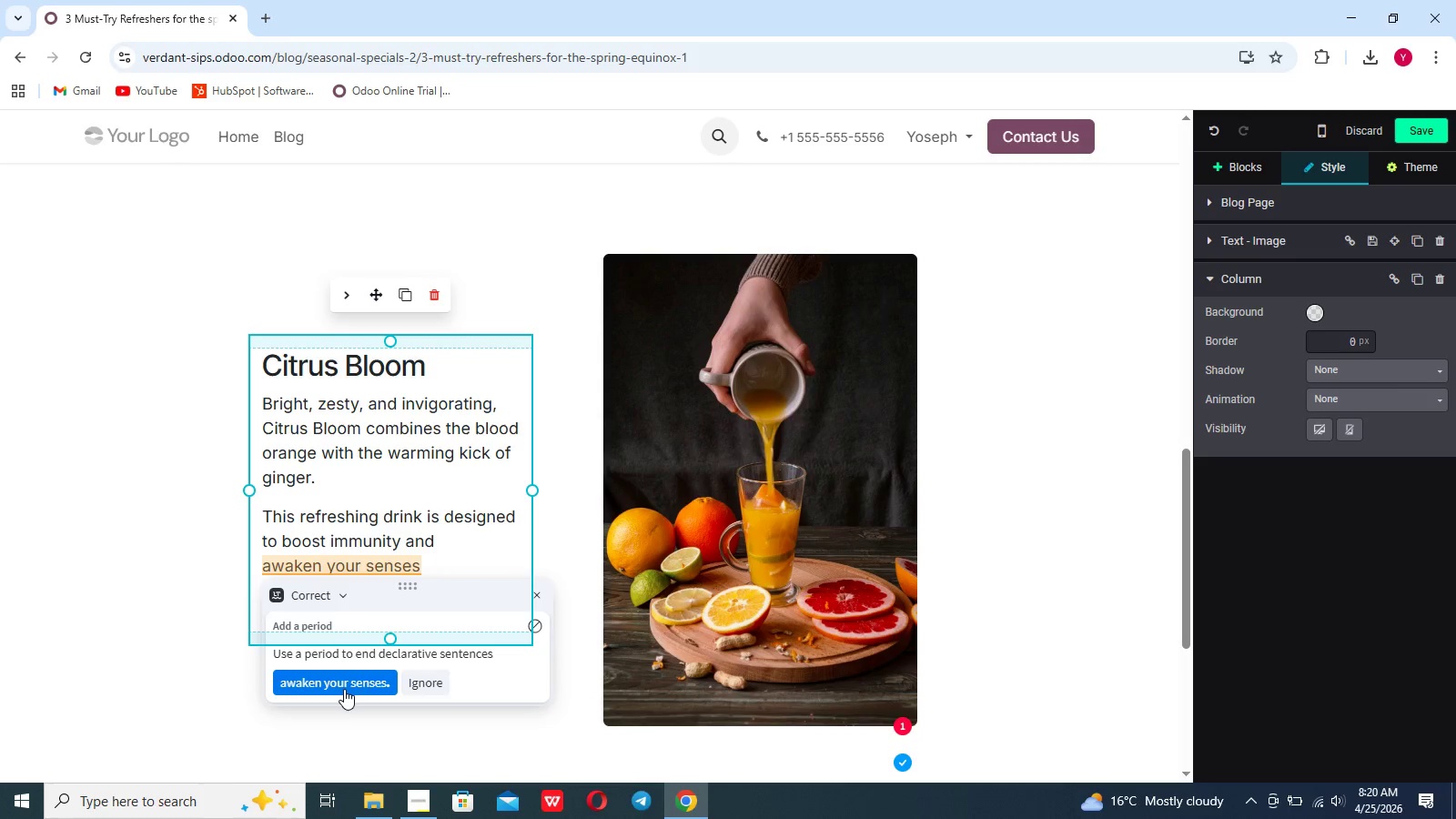 
left_click([344, 689])
 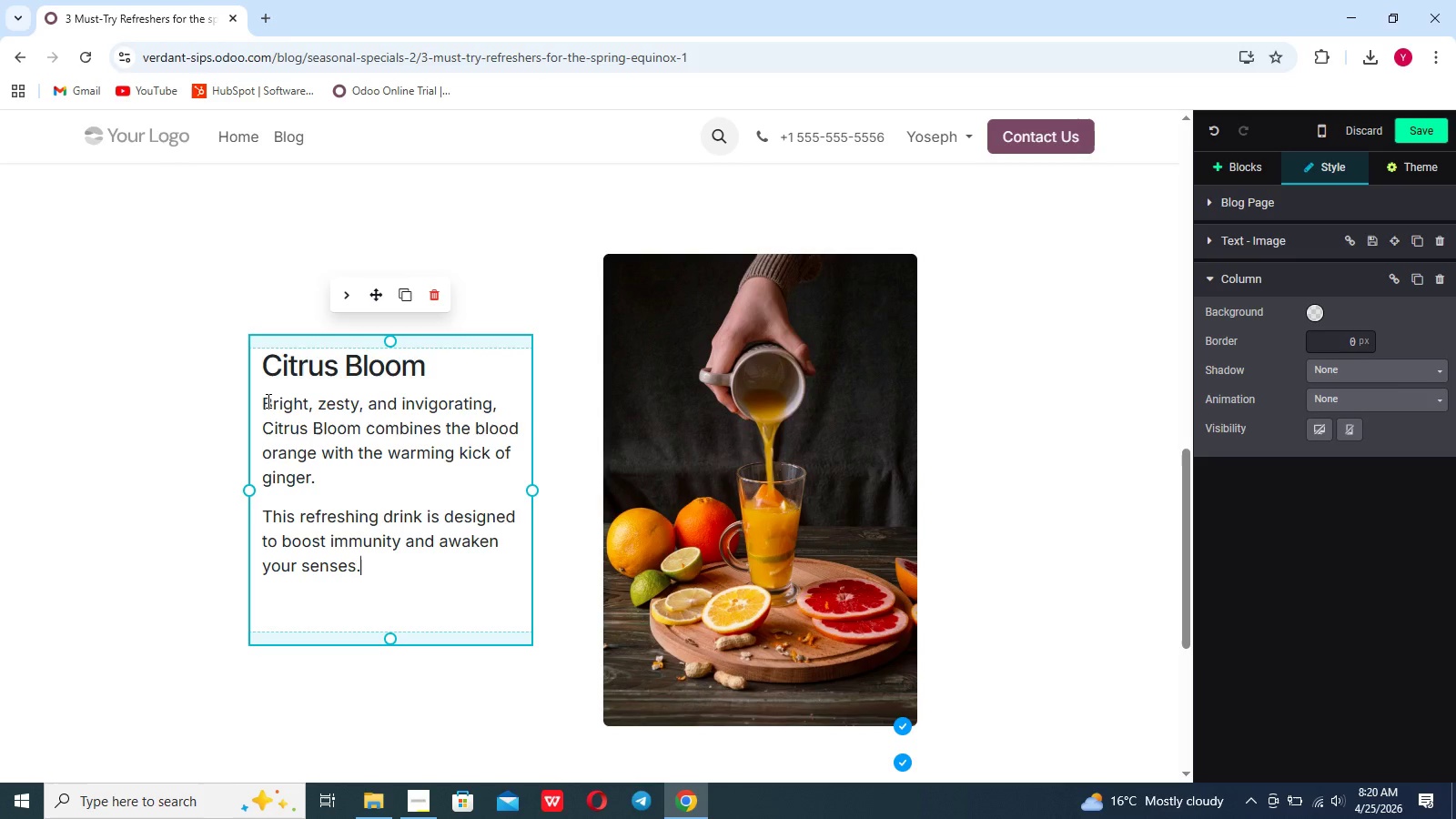 
left_click([264, 401])
 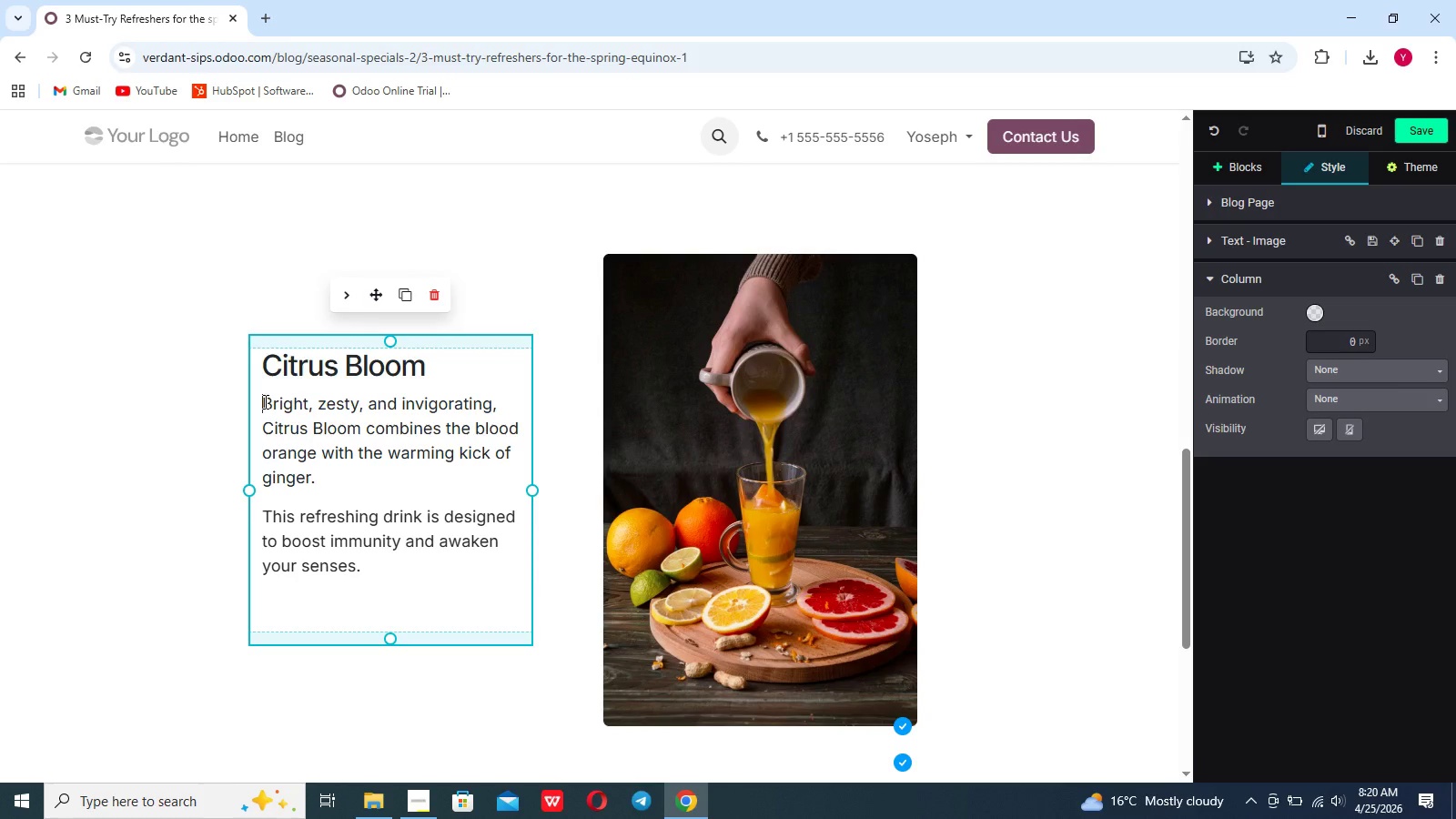 
key(Enter)
 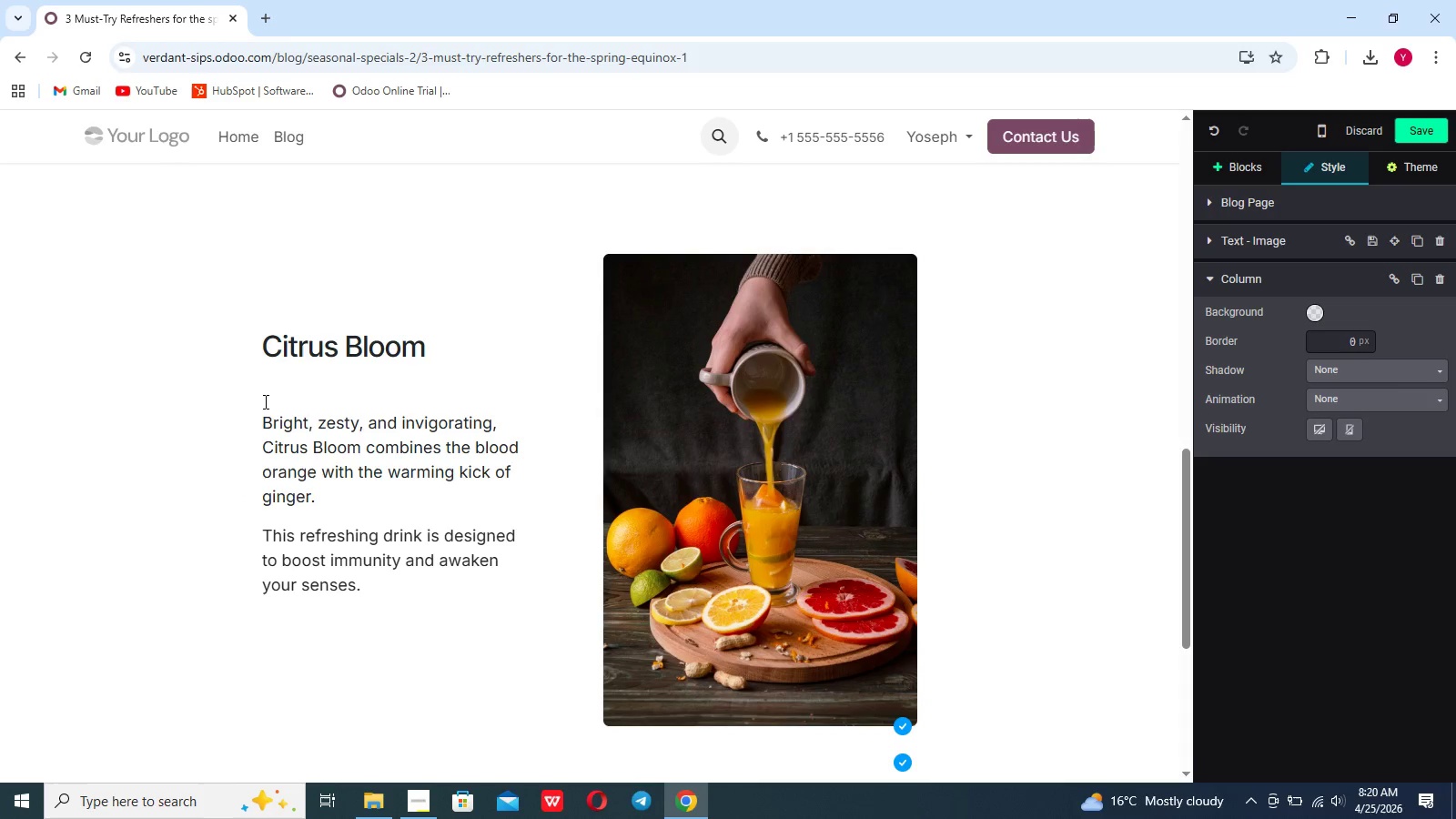 
key(Backspace)
 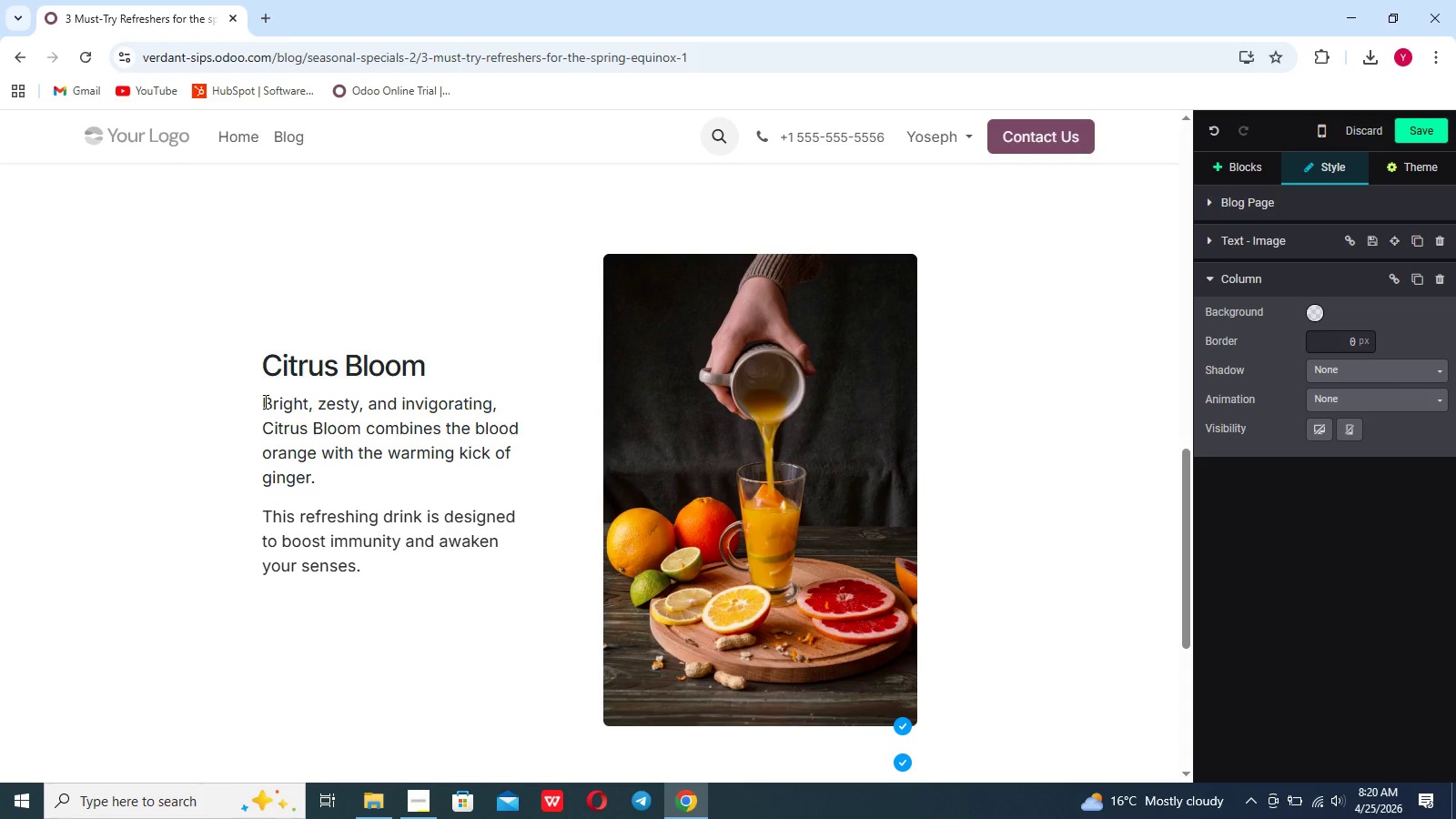 
key(Enter)
 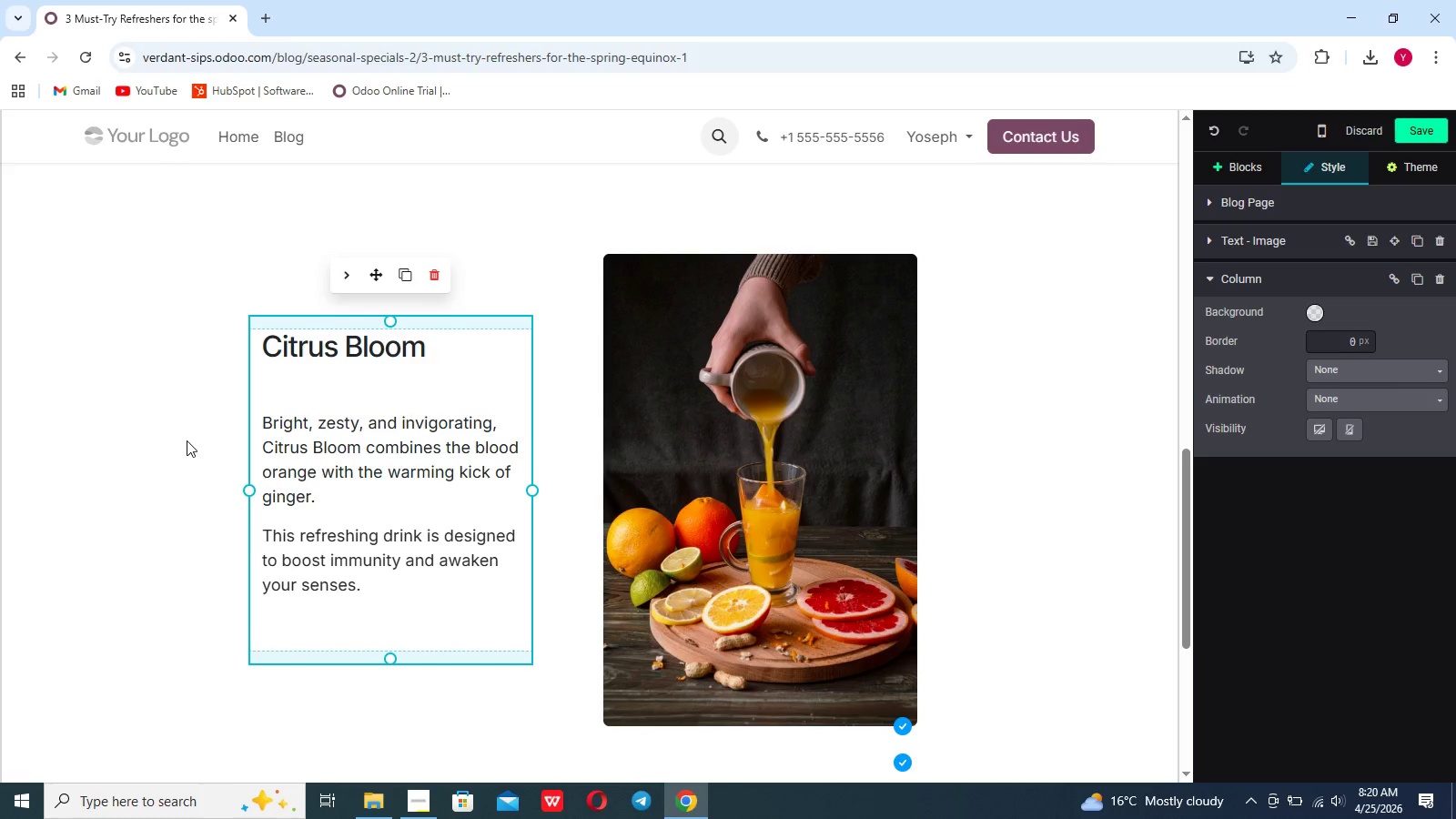 
left_click([173, 538])
 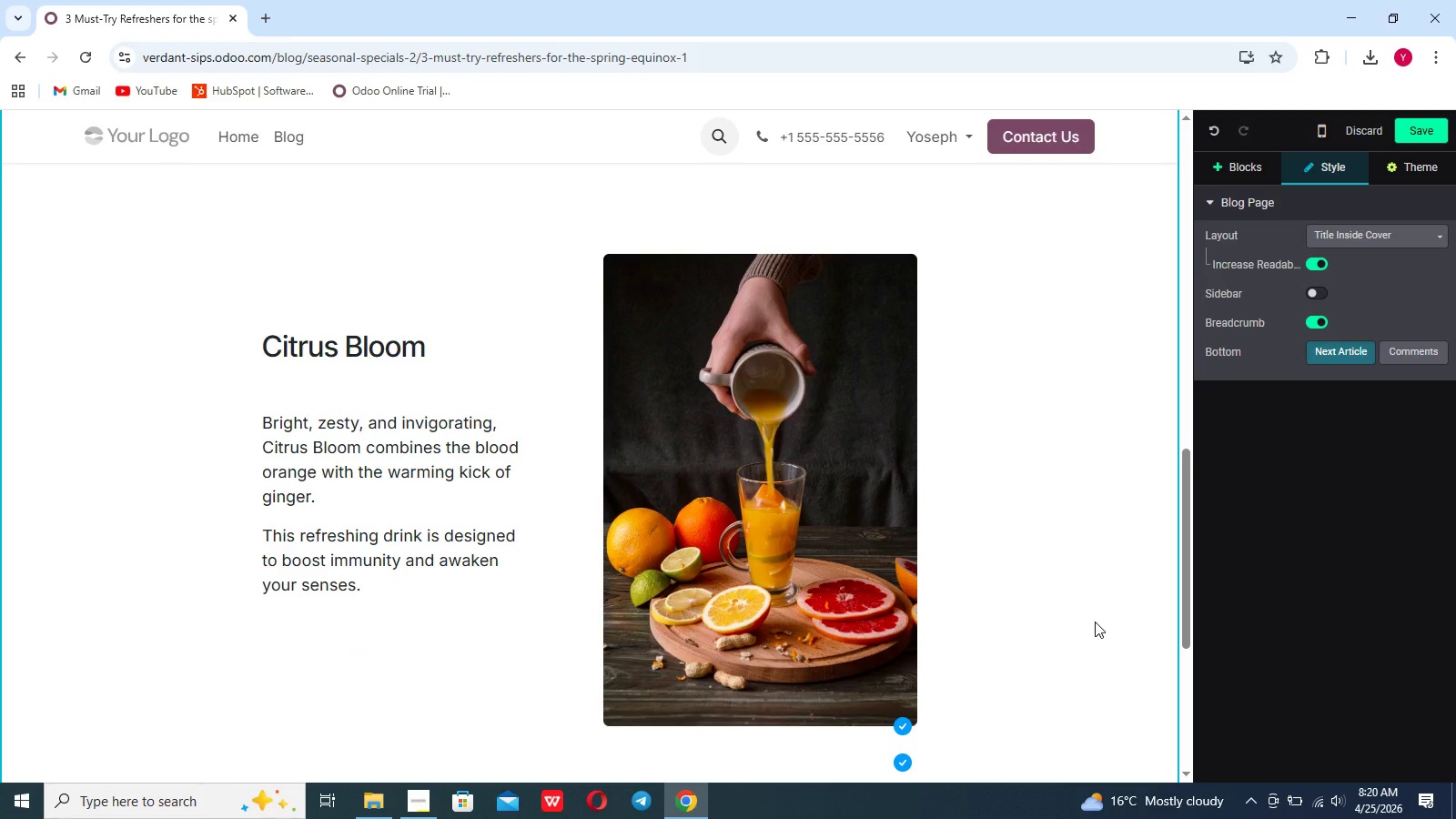 
scroll: coordinate [1095, 622], scroll_direction: down, amount: 8.0
 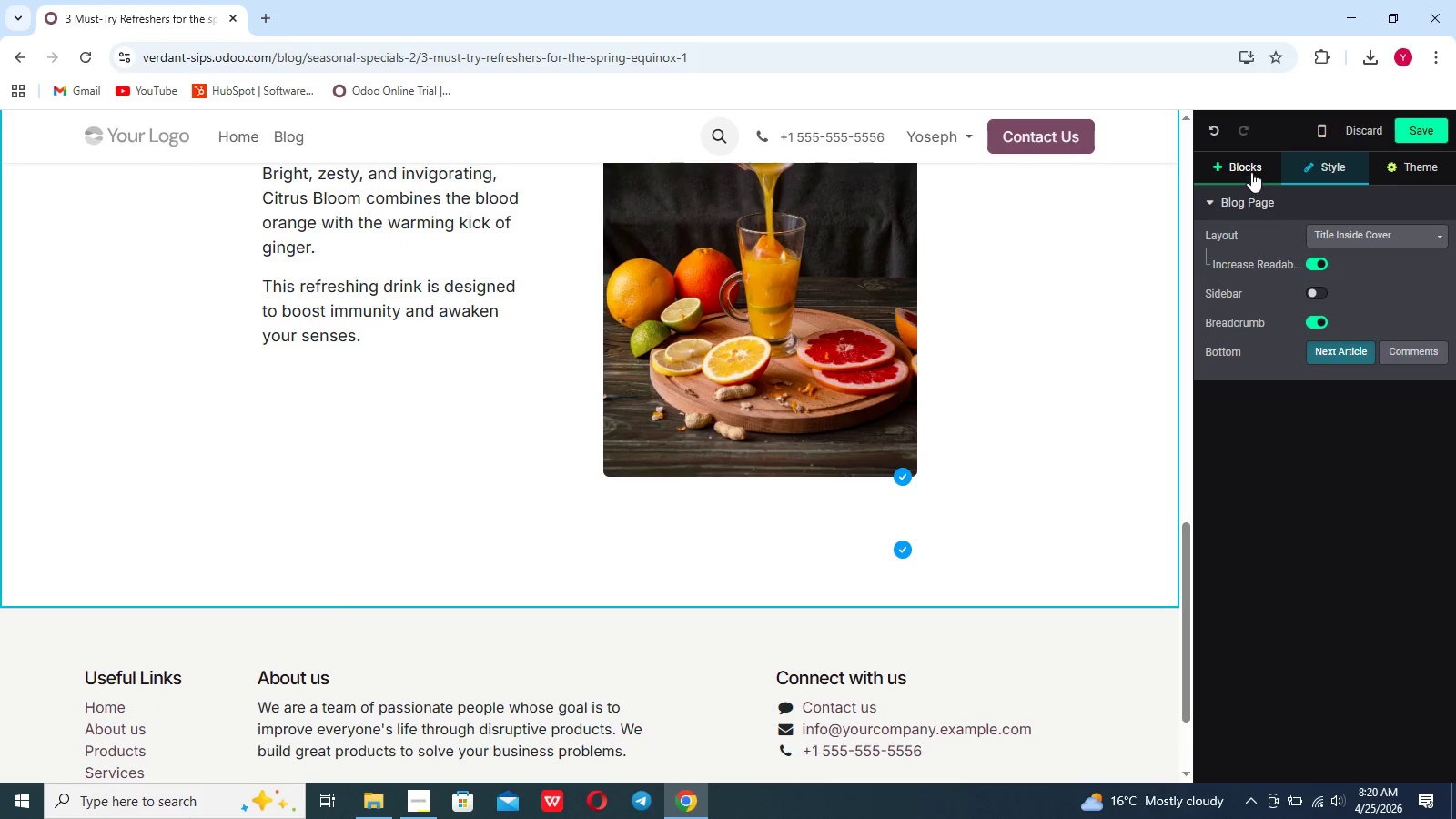 
left_click([1248, 167])
 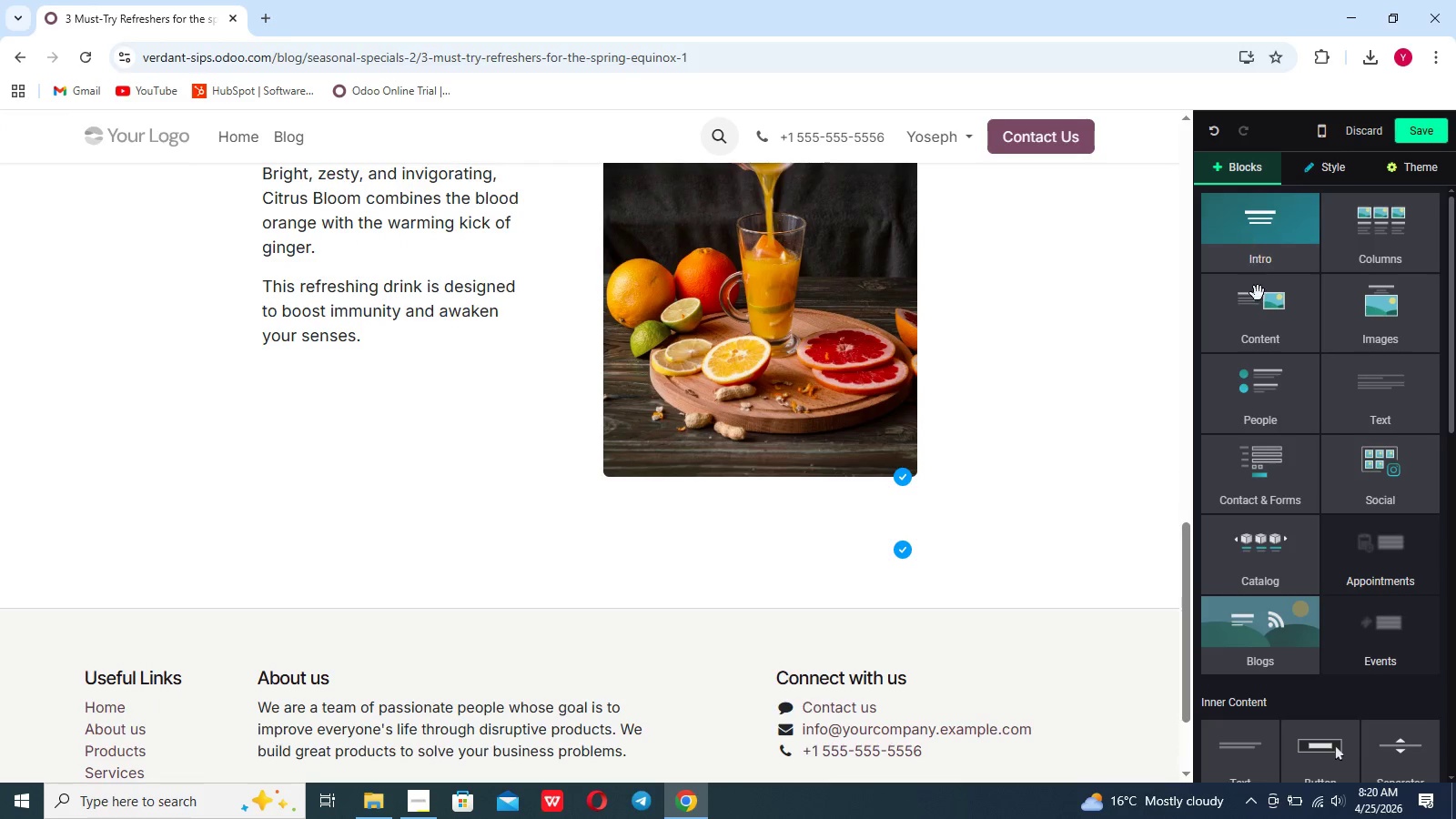 
left_click([1259, 331])
 